 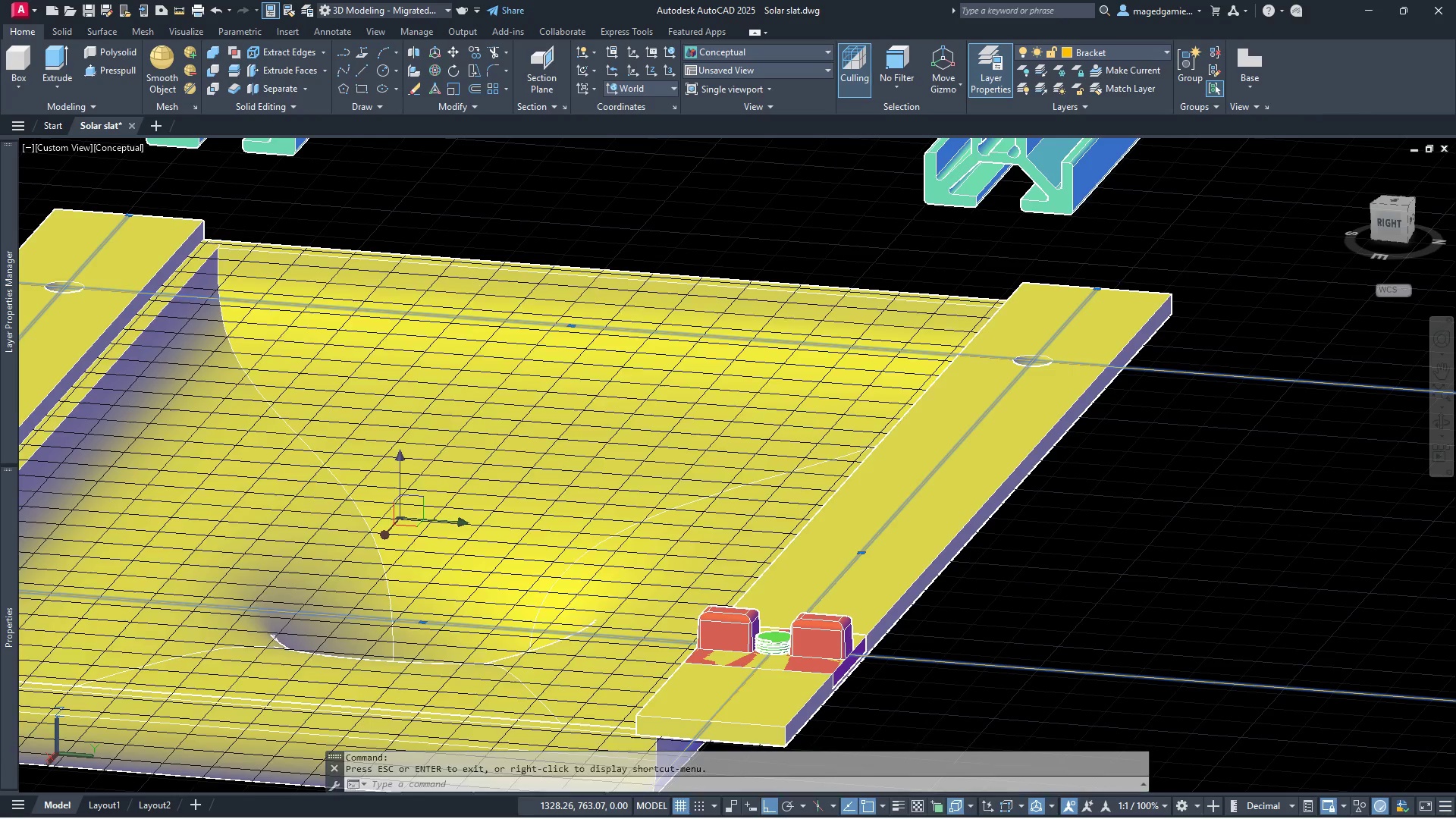 
scroll: coordinate [725, 680], scroll_direction: up, amount: 3.0
 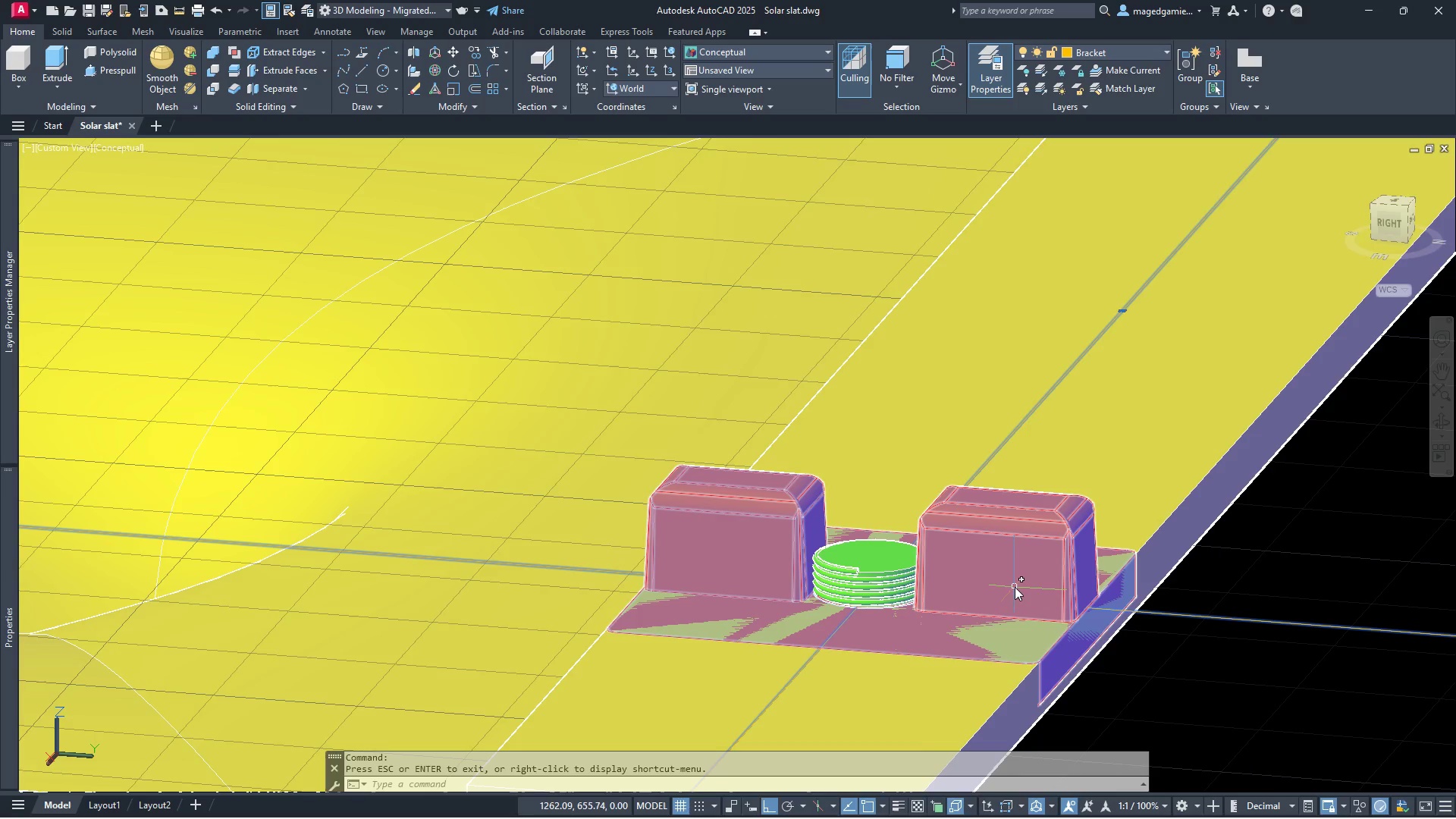 
scroll: coordinate [940, 663], scroll_direction: down, amount: 3.0
 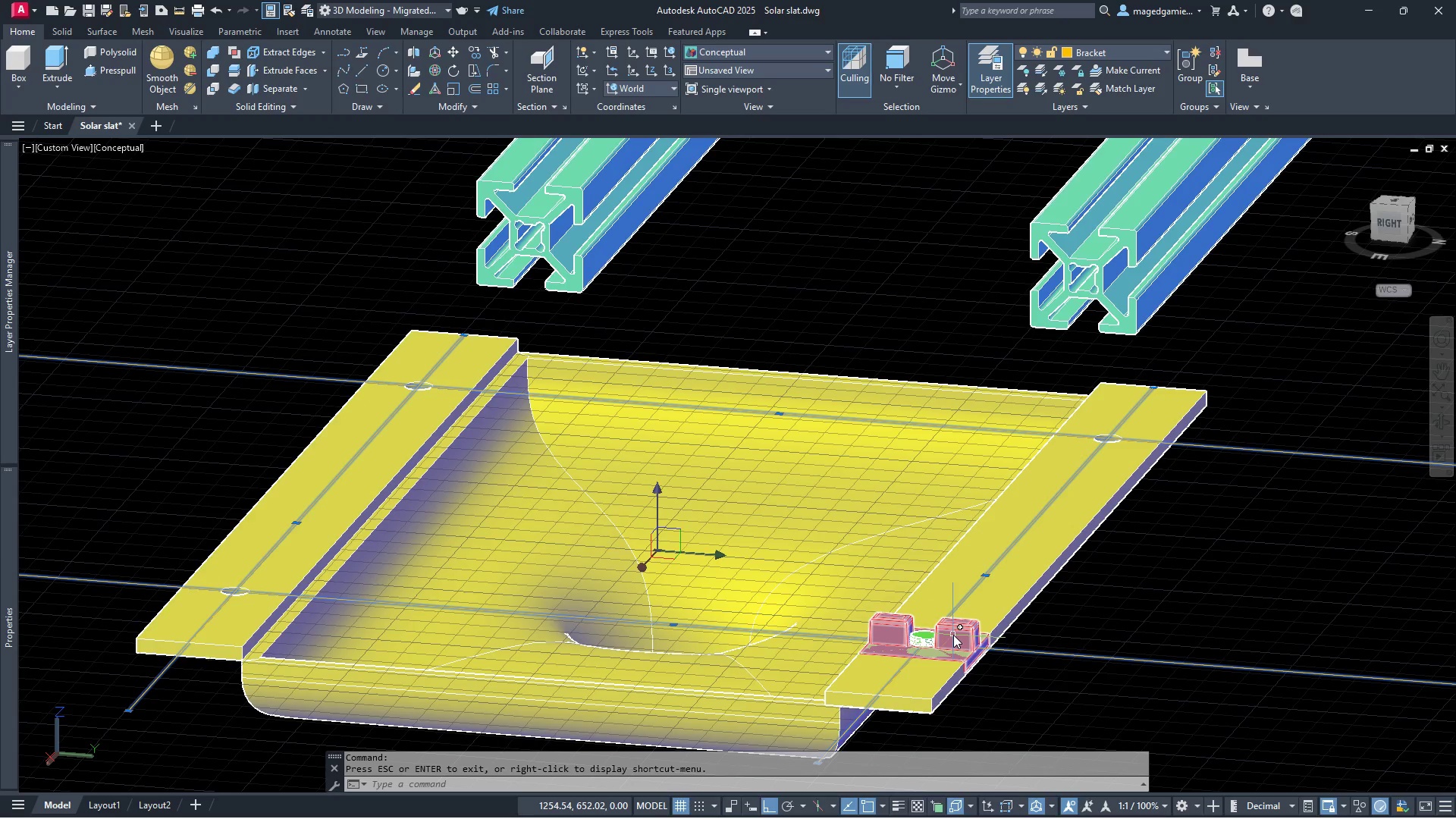 
left_click([953, 635])
 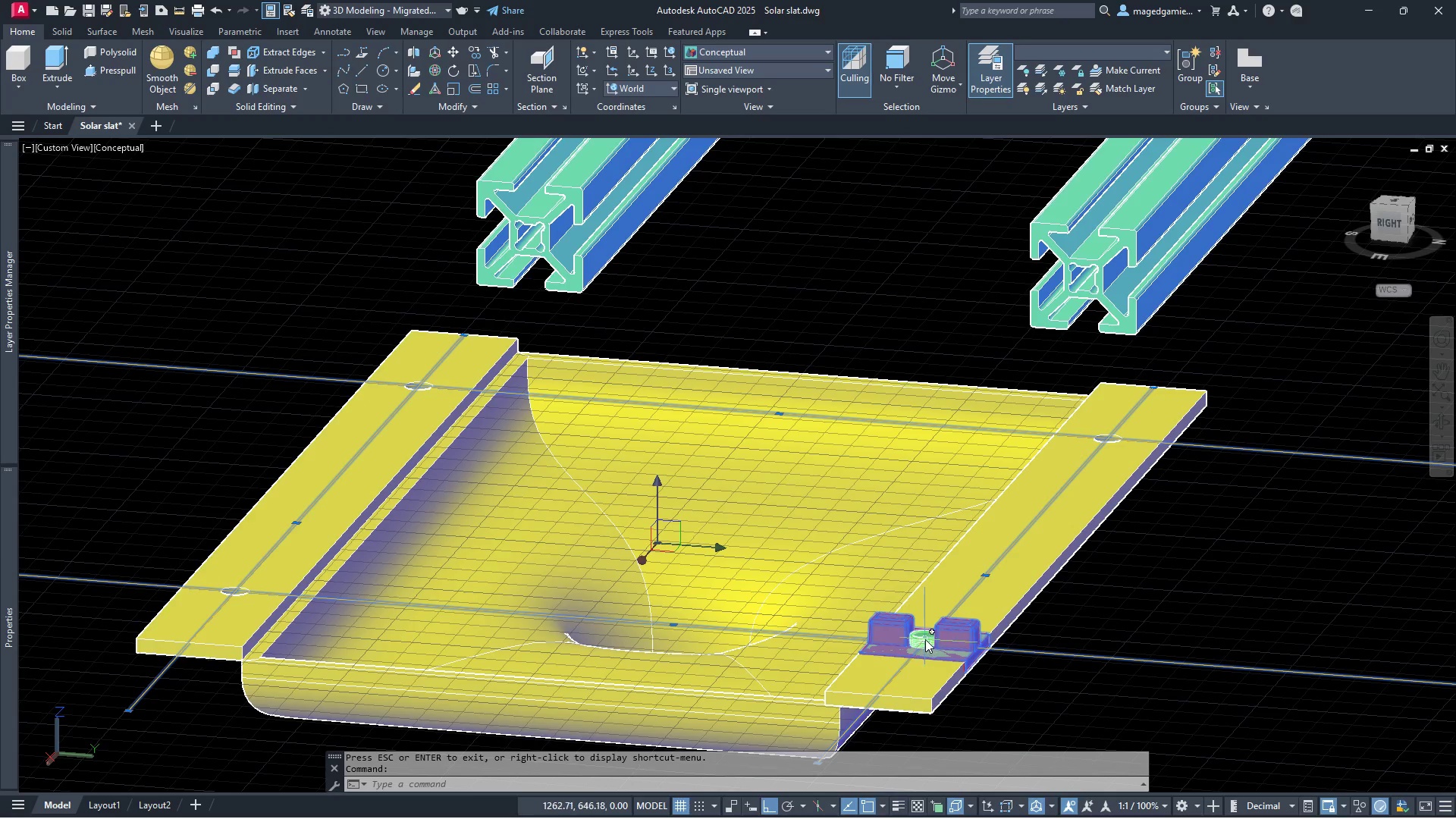 
left_click([925, 639])
 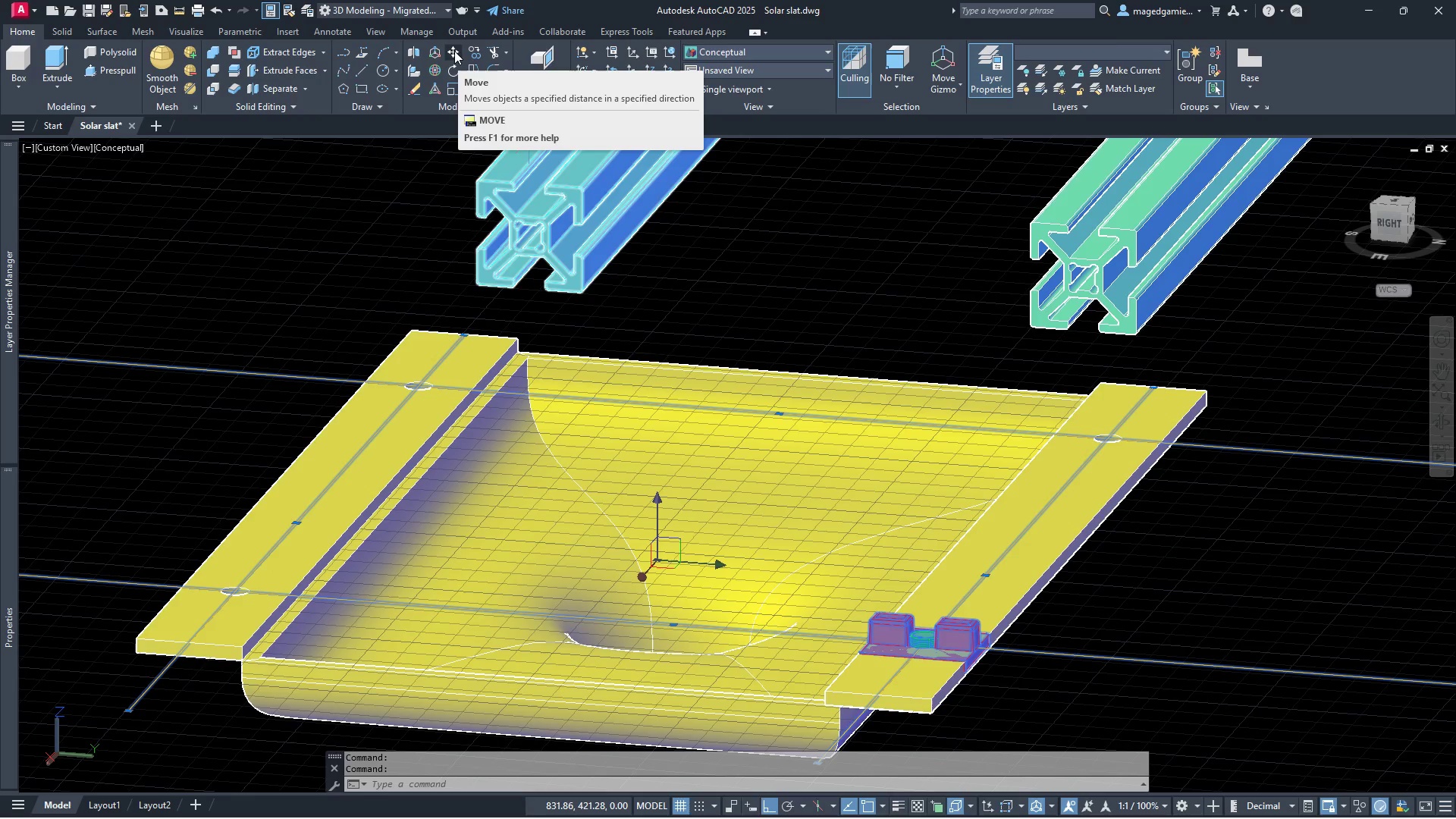 
wait(6.61)
 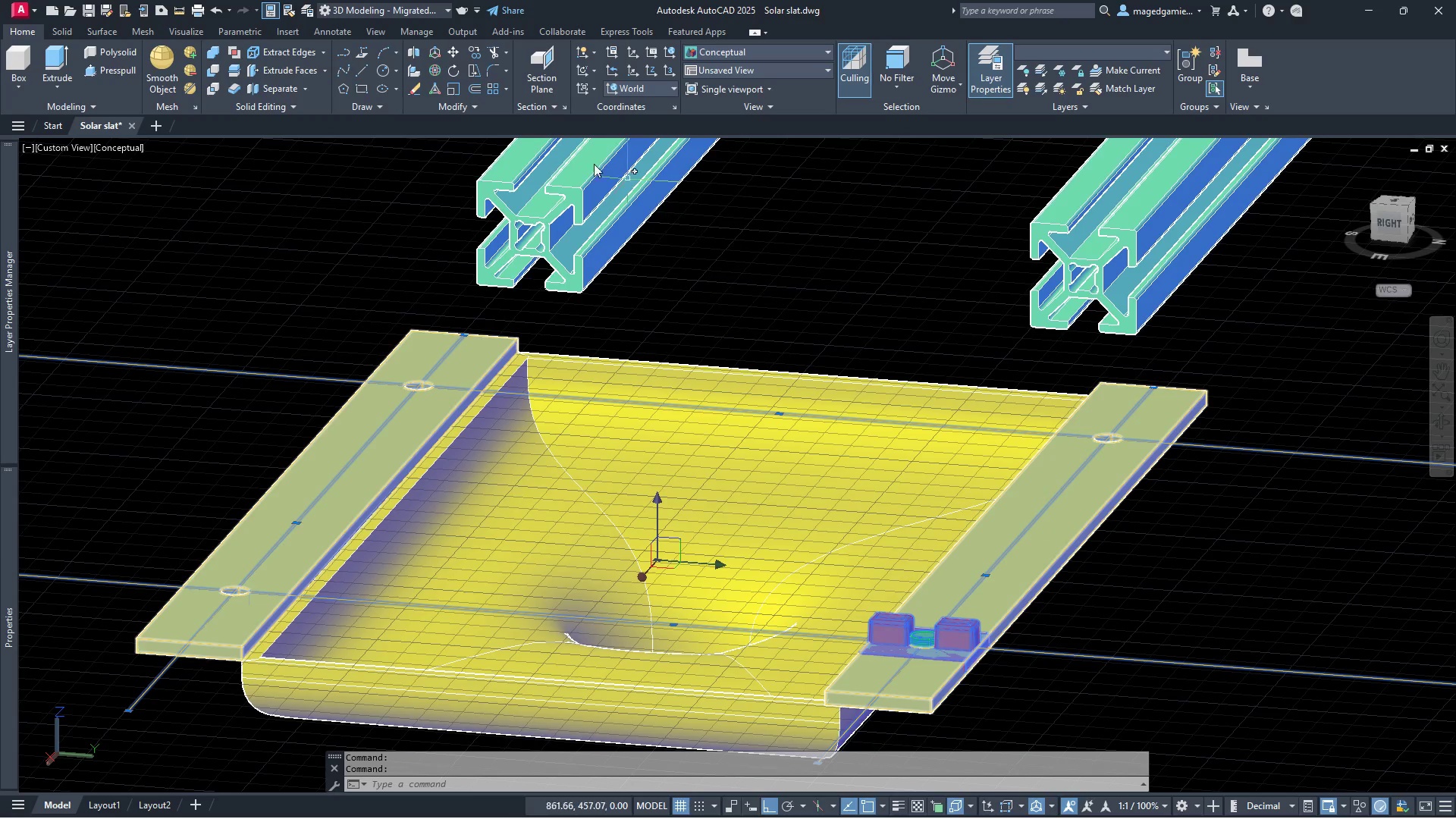 
key(Escape)
 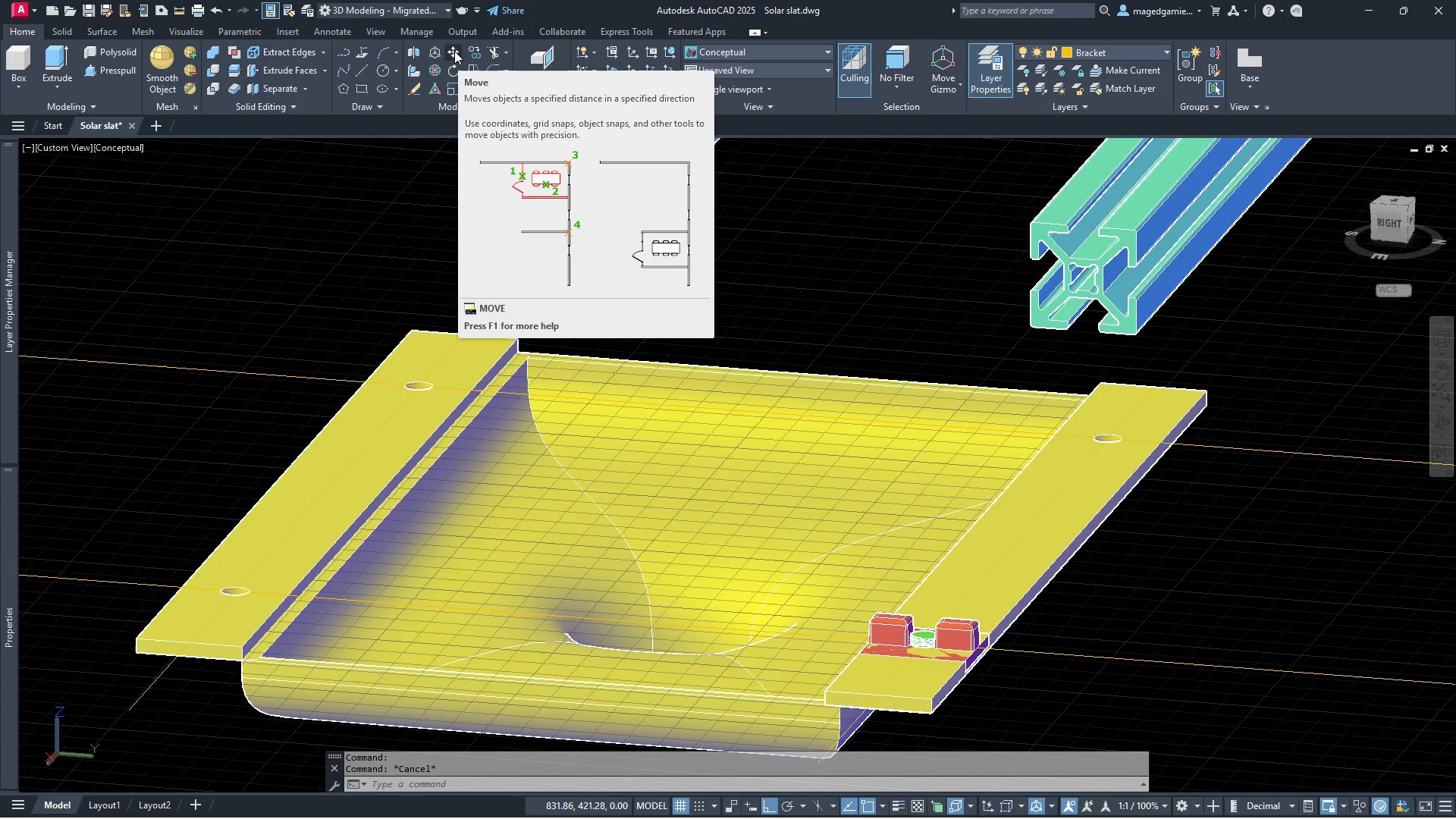 
key(Escape)
 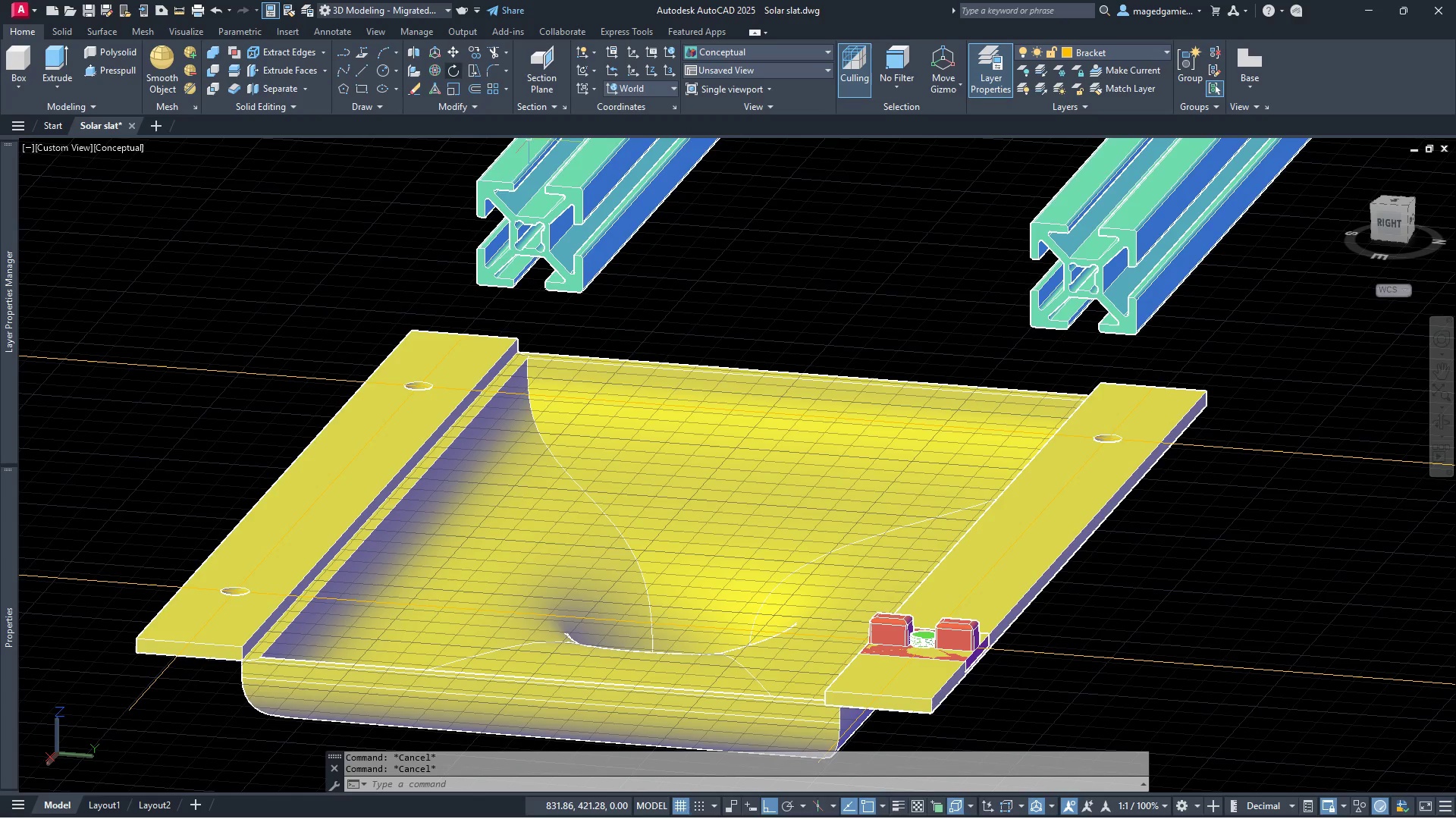 
key(Escape)
 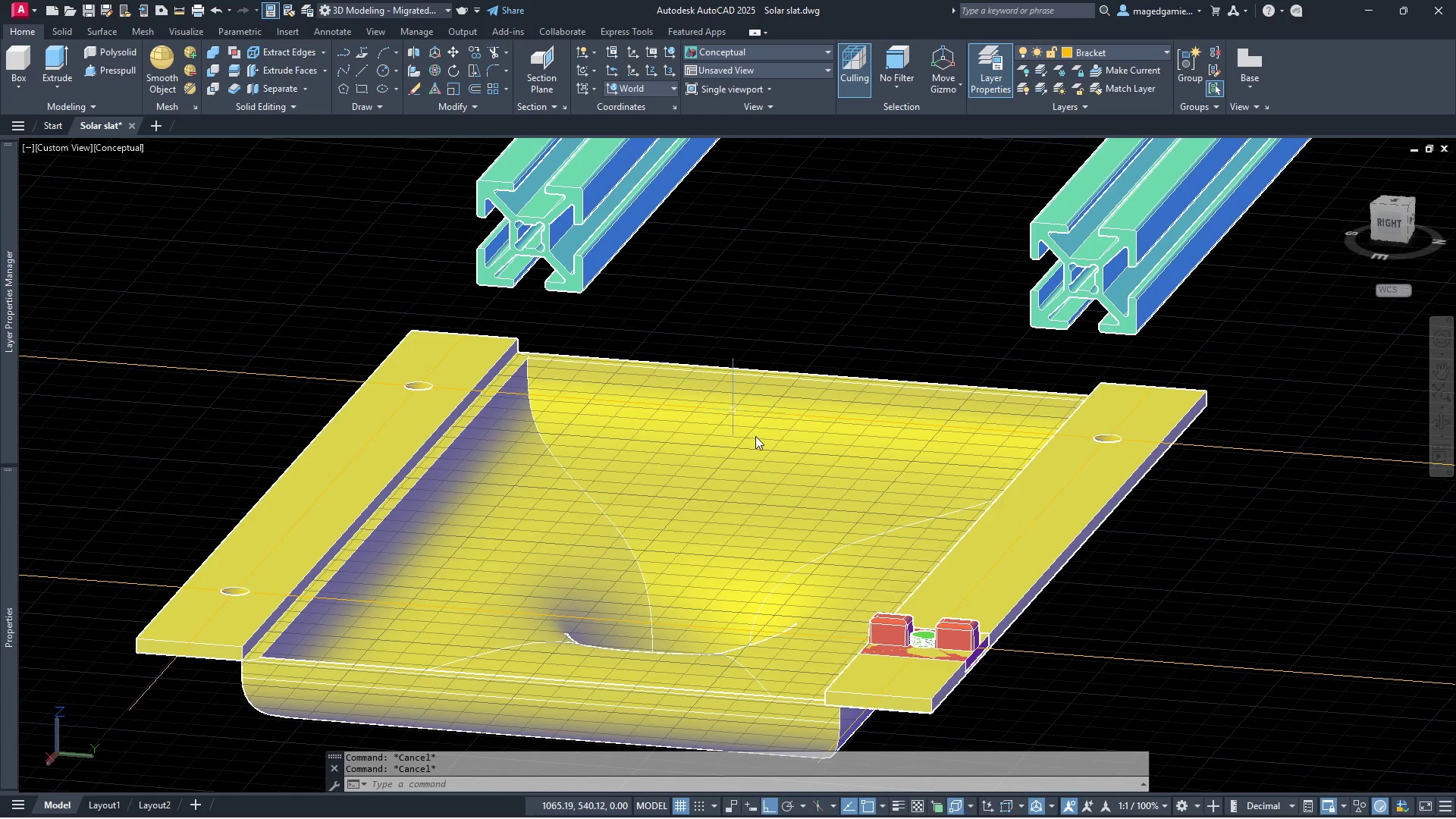 
key(Escape)
 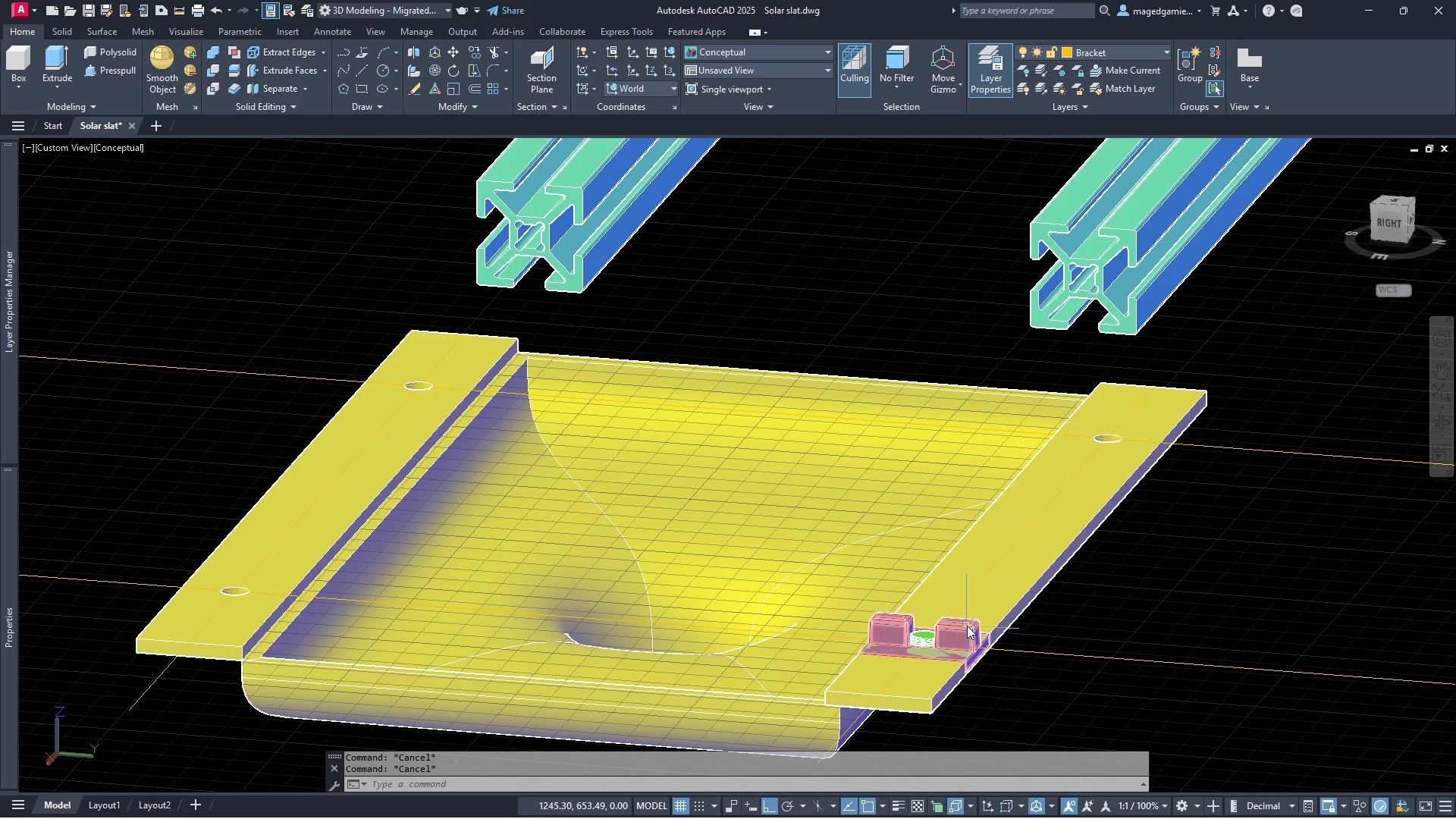 
left_click([971, 626])
 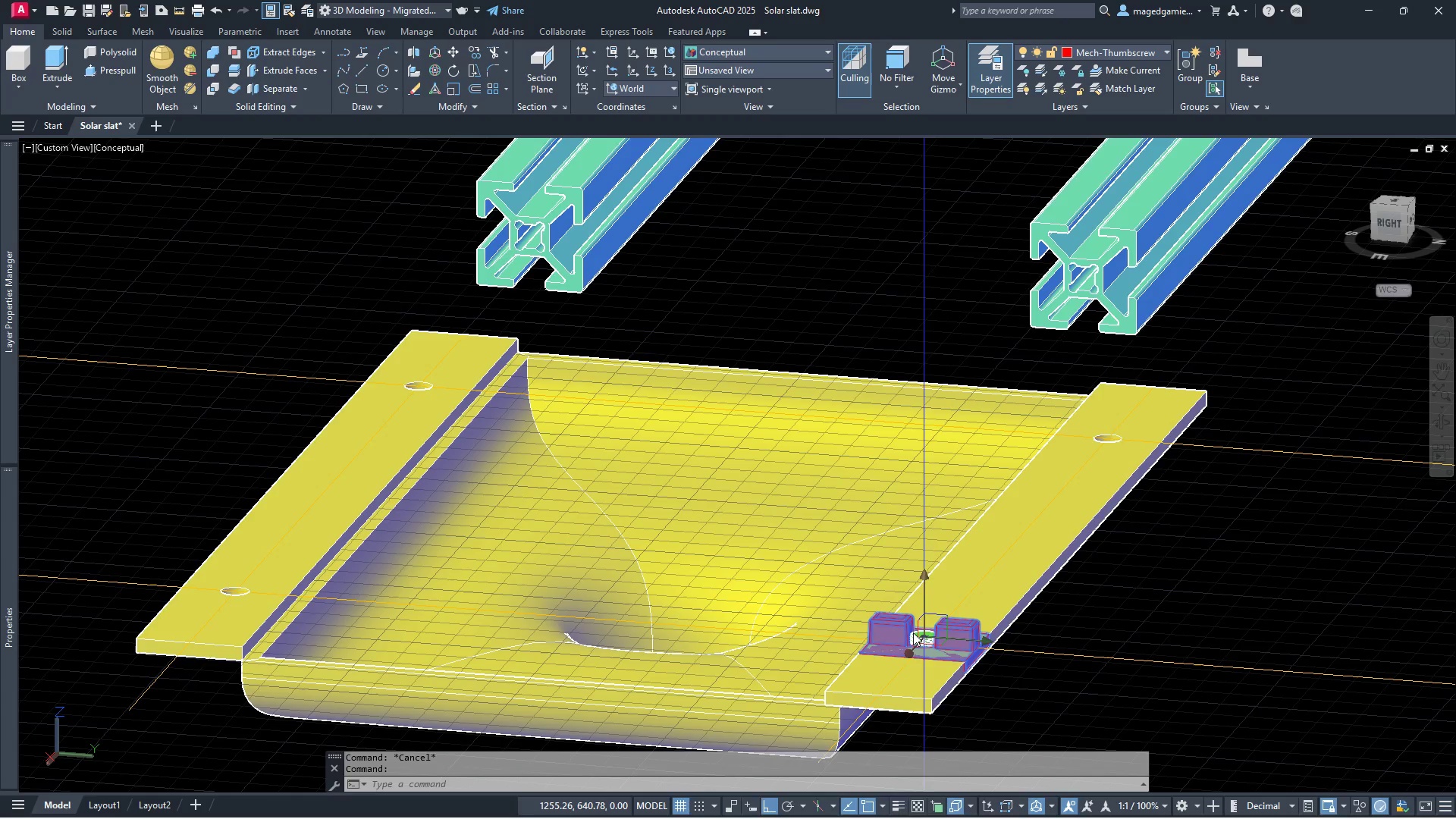 
left_click([913, 634])
 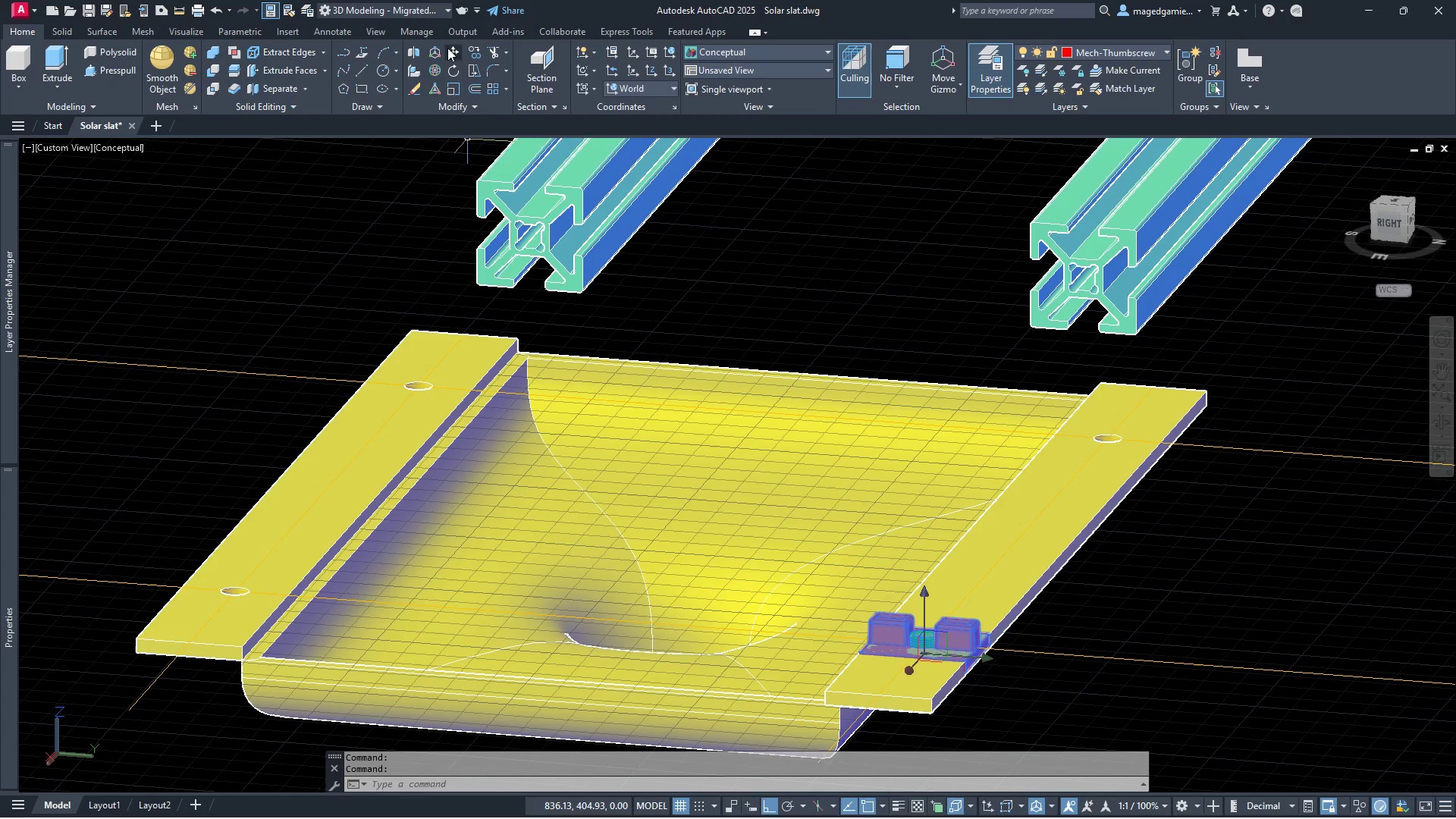 
left_click([450, 52])
 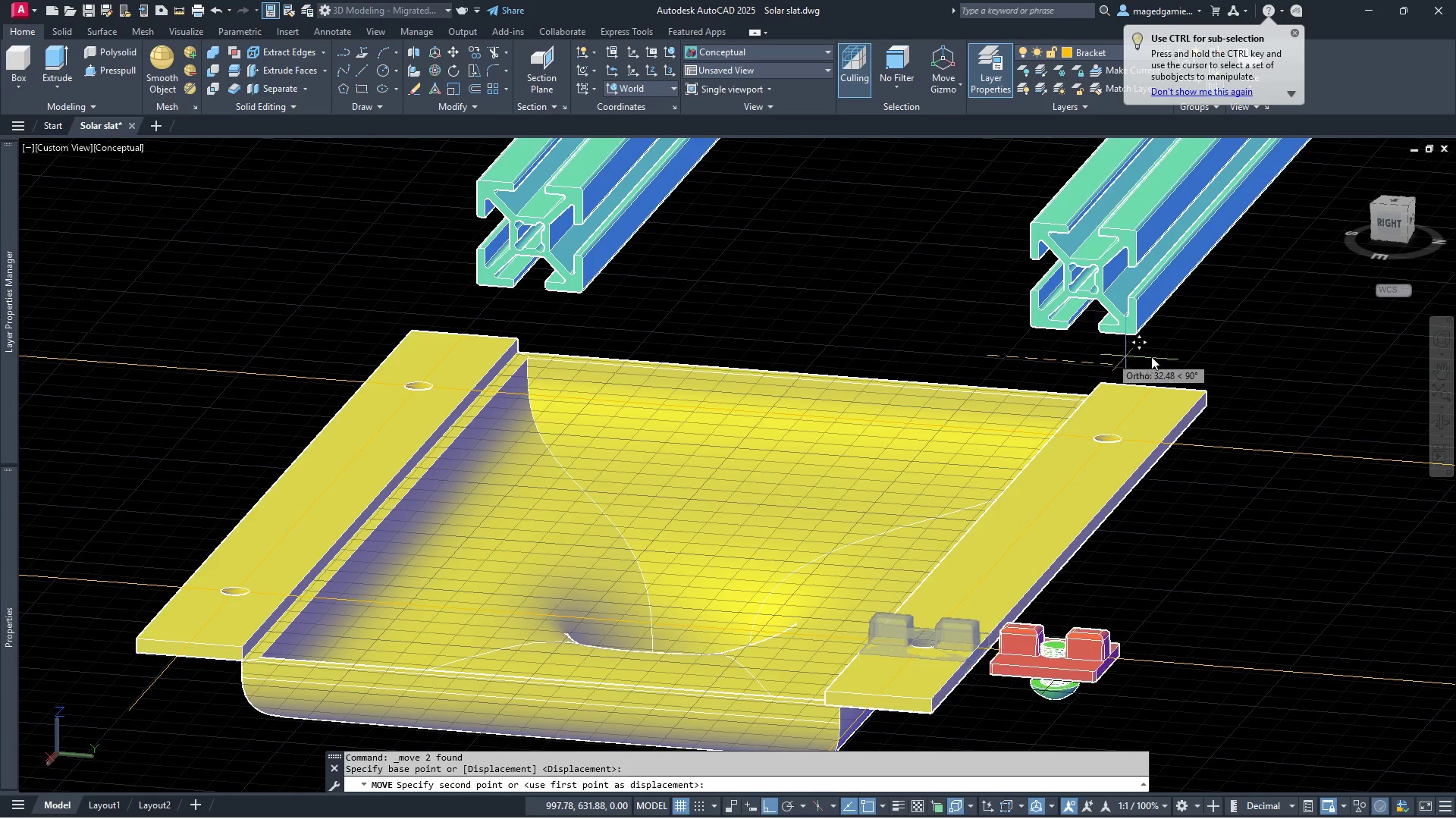 
left_click([1244, 357])
 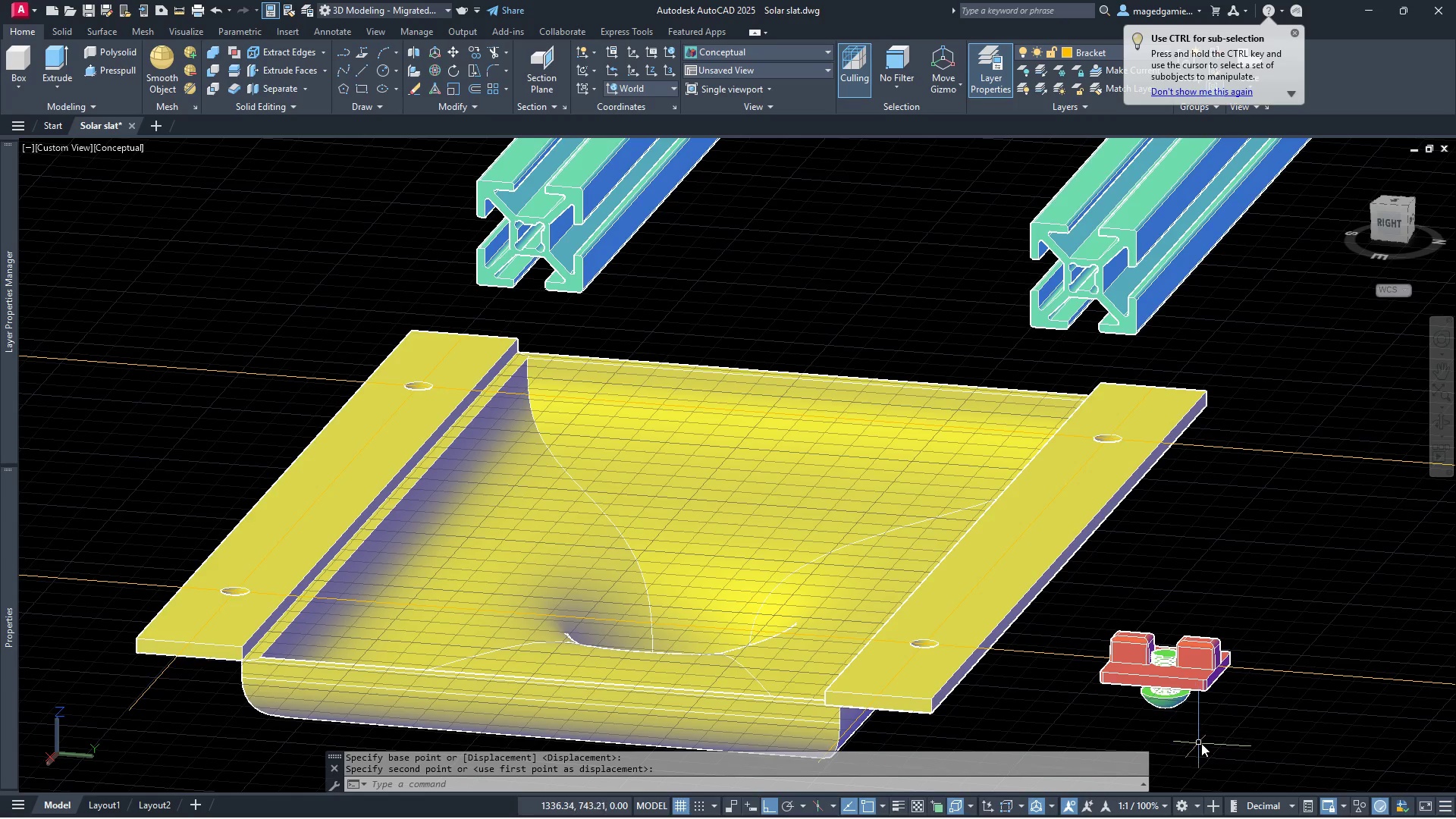 
scroll: coordinate [1201, 743], scroll_direction: up, amount: 2.0
 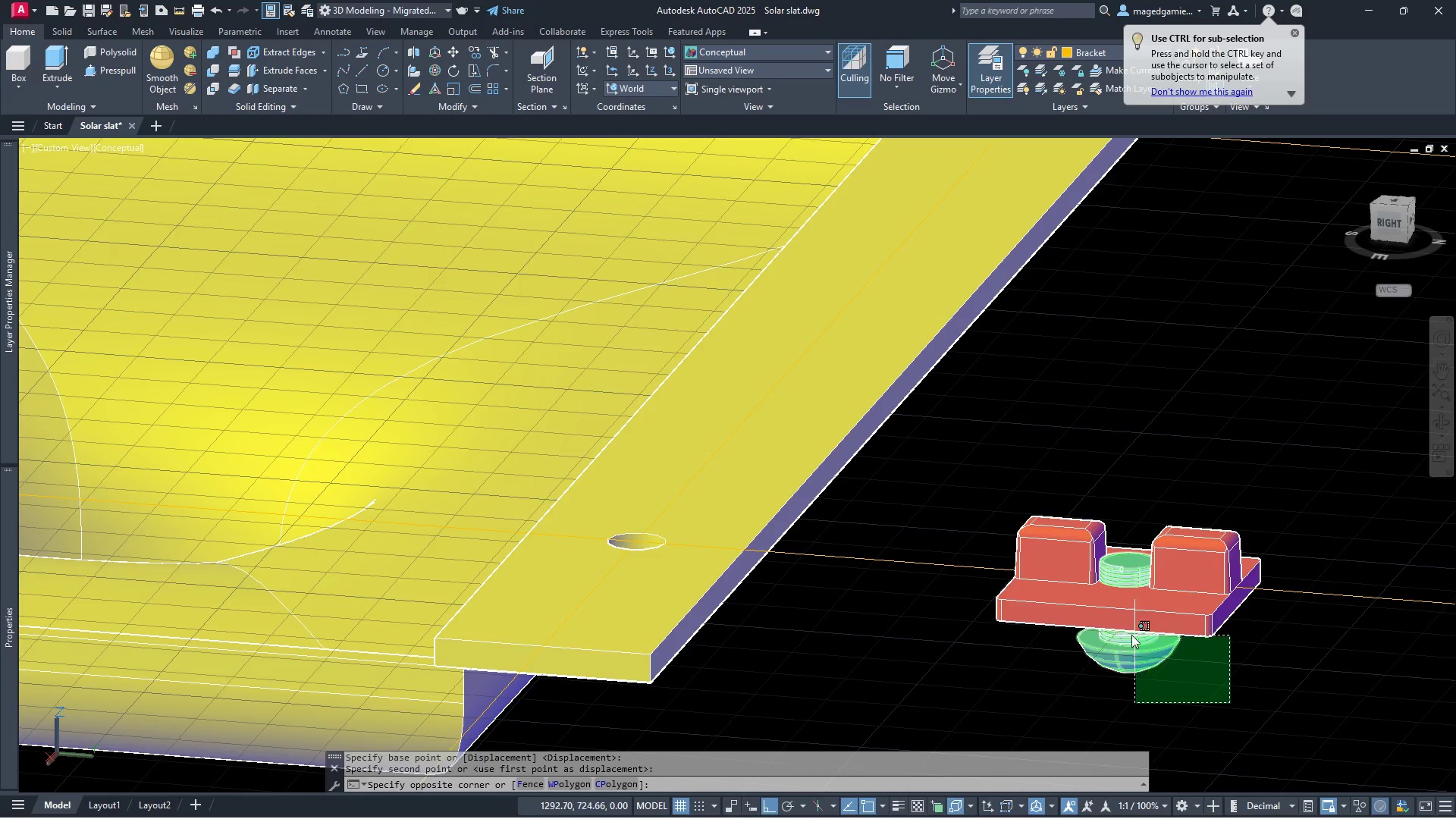 
left_click([1101, 610])
 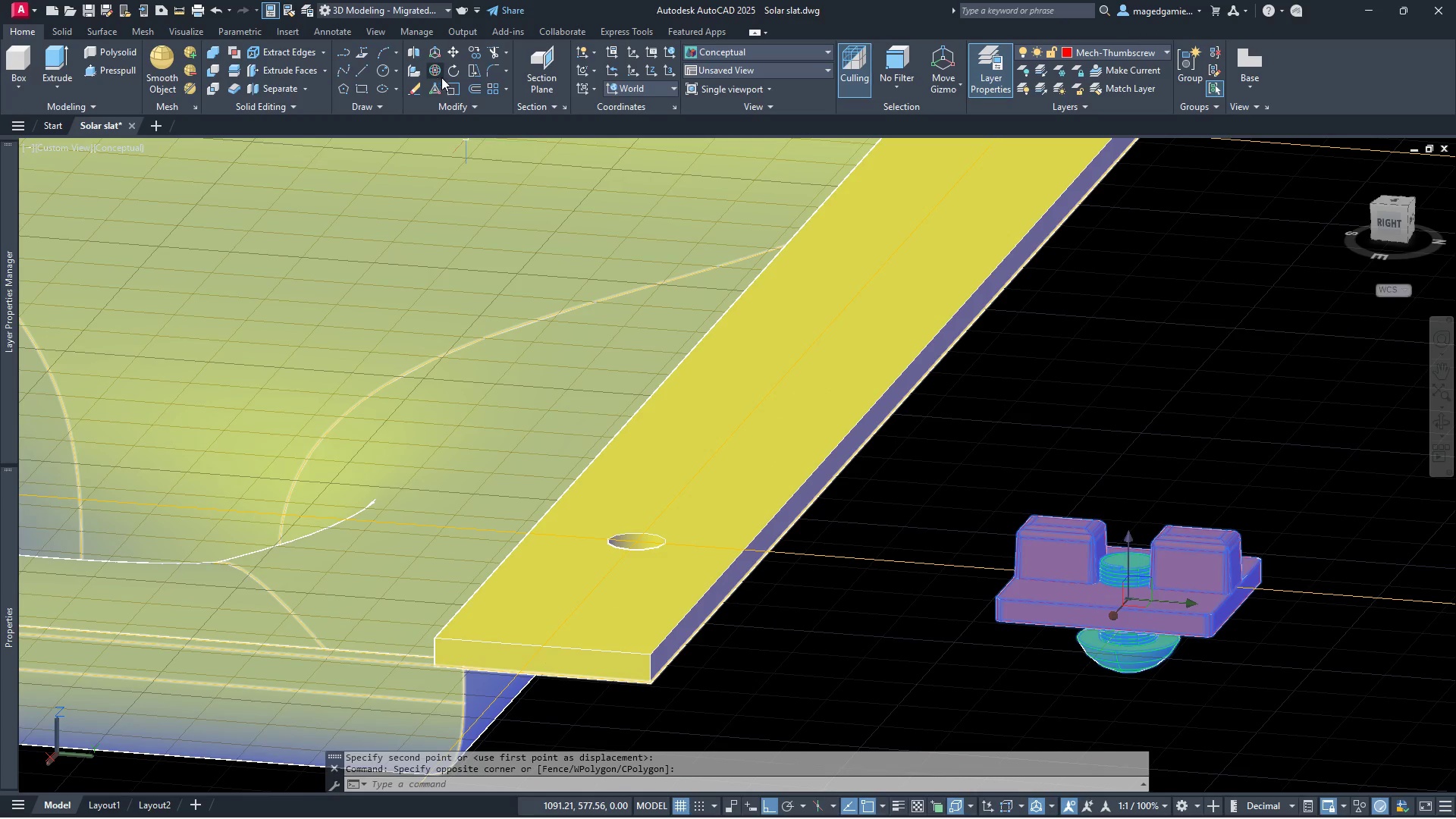 
left_click([453, 70])
 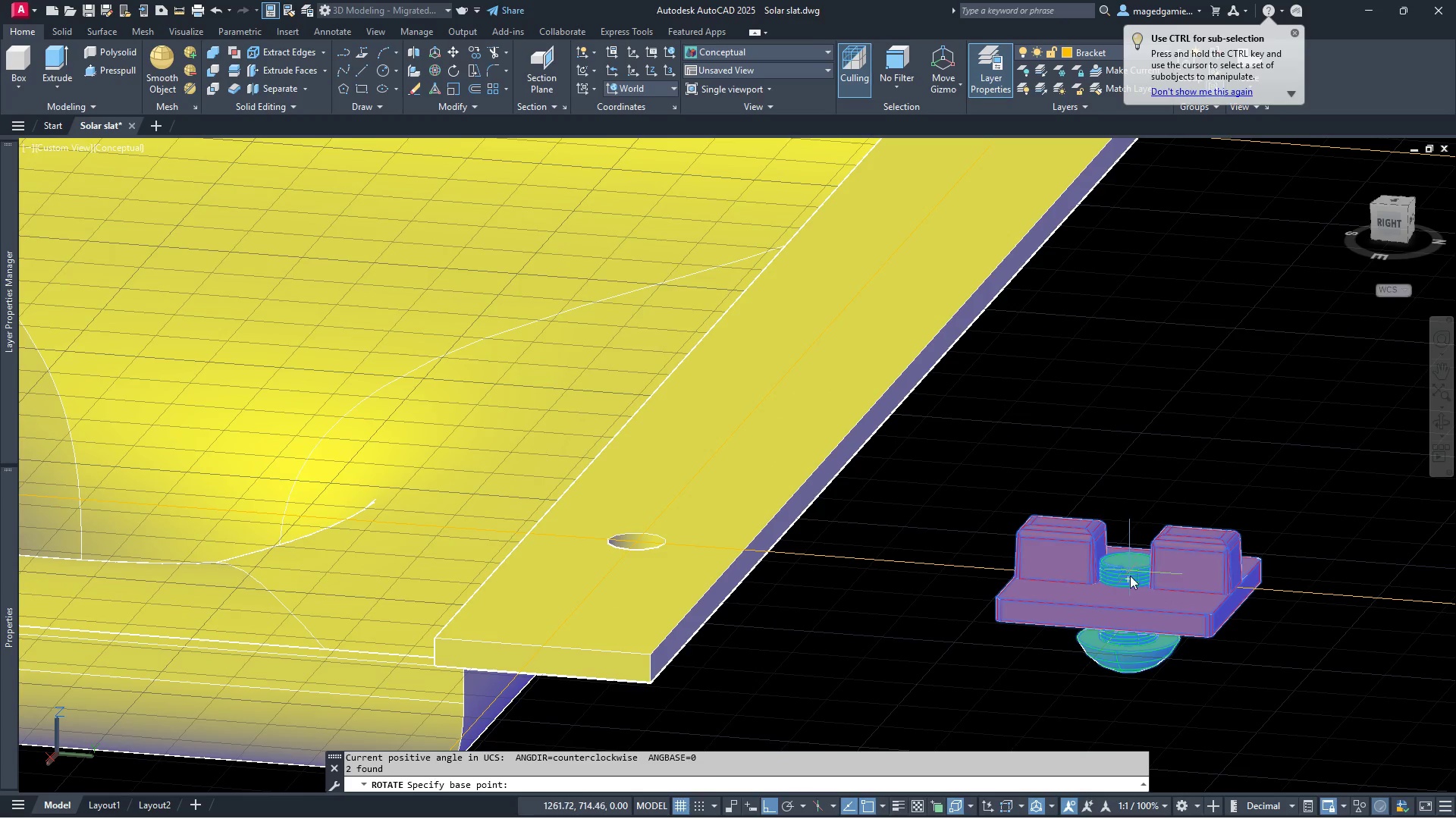 
left_click([1130, 585])
 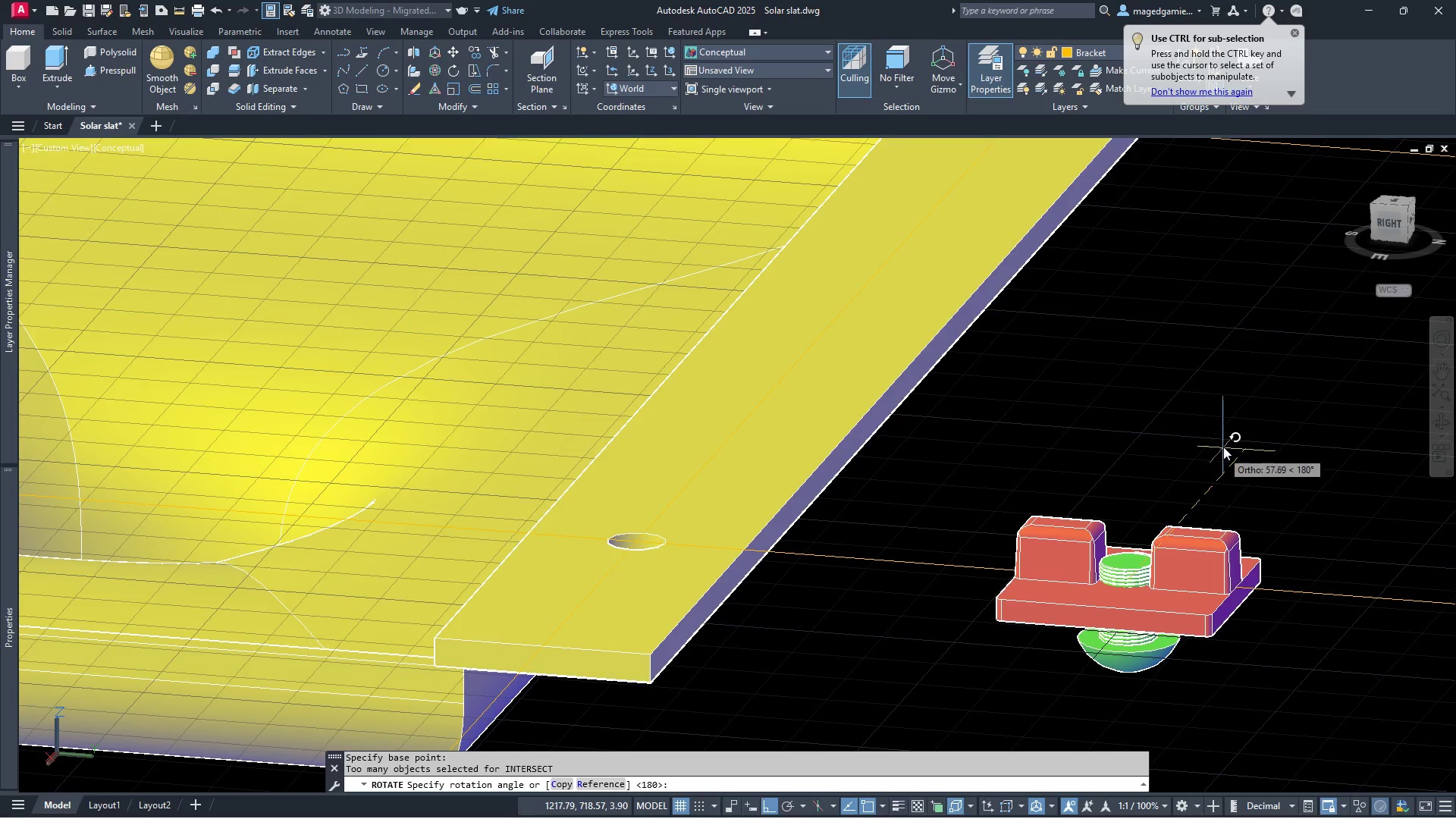 
left_click([1232, 430])
 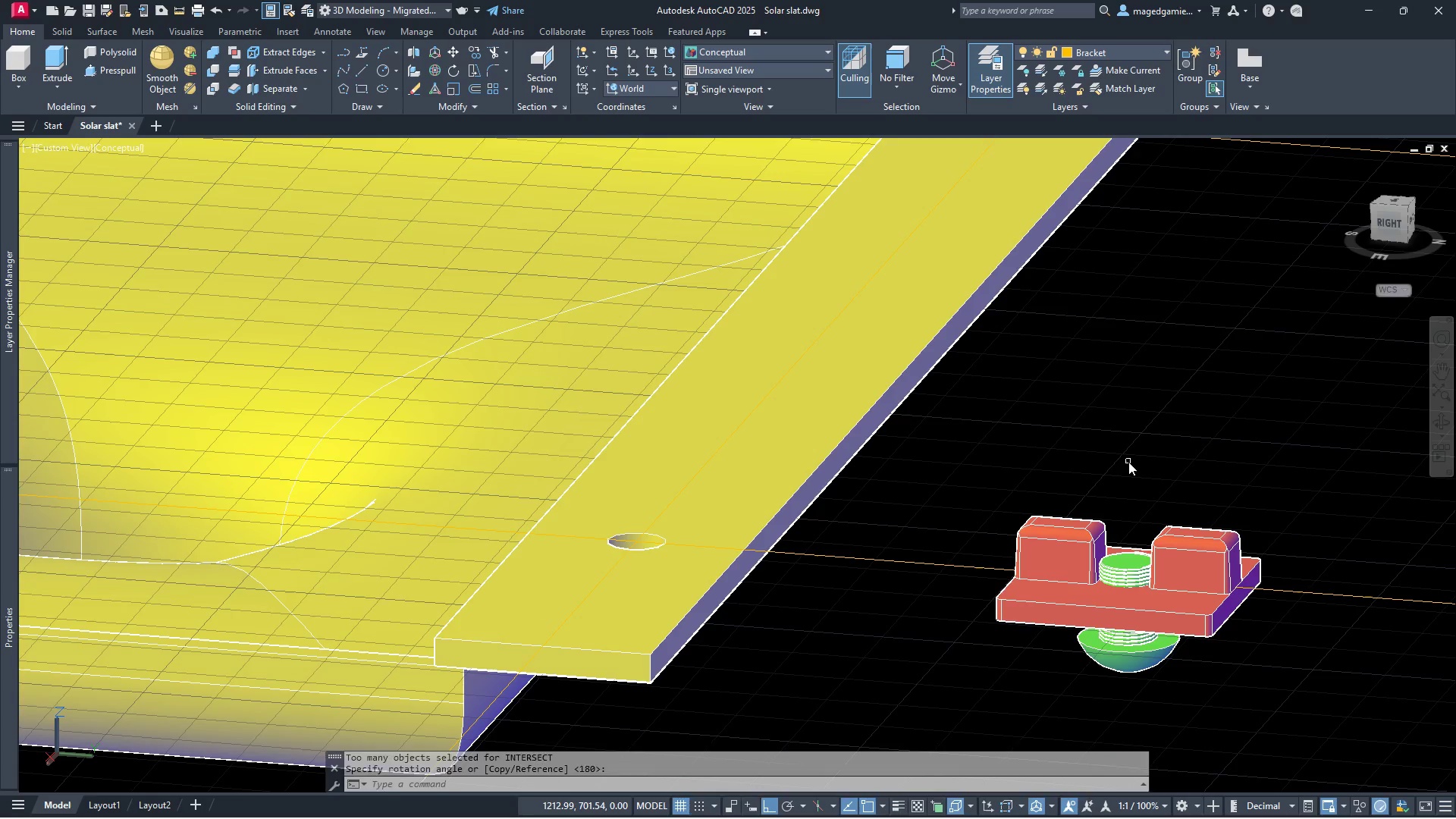 
left_click([1201, 692])
 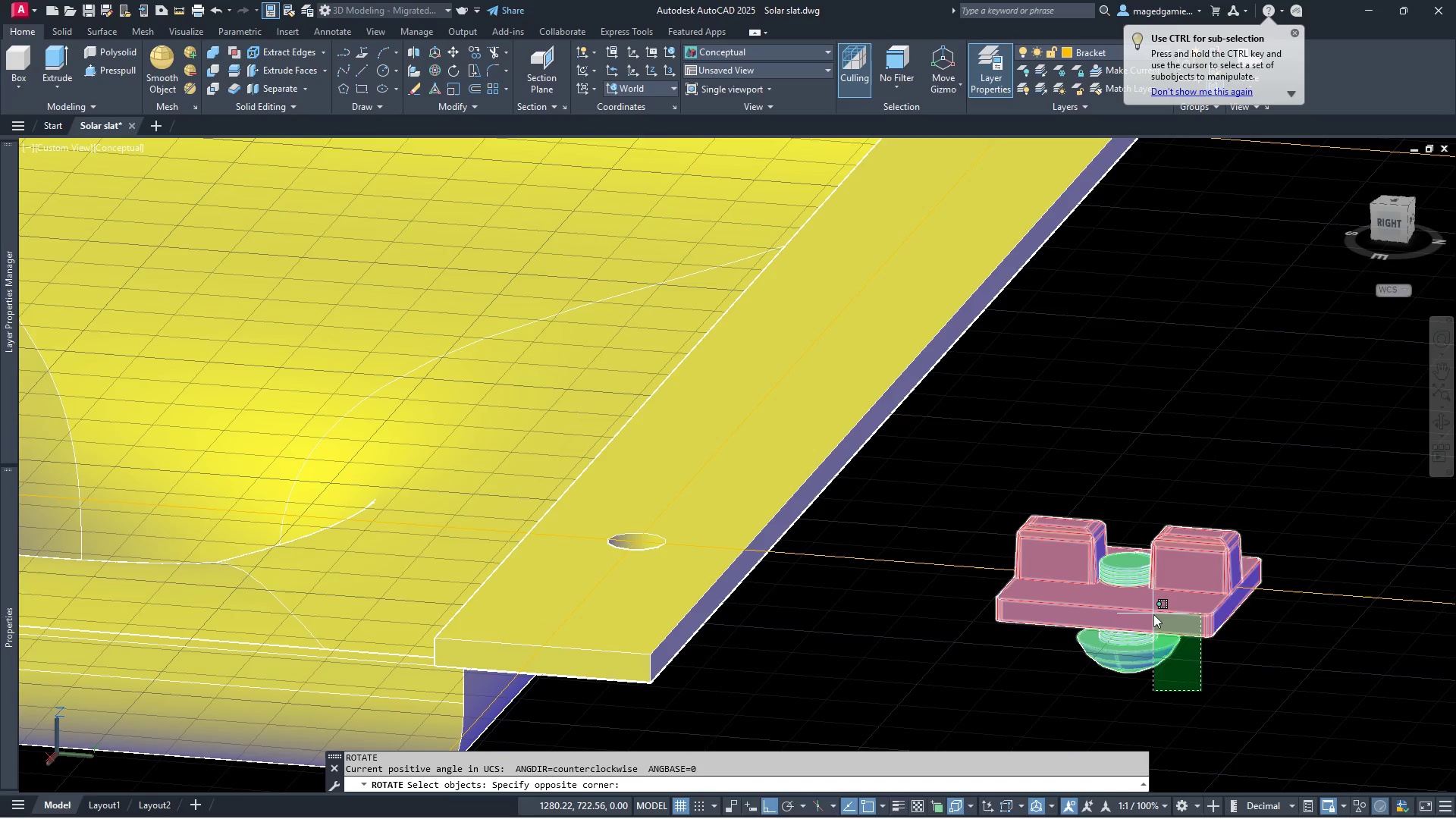 
left_click([1153, 614])
 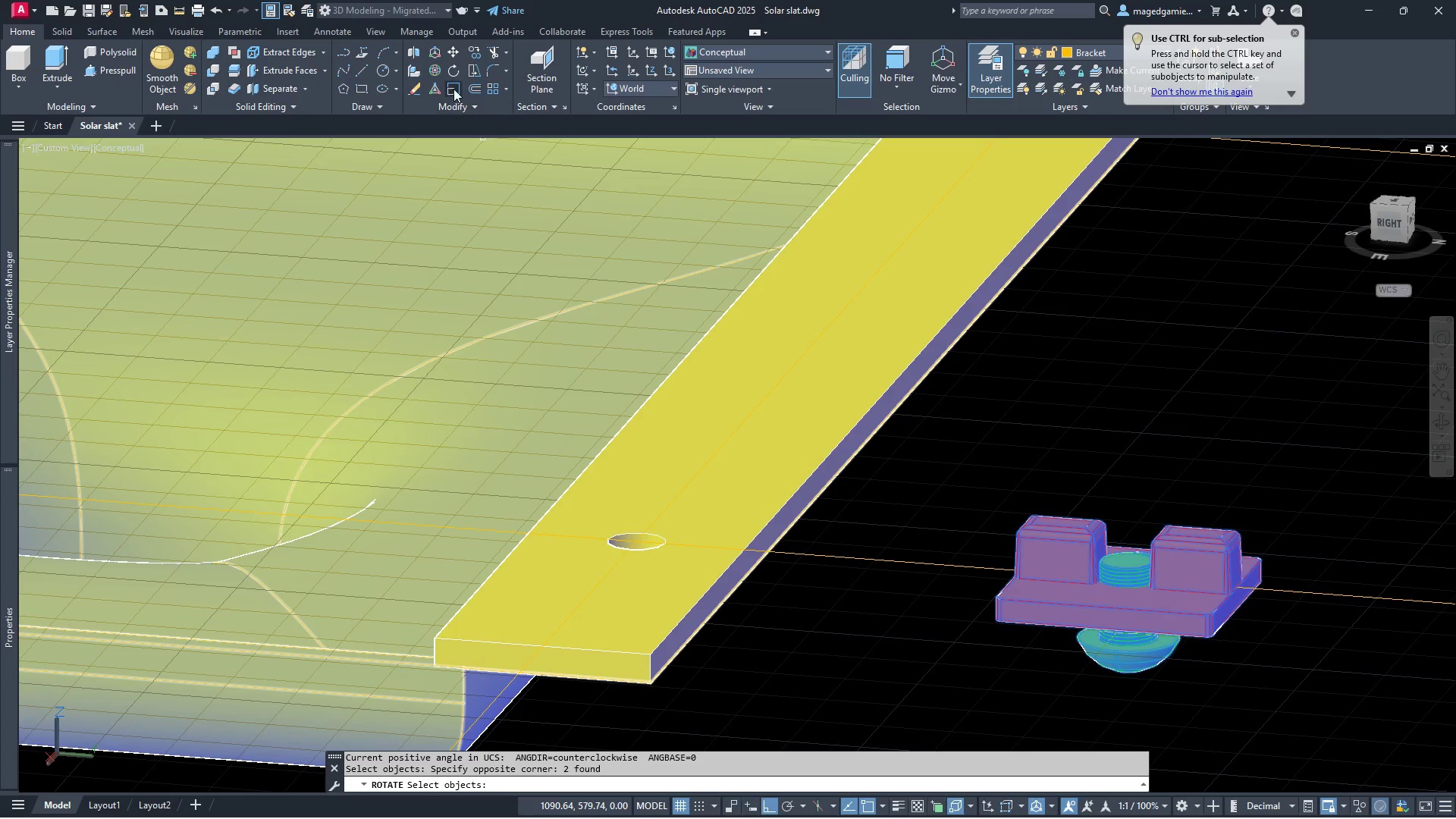 
left_click([449, 68])
 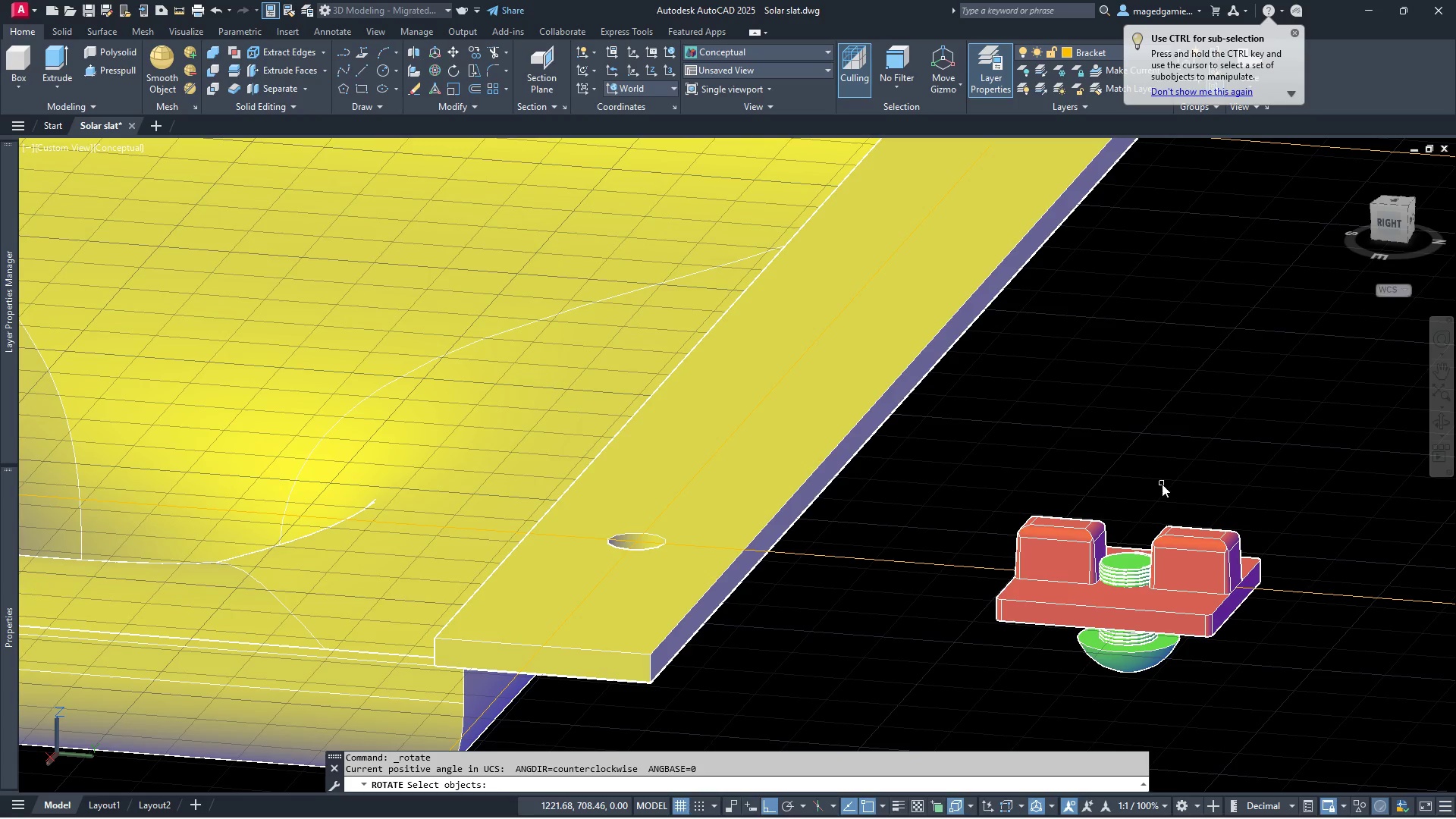 
left_click([1182, 560])
 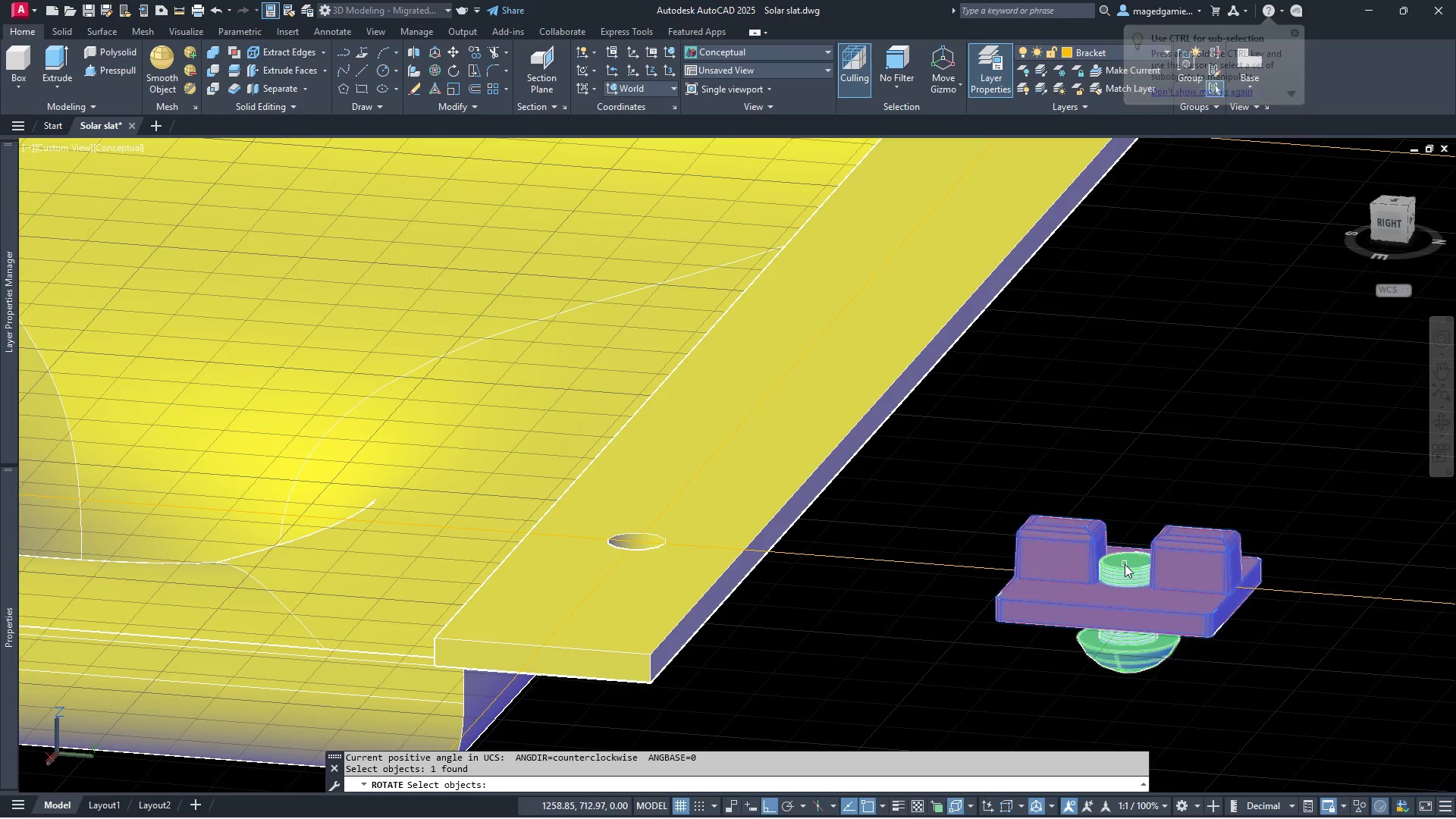 
left_click([1126, 567])
 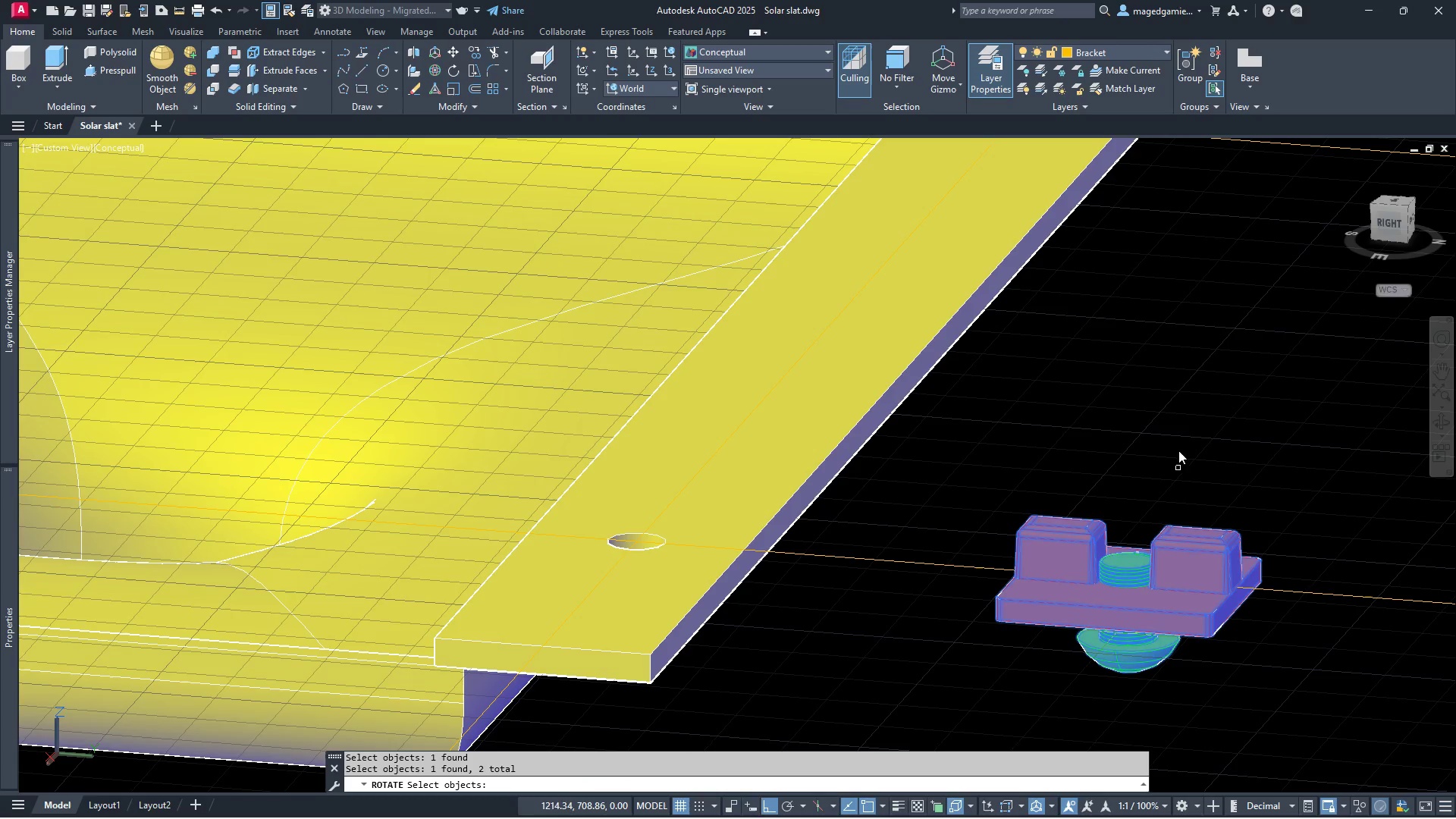 
right_click([1178, 441])
 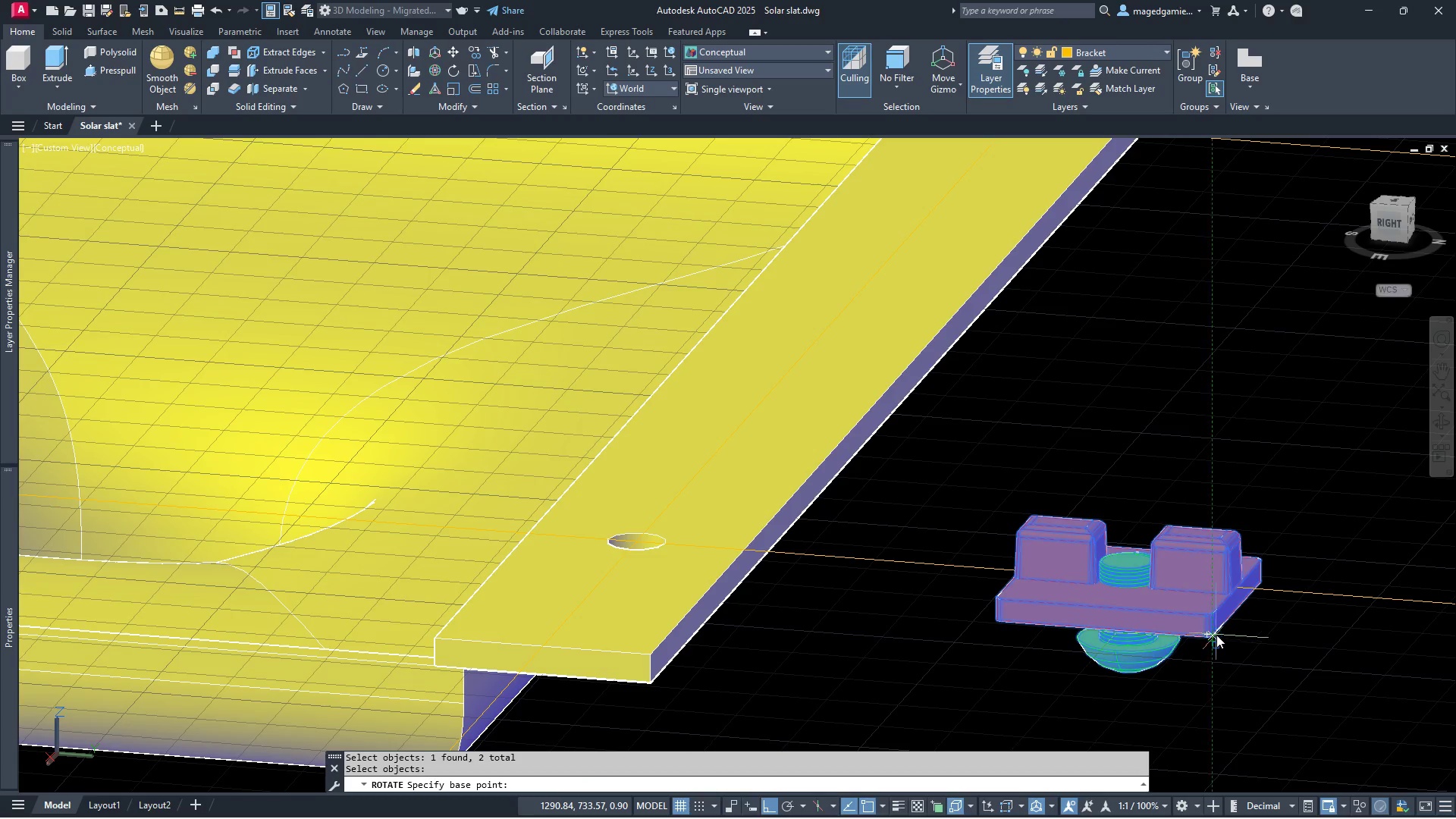 
left_click([1216, 635])
 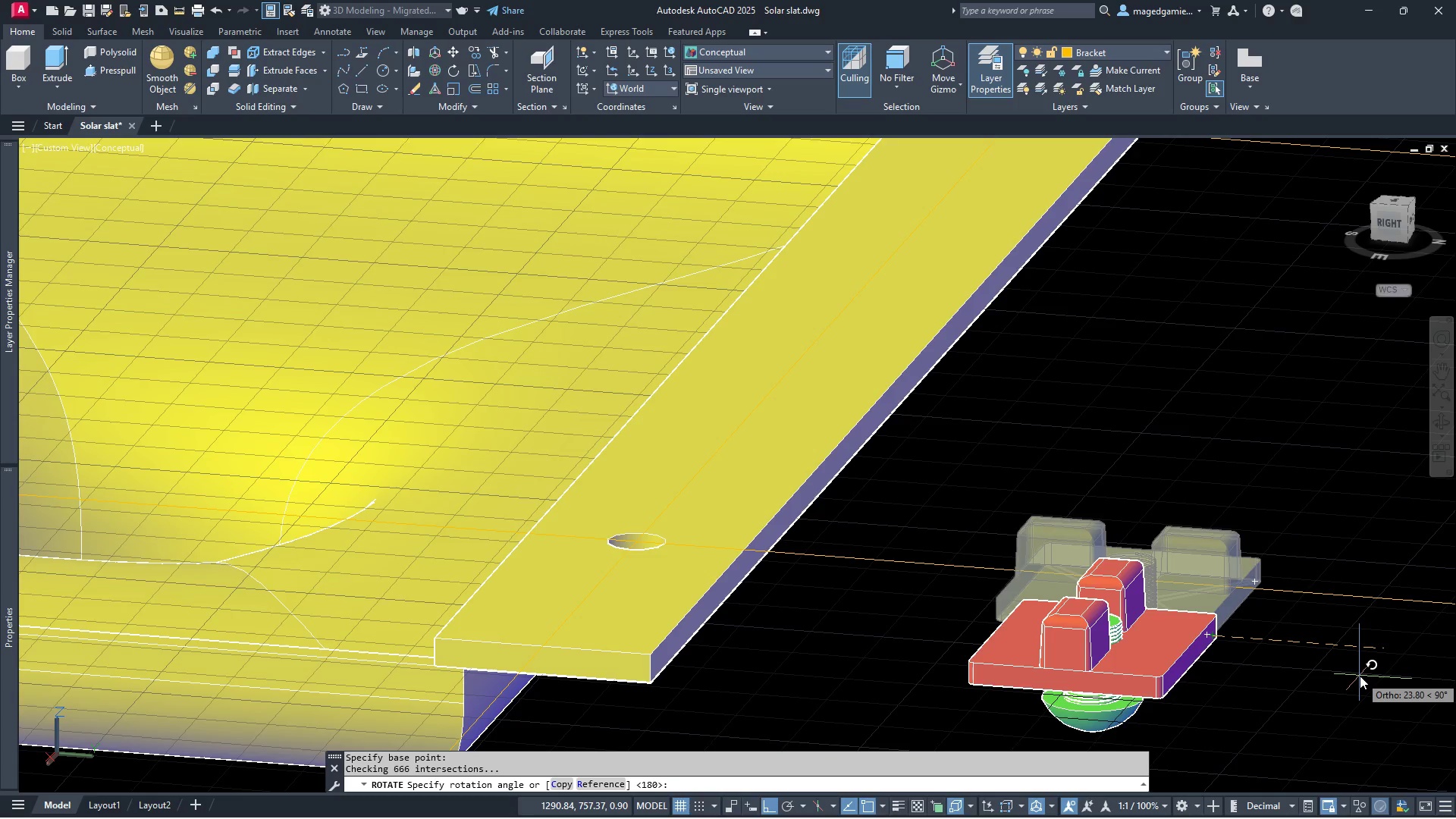 
wait(6.86)
 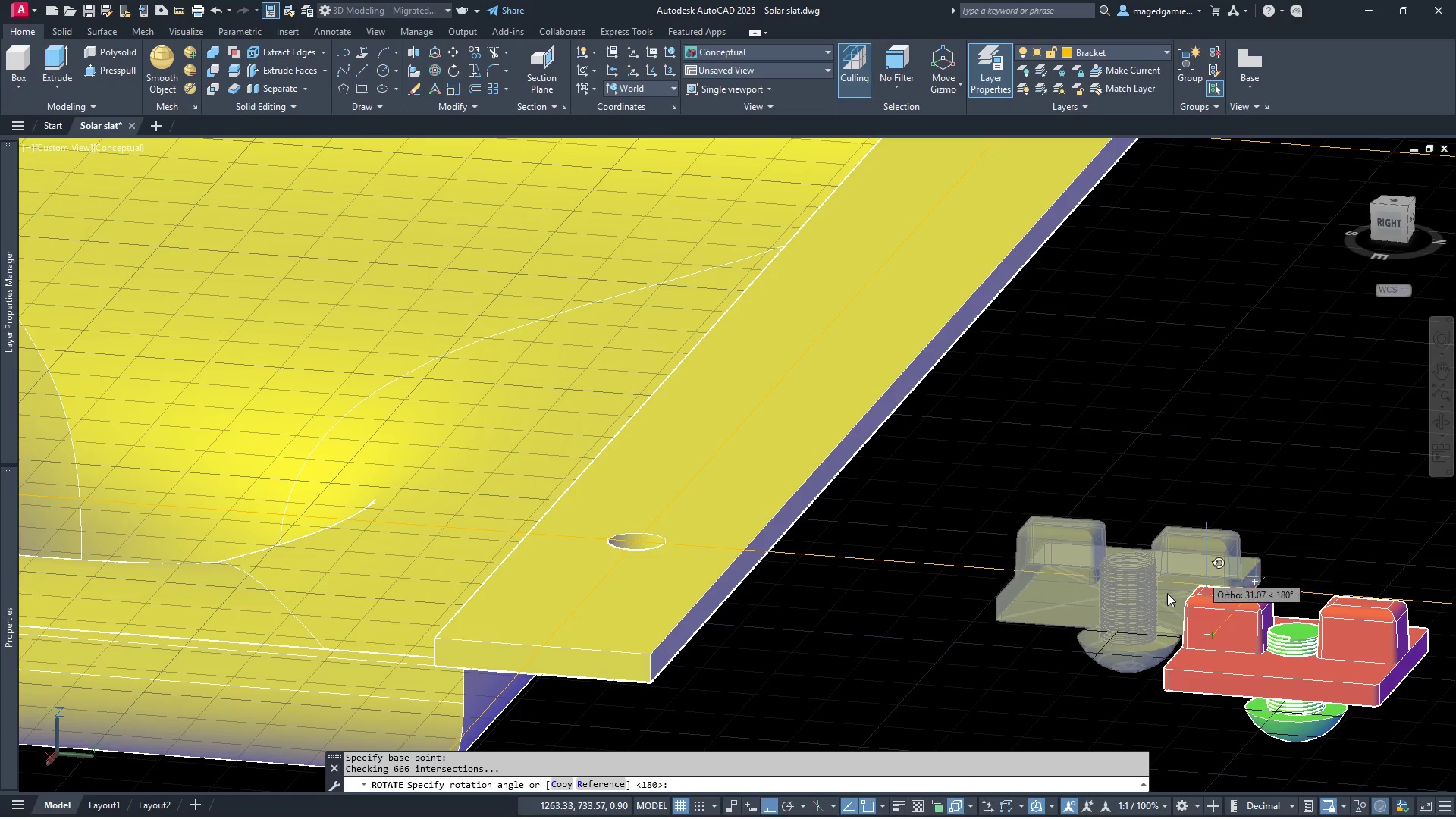 
left_click([1360, 676])
 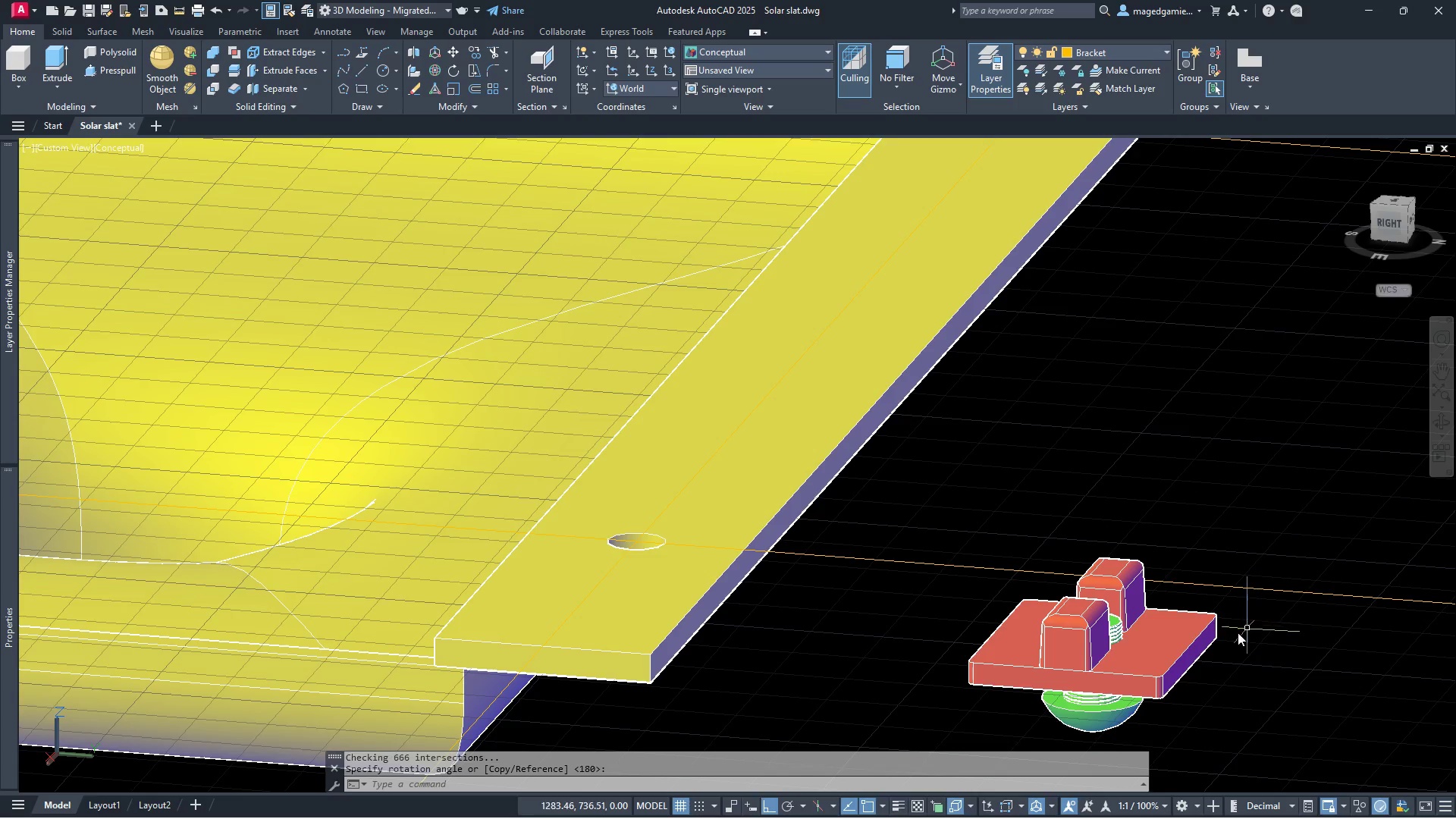 
left_click_drag(start_coordinate=[1232, 709], to_coordinate=[1220, 706])
 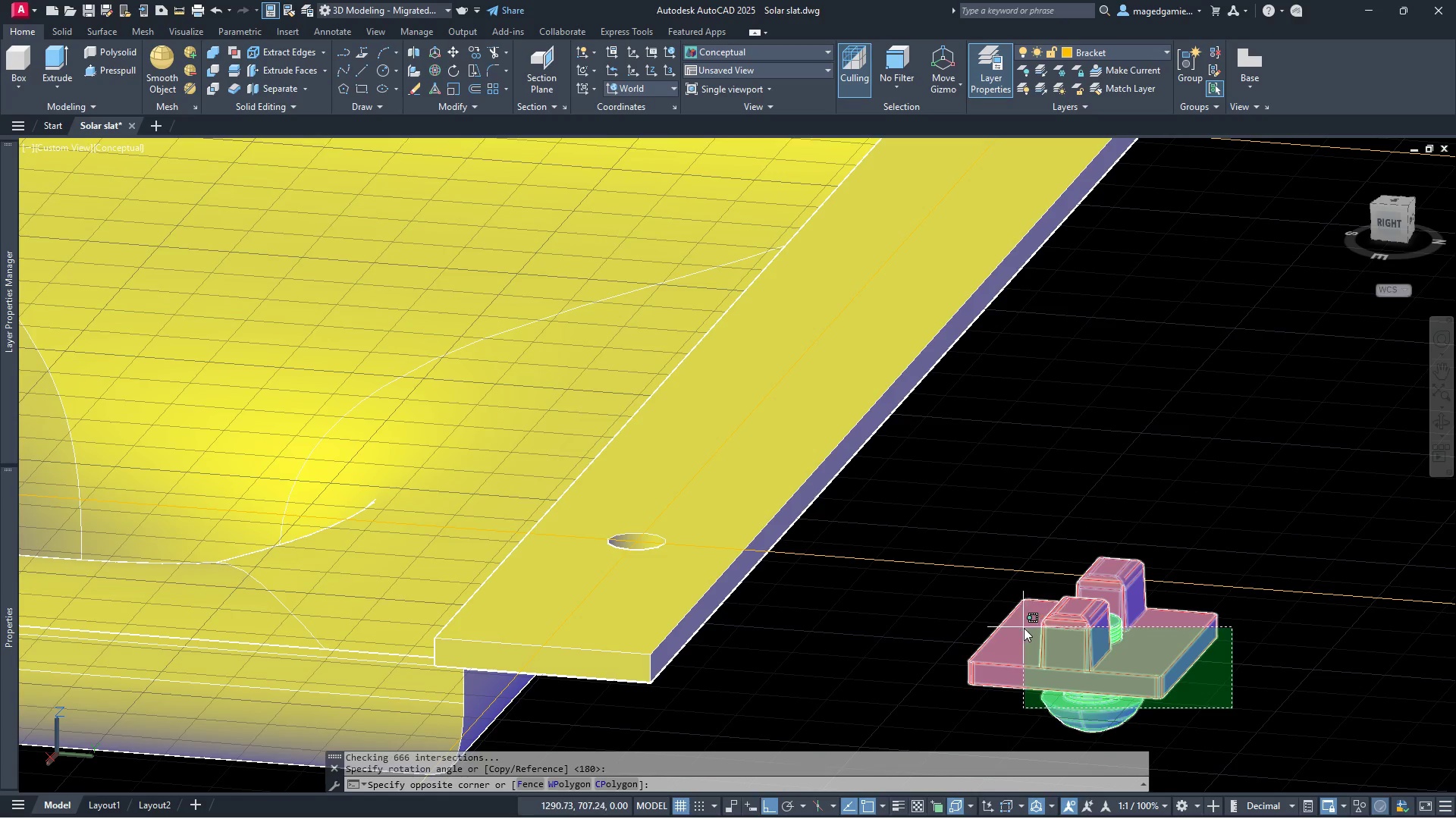 
left_click([1024, 628])
 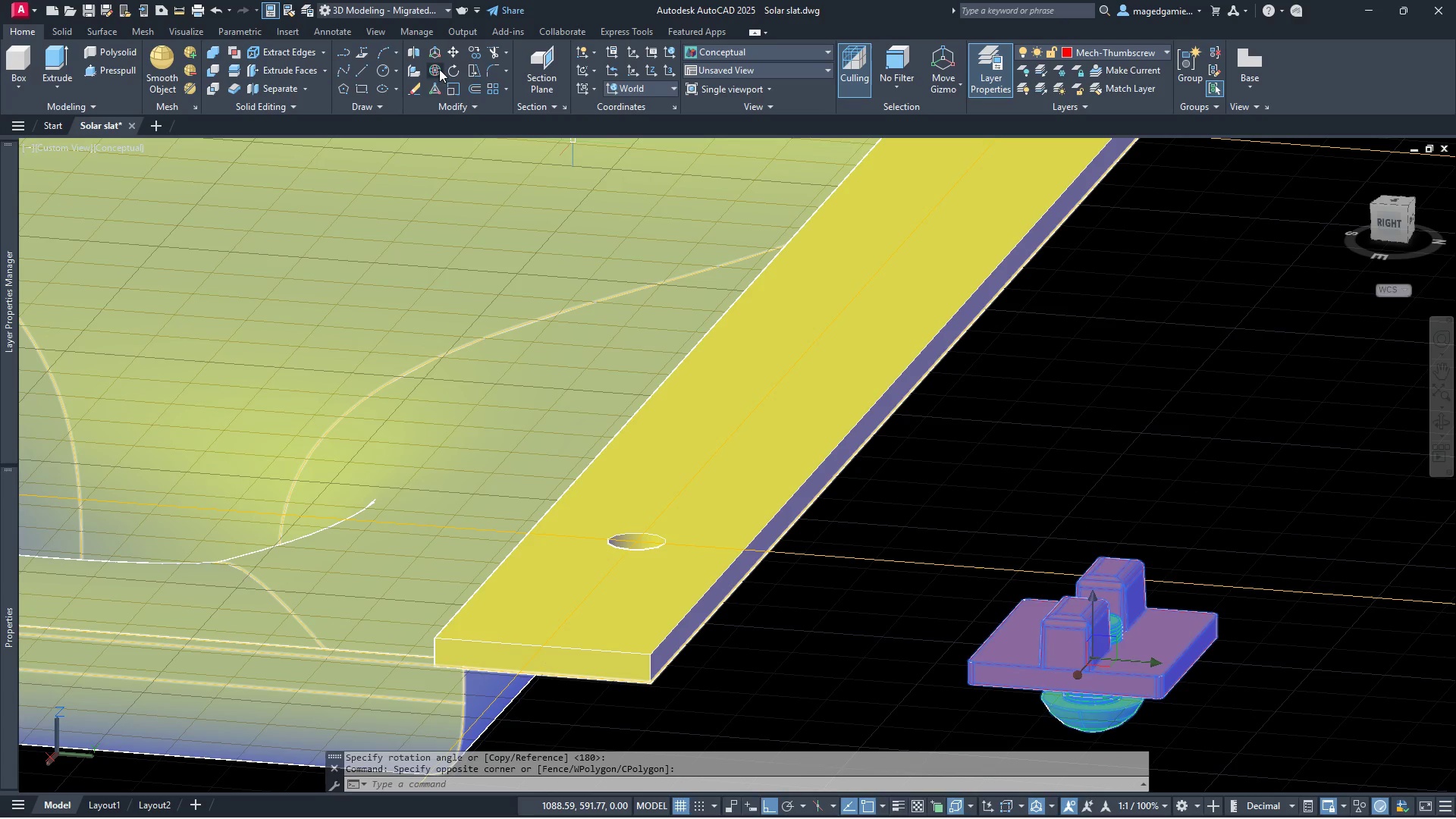 
left_click([437, 66])
 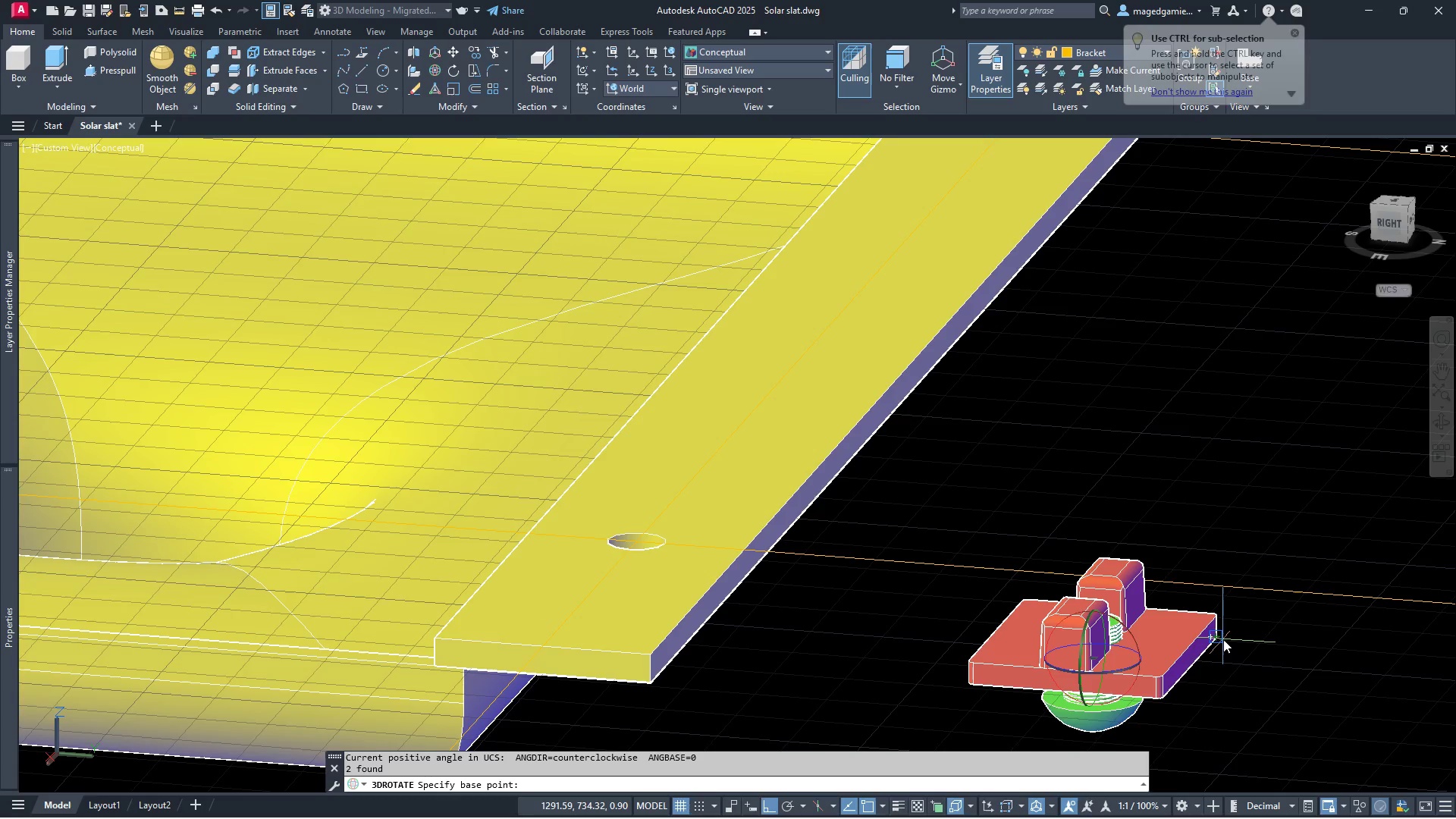 
left_click([1223, 639])
 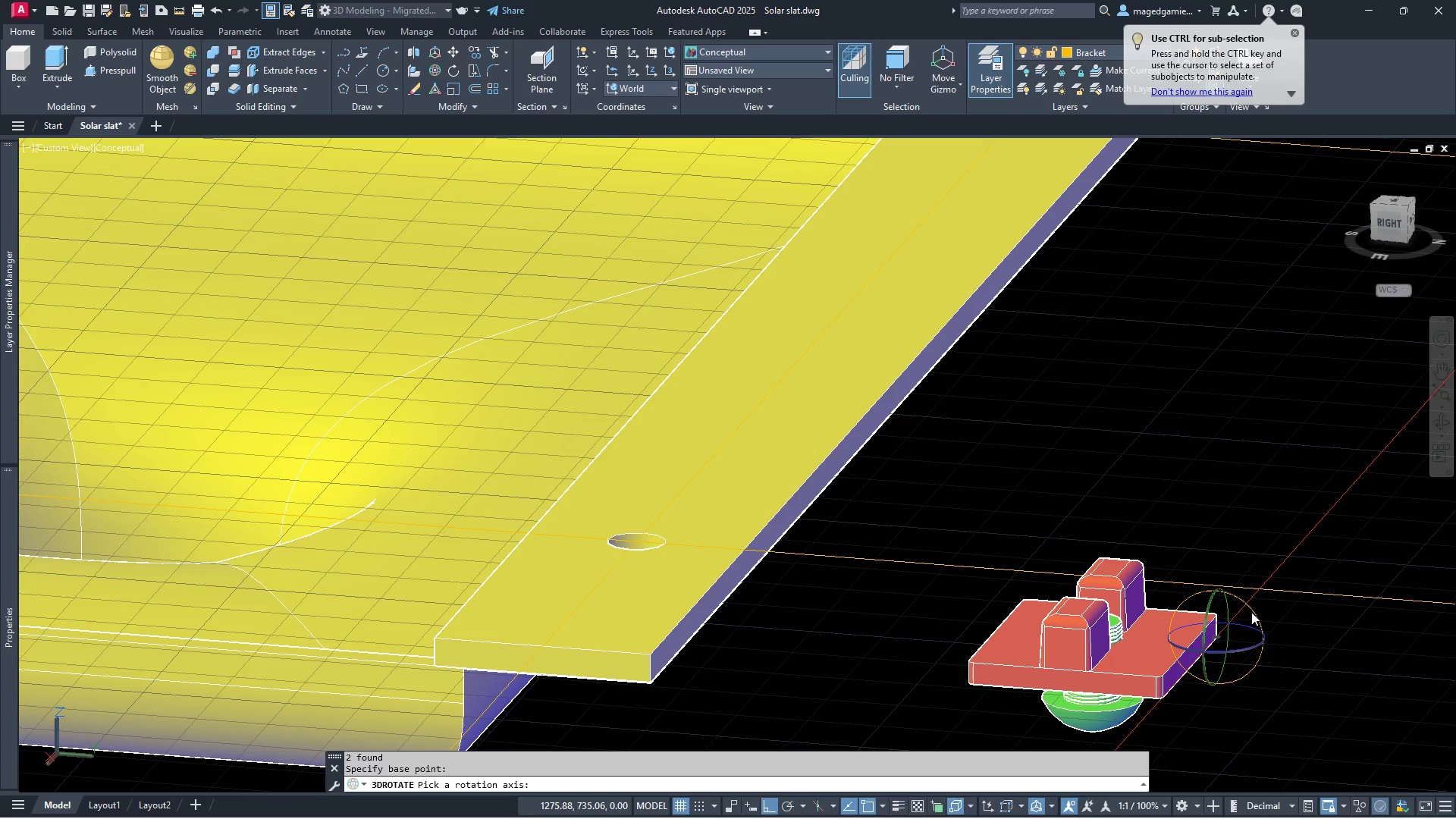 
left_click([1256, 613])
 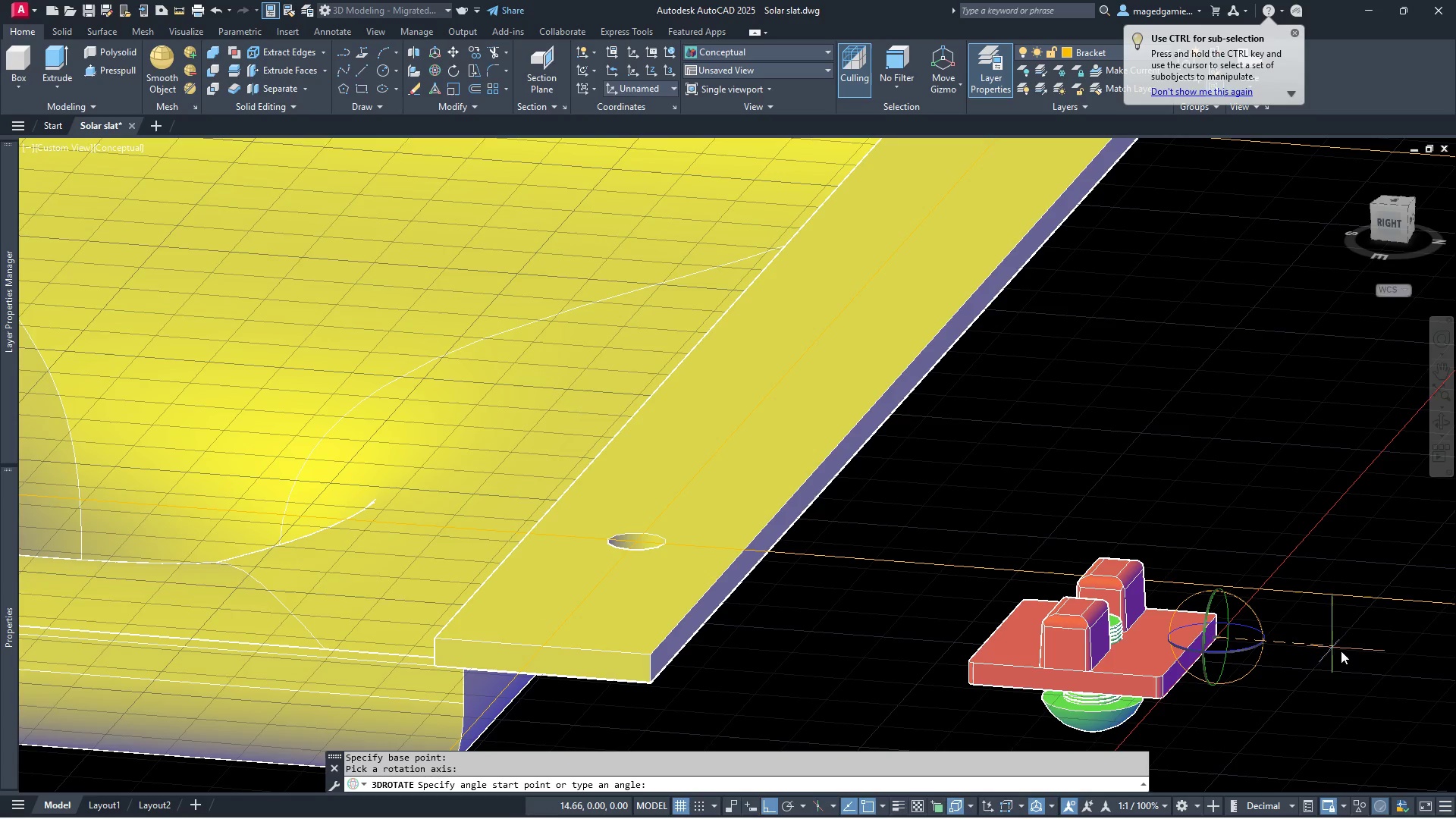 
left_click([1356, 656])
 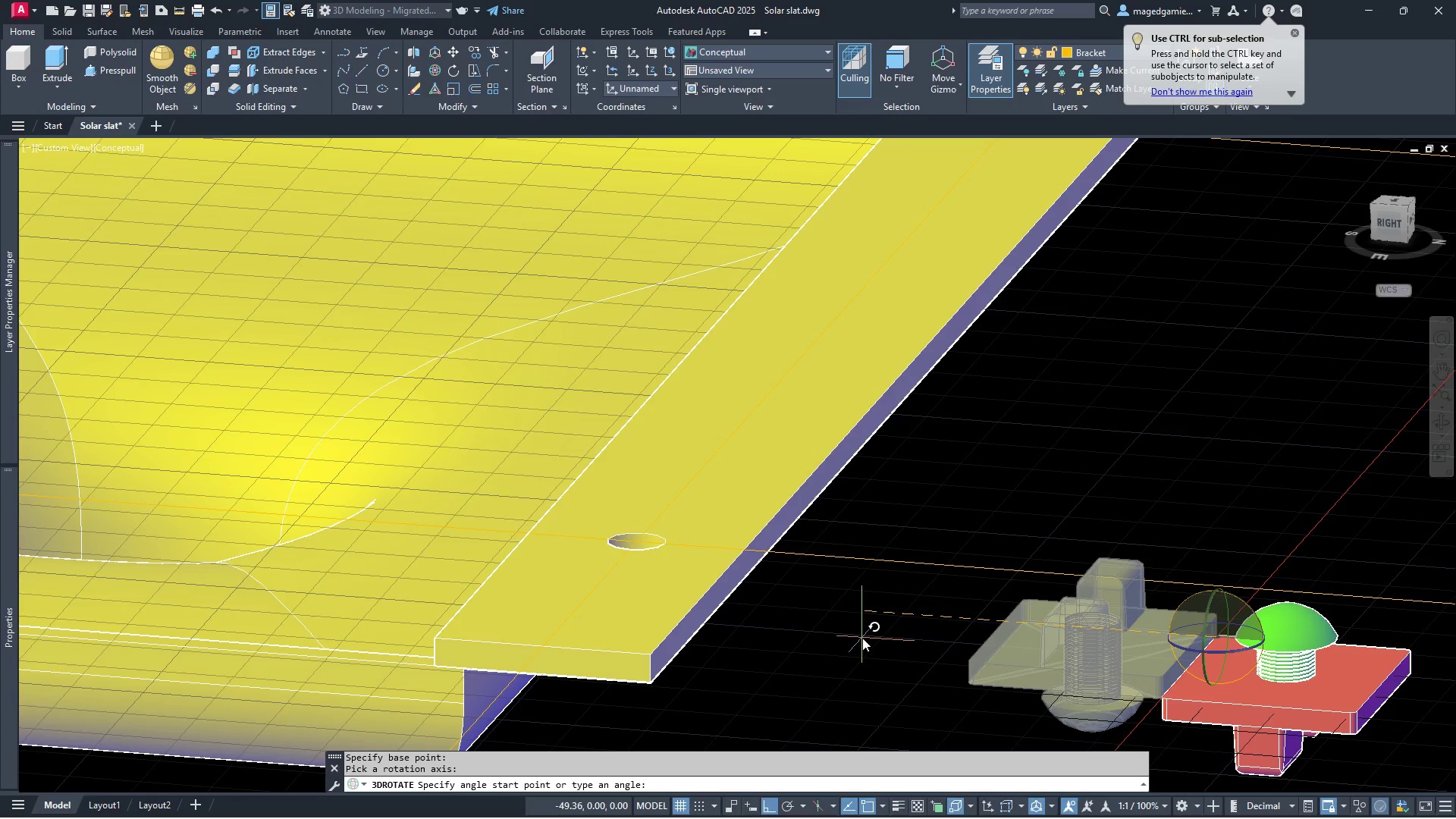 
left_click([862, 638])
 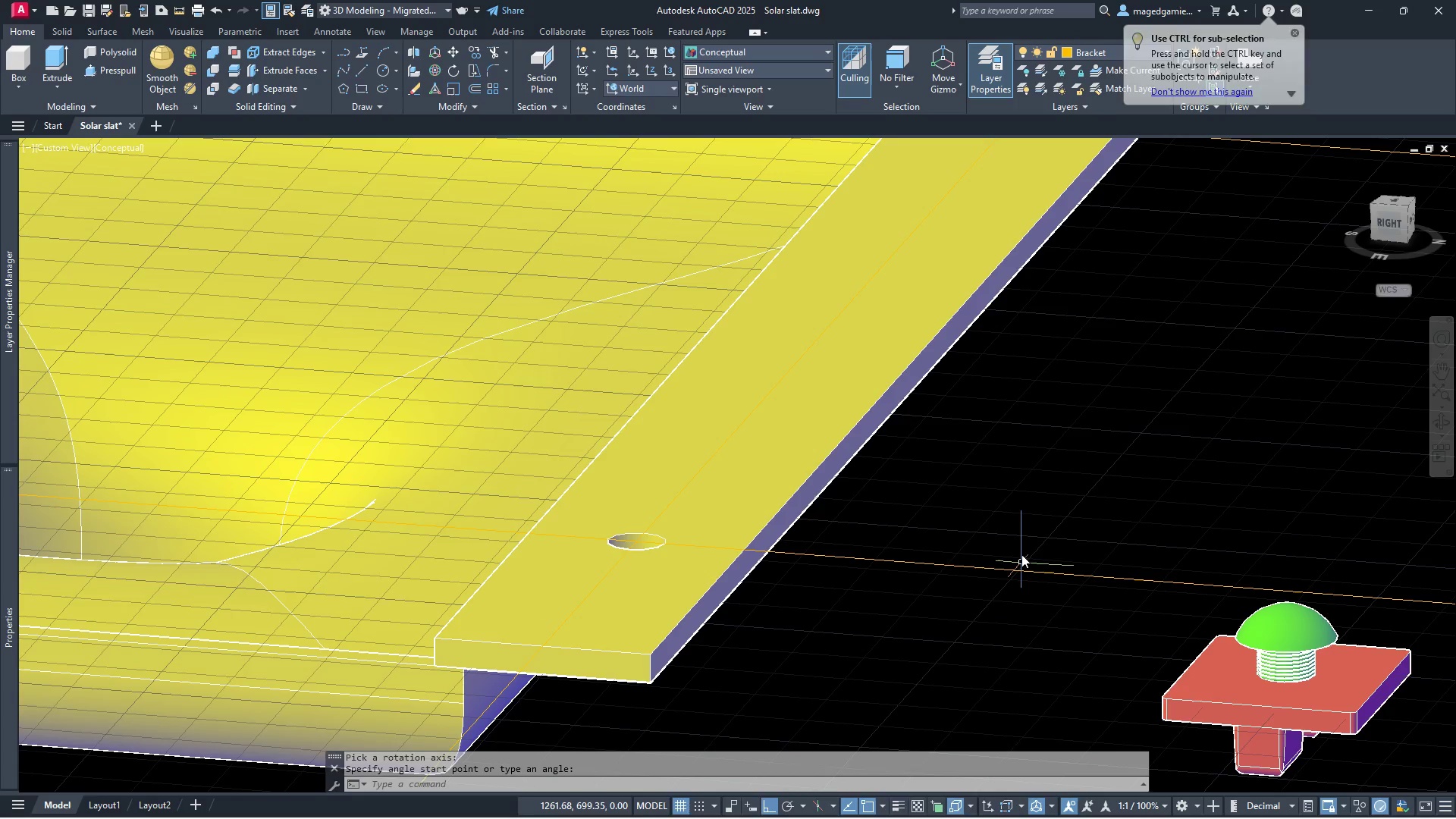 
scroll: coordinate [1015, 537], scroll_direction: down, amount: 1.0
 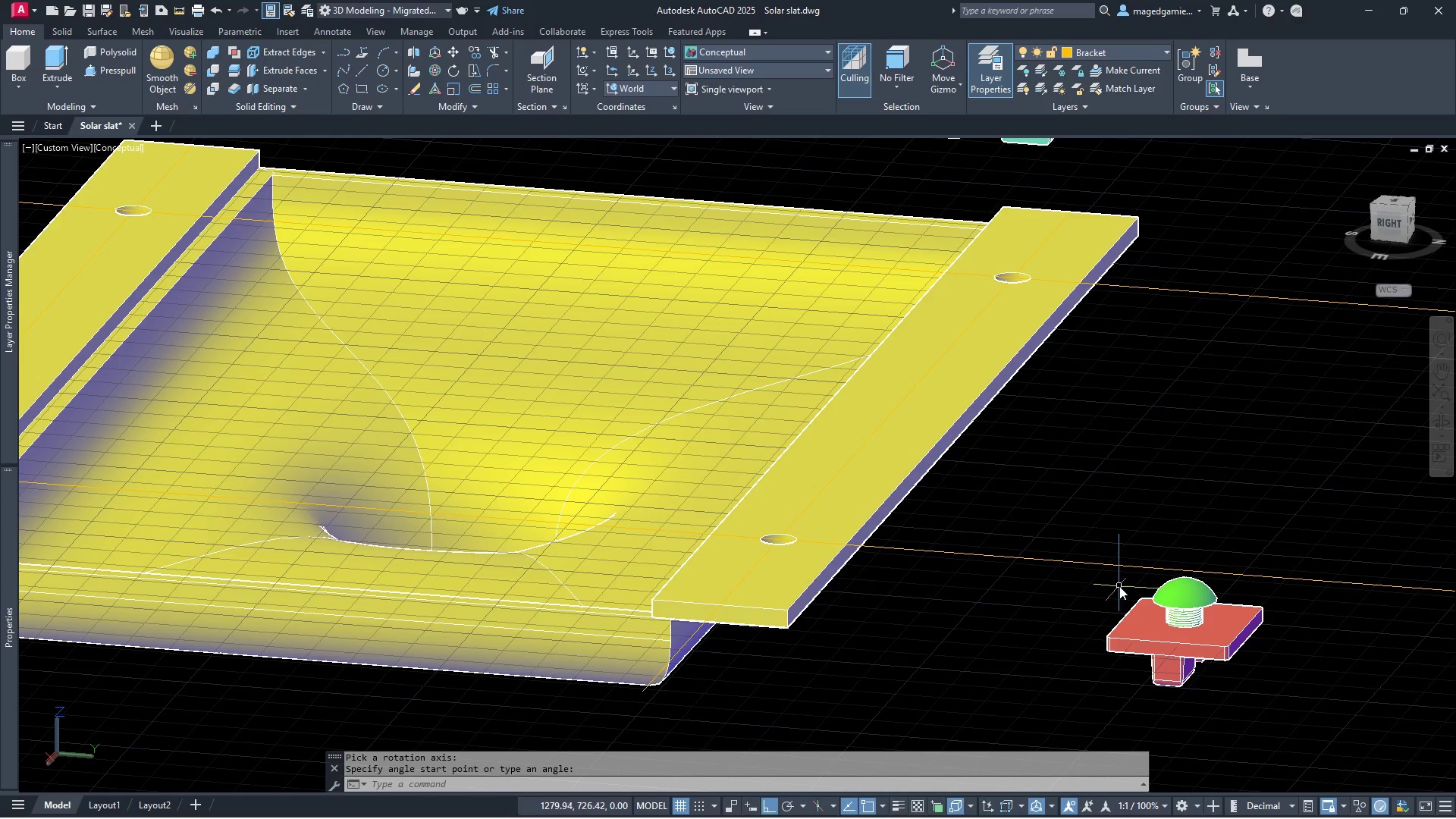 
left_click_drag(start_coordinate=[1281, 698], to_coordinate=[1272, 696])
 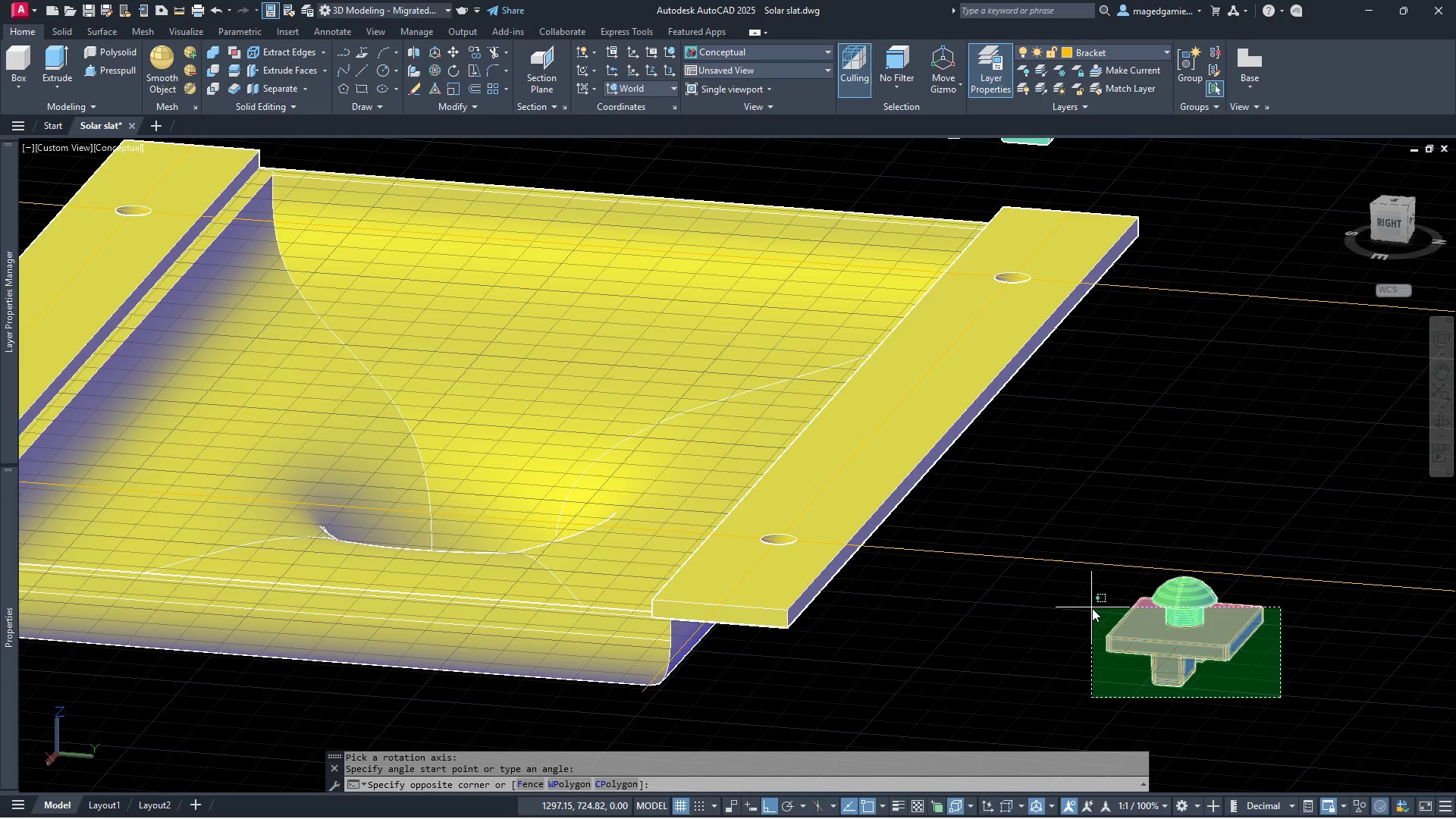 
left_click([1092, 608])
 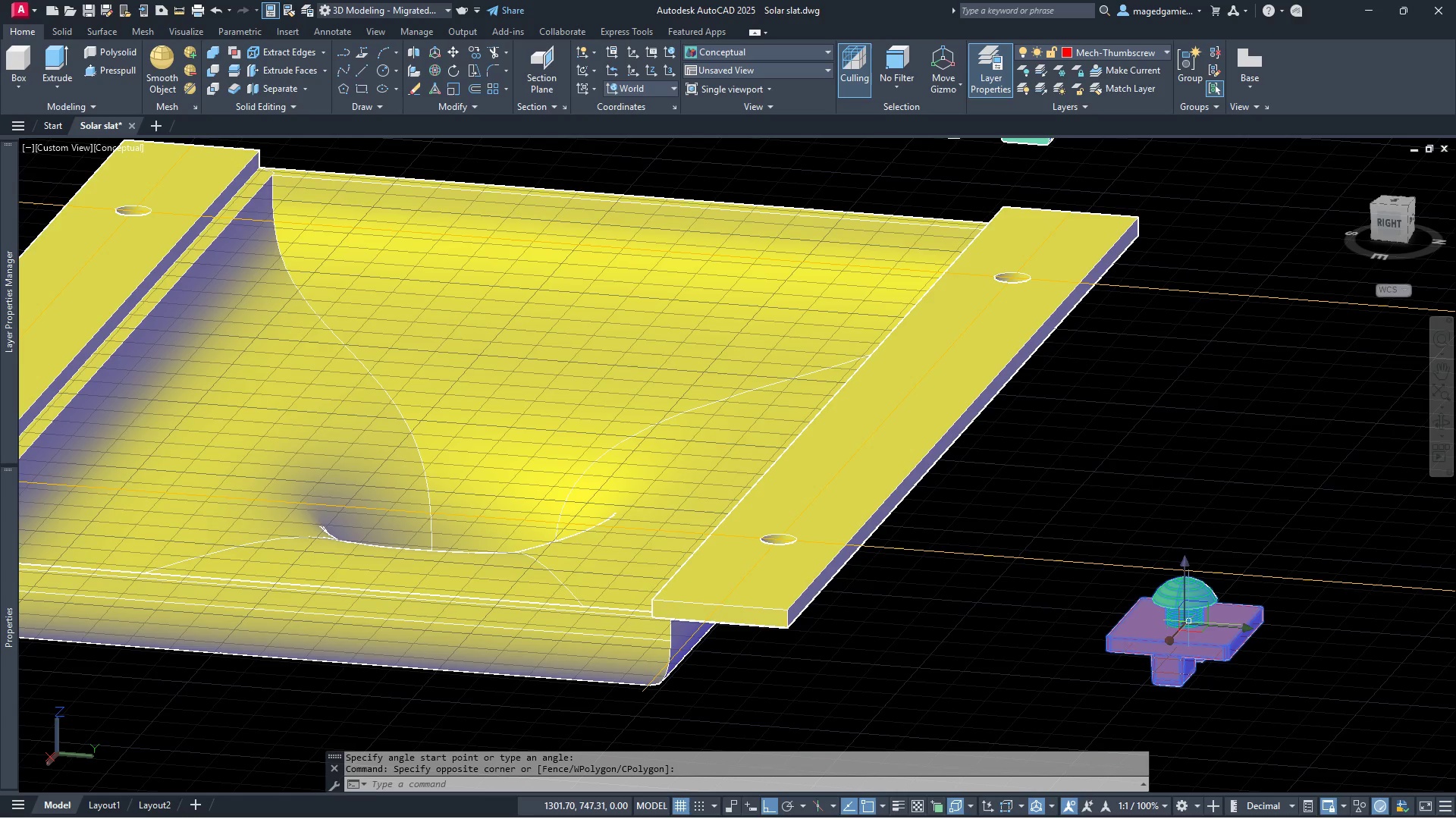 
wait(11.8)
 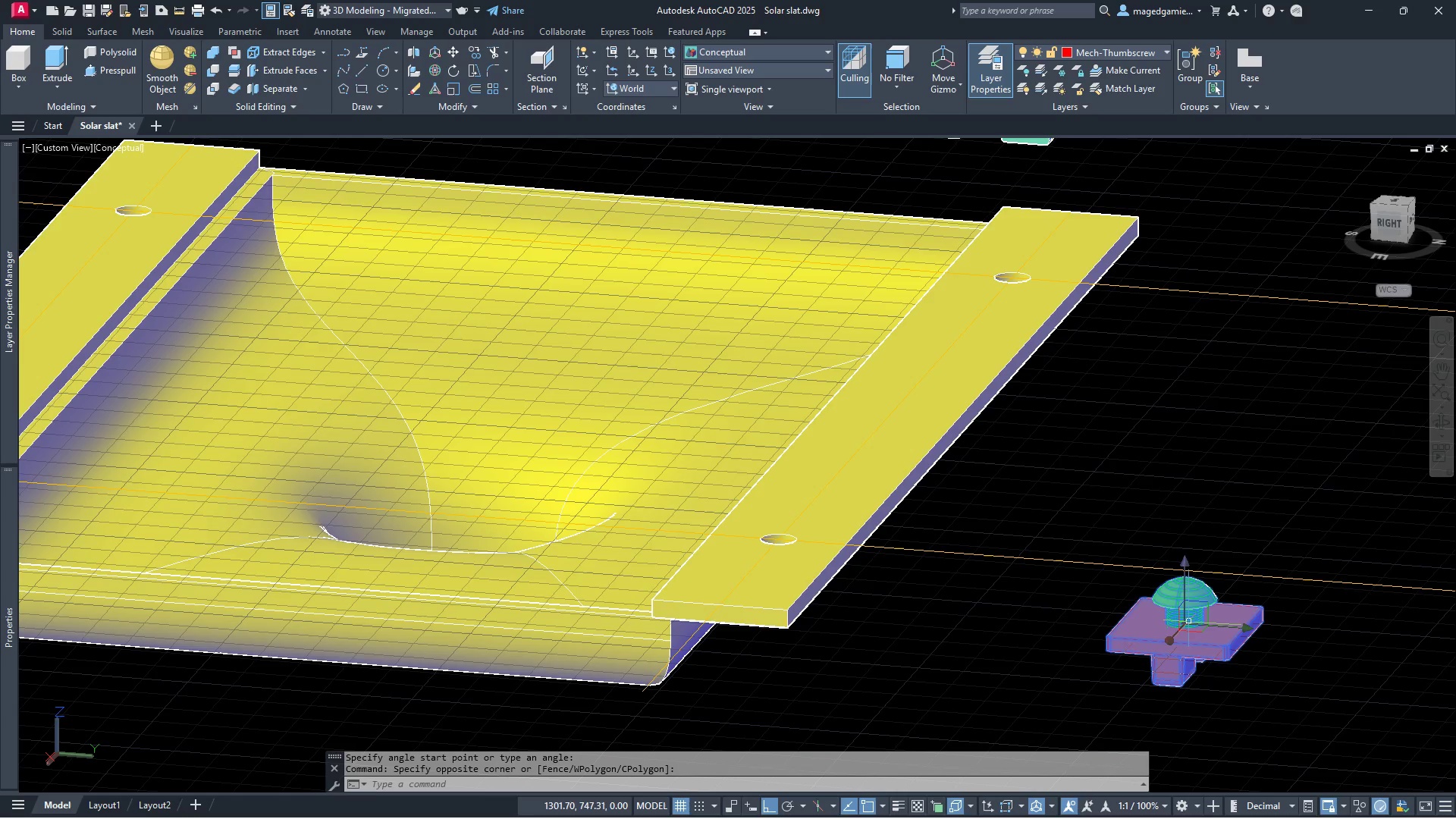 
left_click([453, 52])
 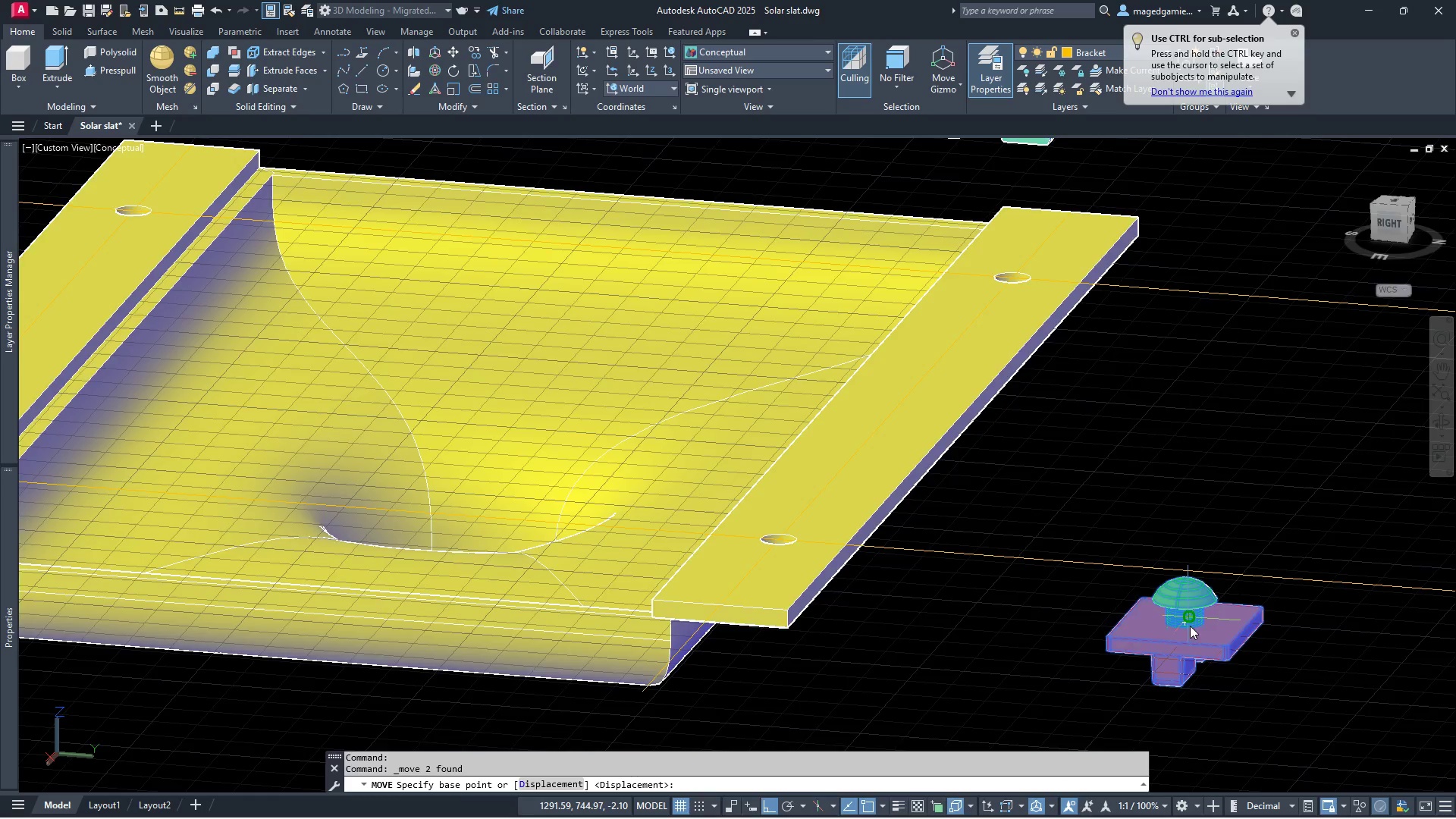 
scroll: coordinate [1192, 629], scroll_direction: up, amount: 3.0
 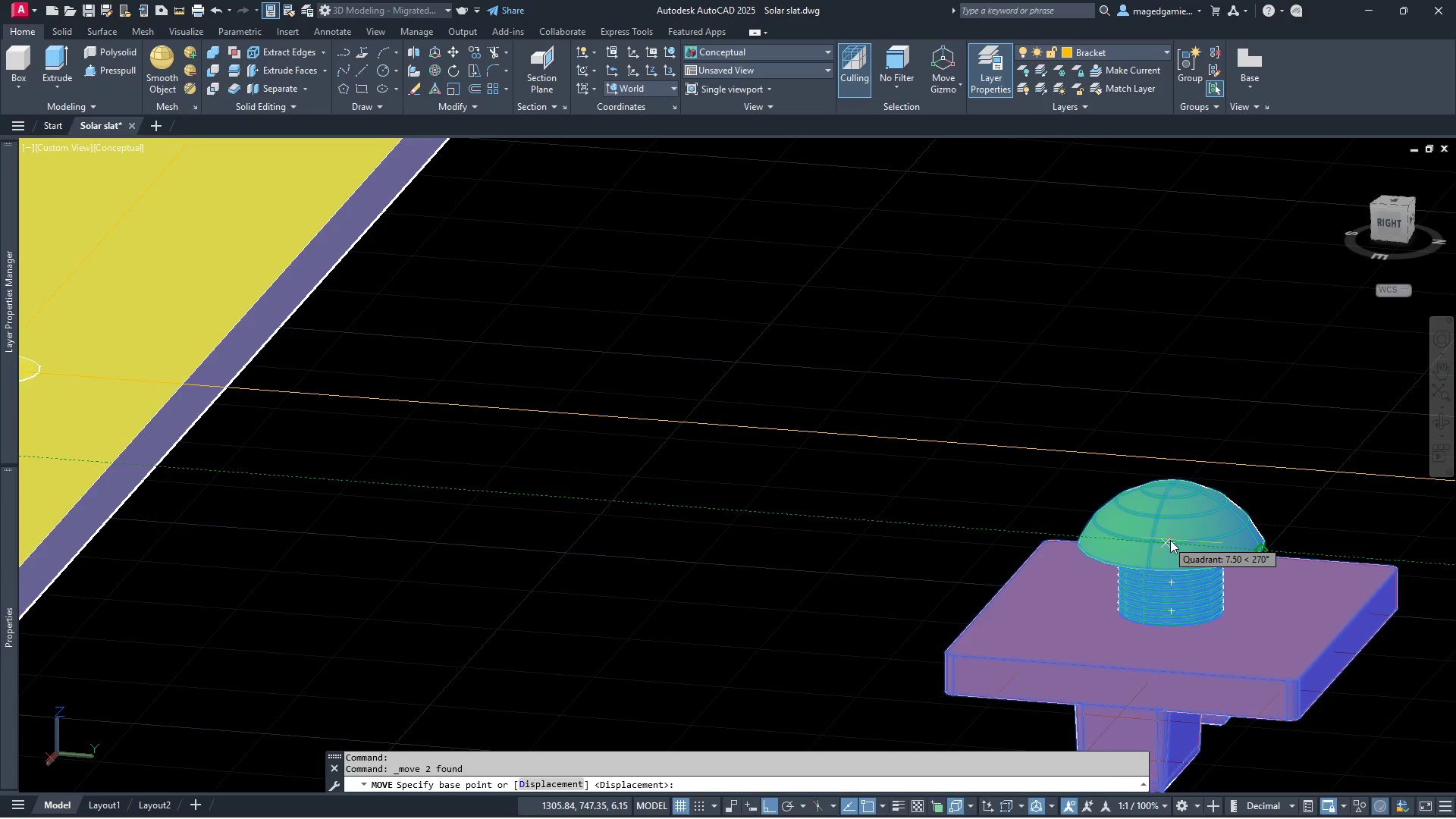 
wait(7.39)
 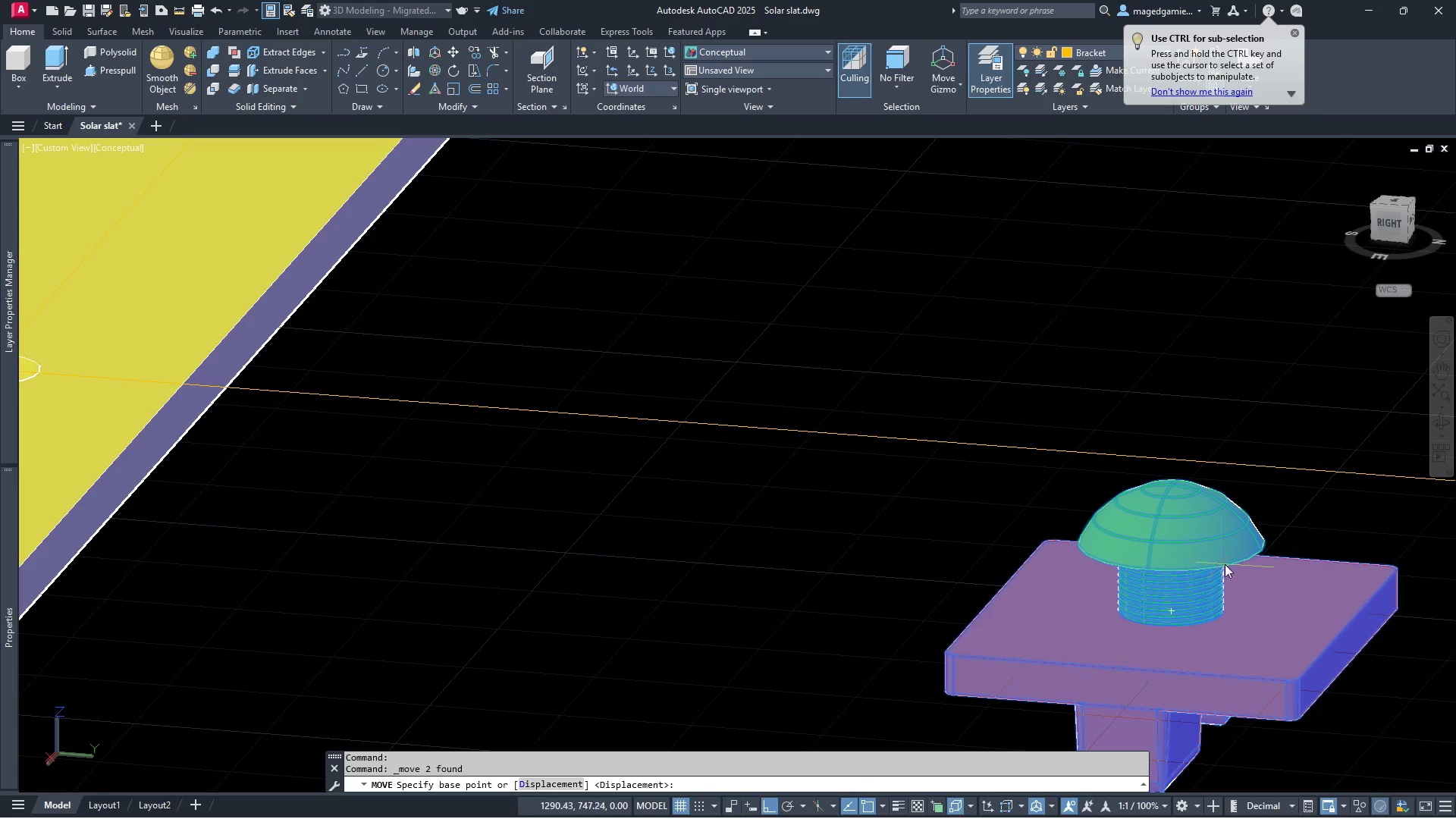 
left_click([1171, 542])
 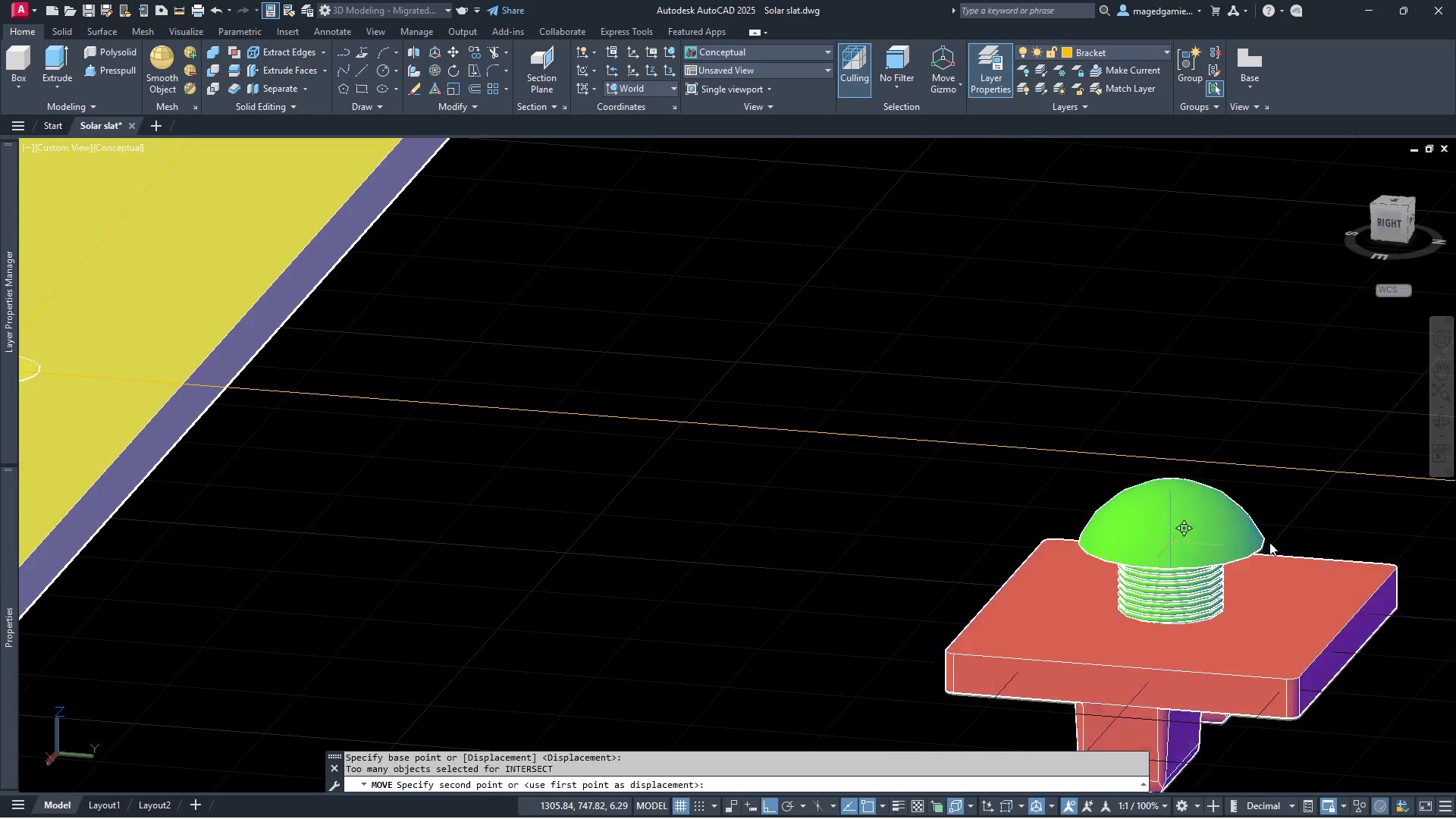 
scroll: coordinate [1269, 542], scroll_direction: down, amount: 3.0
 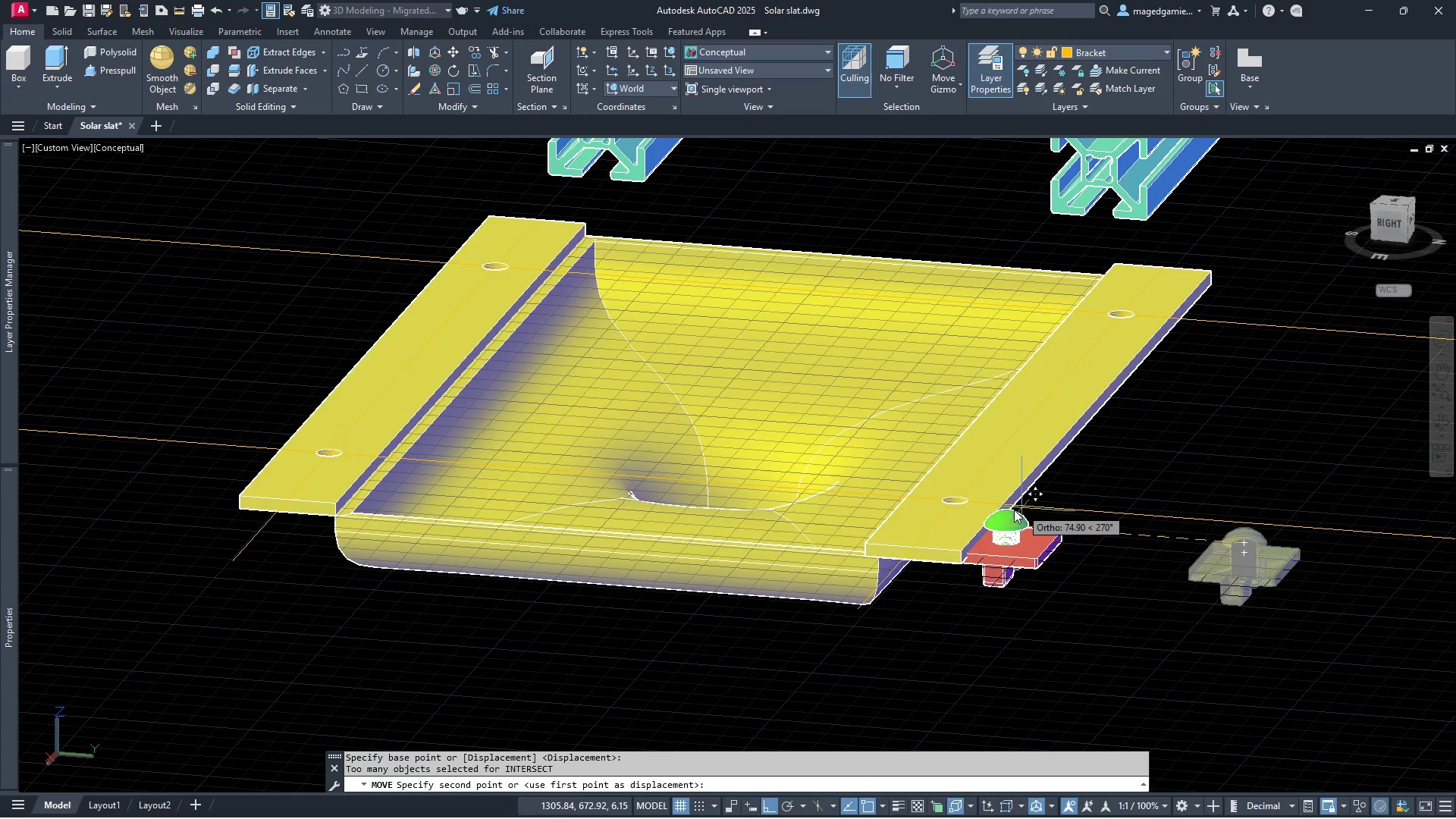 
scroll: coordinate [954, 513], scroll_direction: up, amount: 5.0
 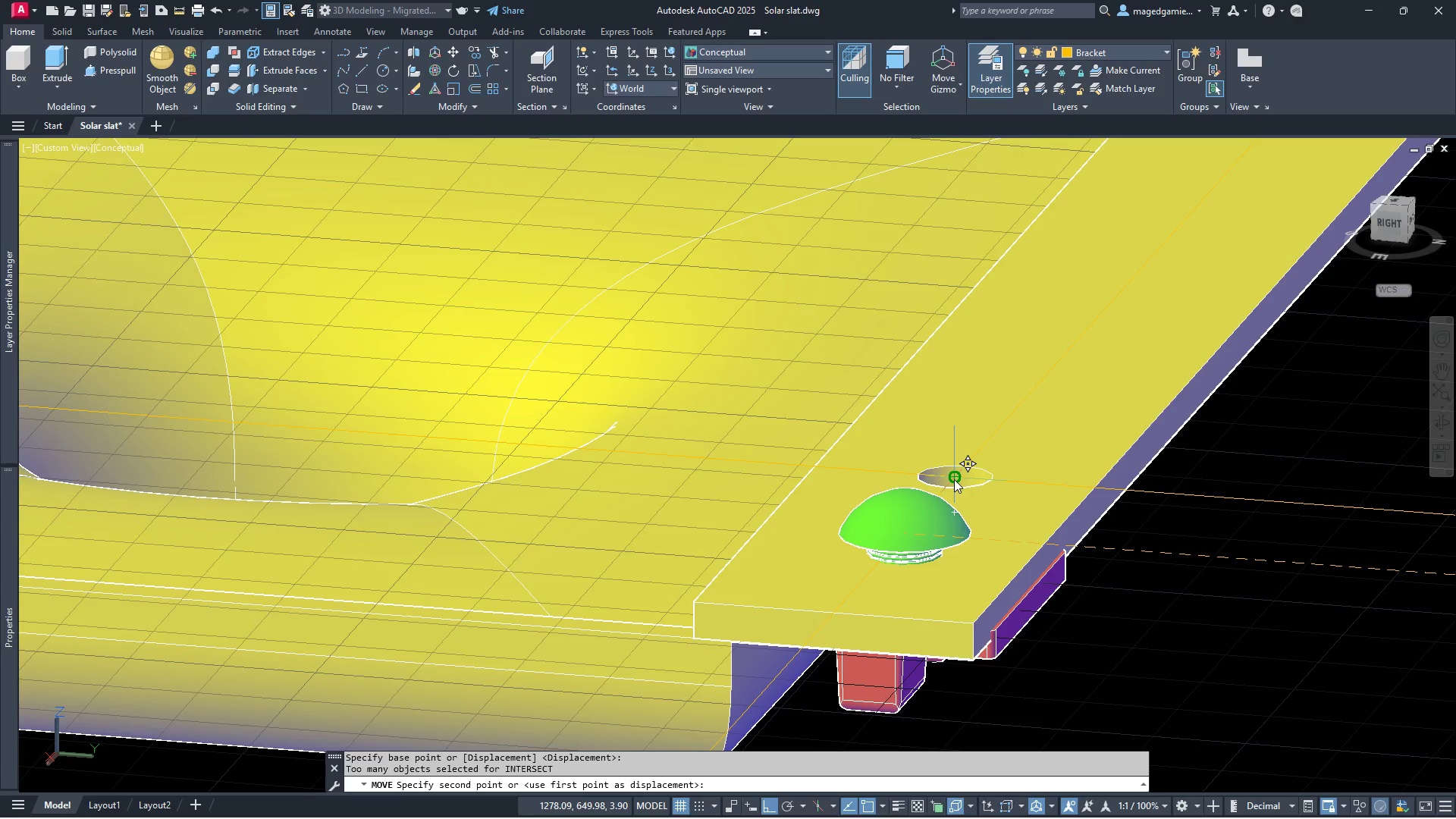 
left_click([954, 479])
 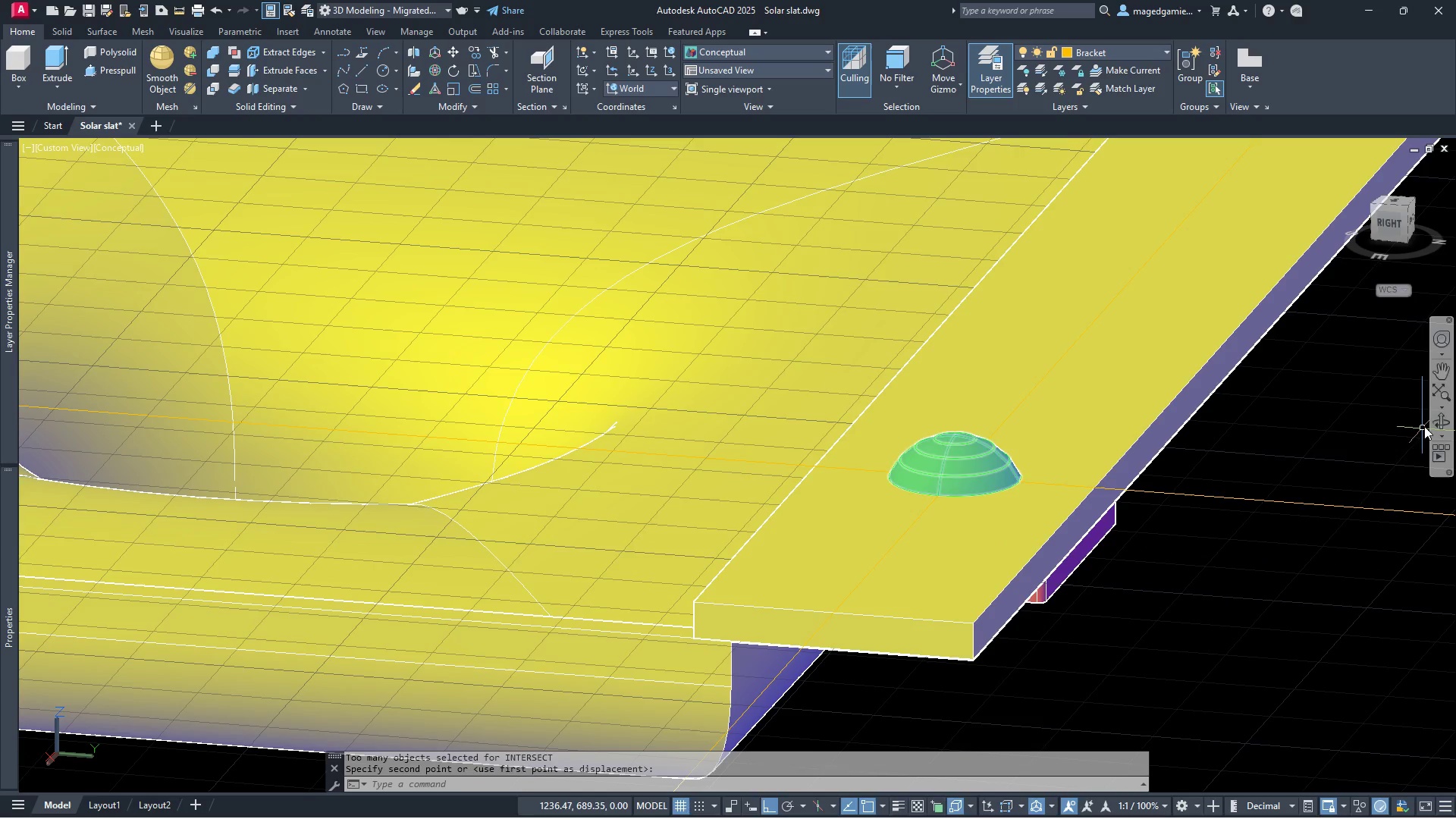 
left_click([1443, 424])
 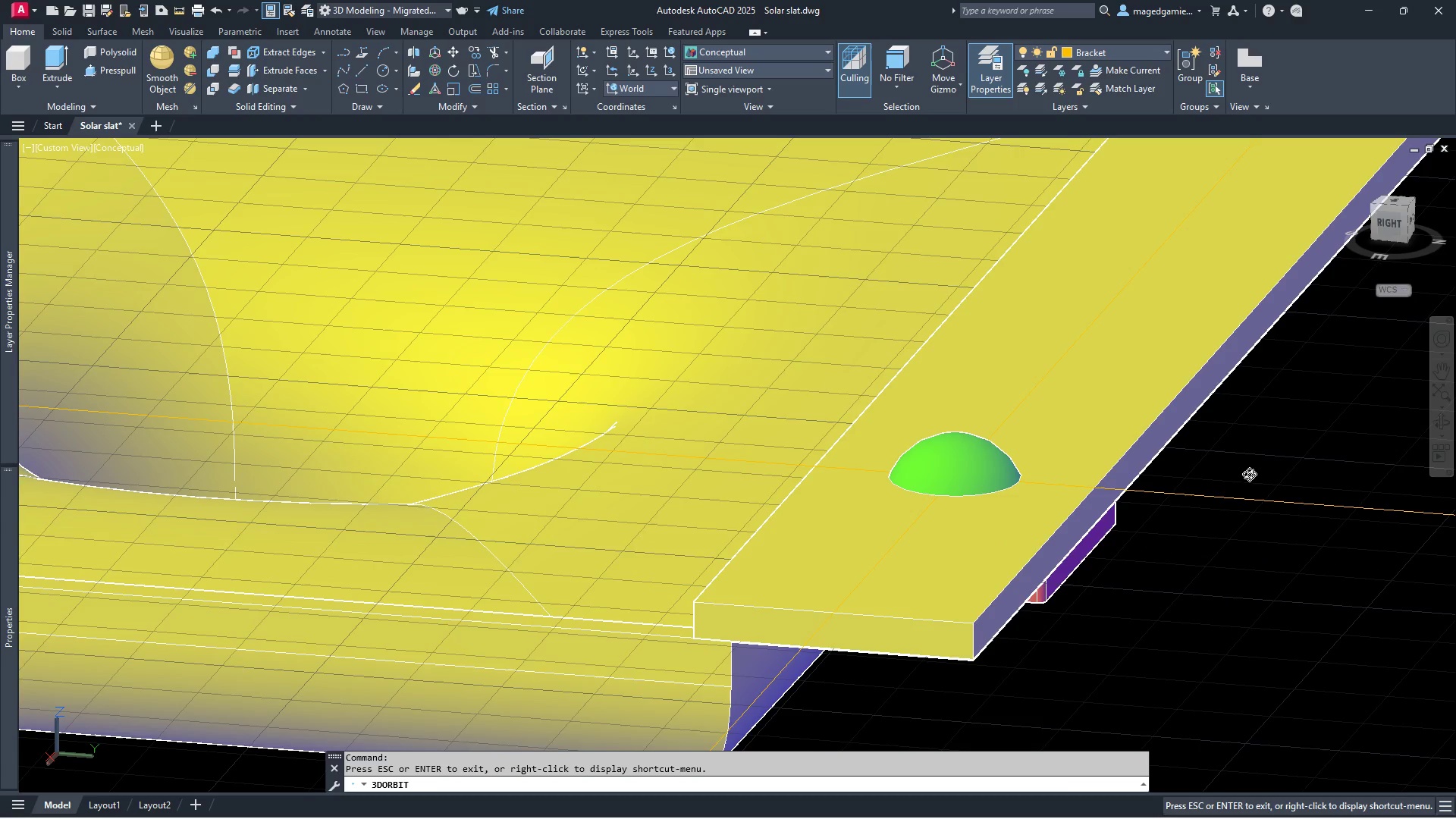 
left_click_drag(start_coordinate=[1238, 466], to_coordinate=[1279, 416])
 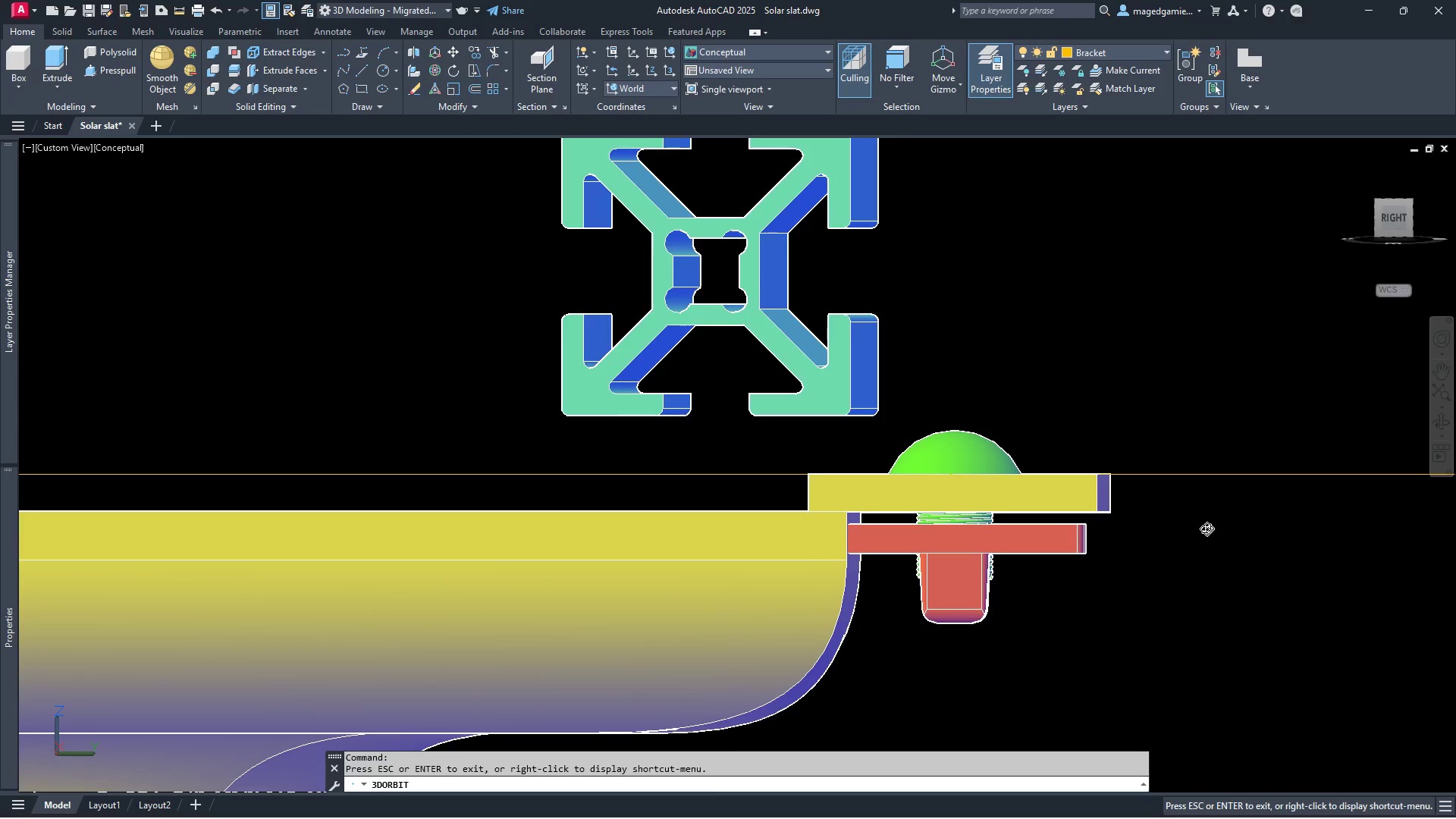 
left_click_drag(start_coordinate=[1207, 520], to_coordinate=[1203, 475])
 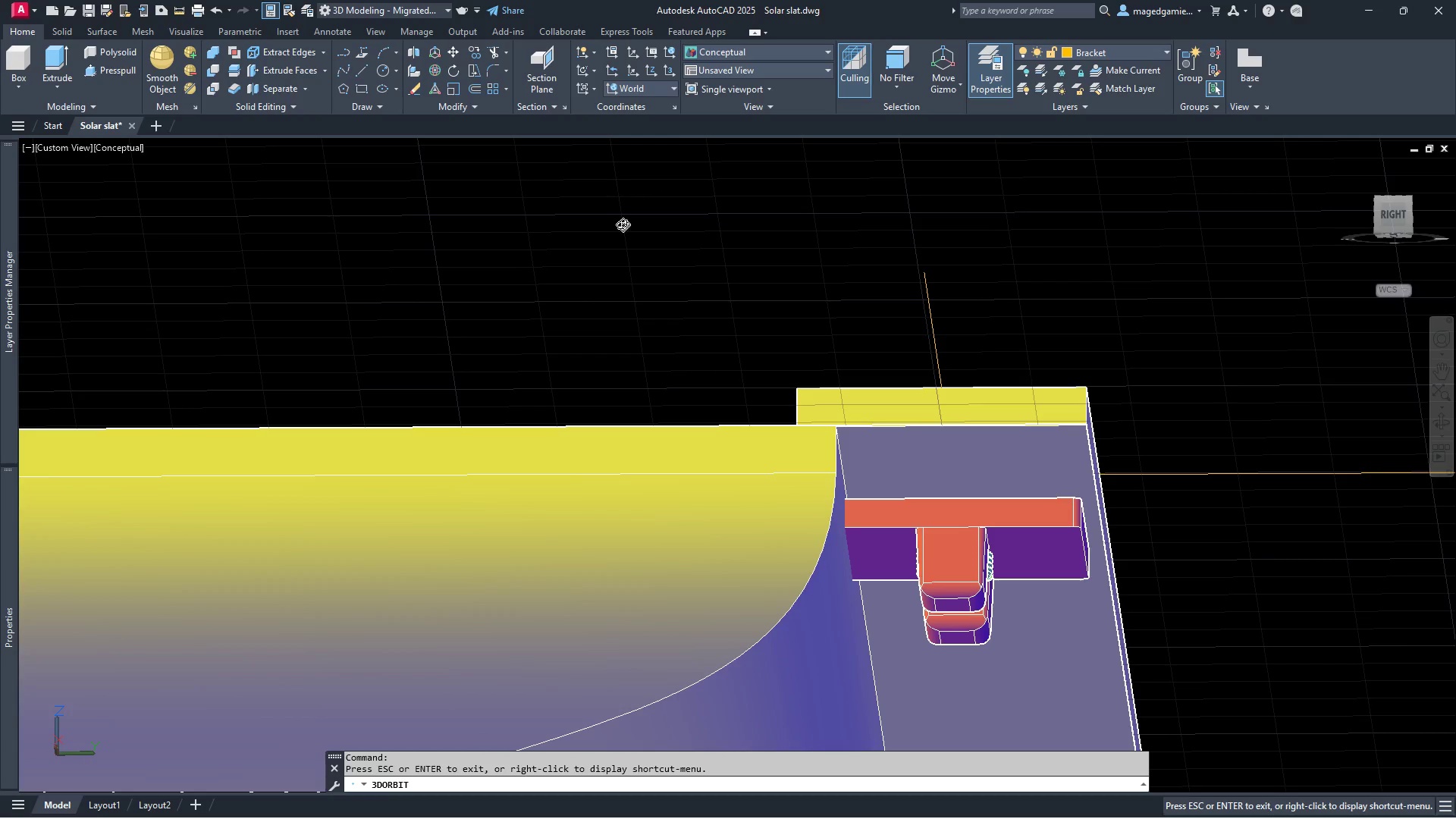 
wait(5.58)
 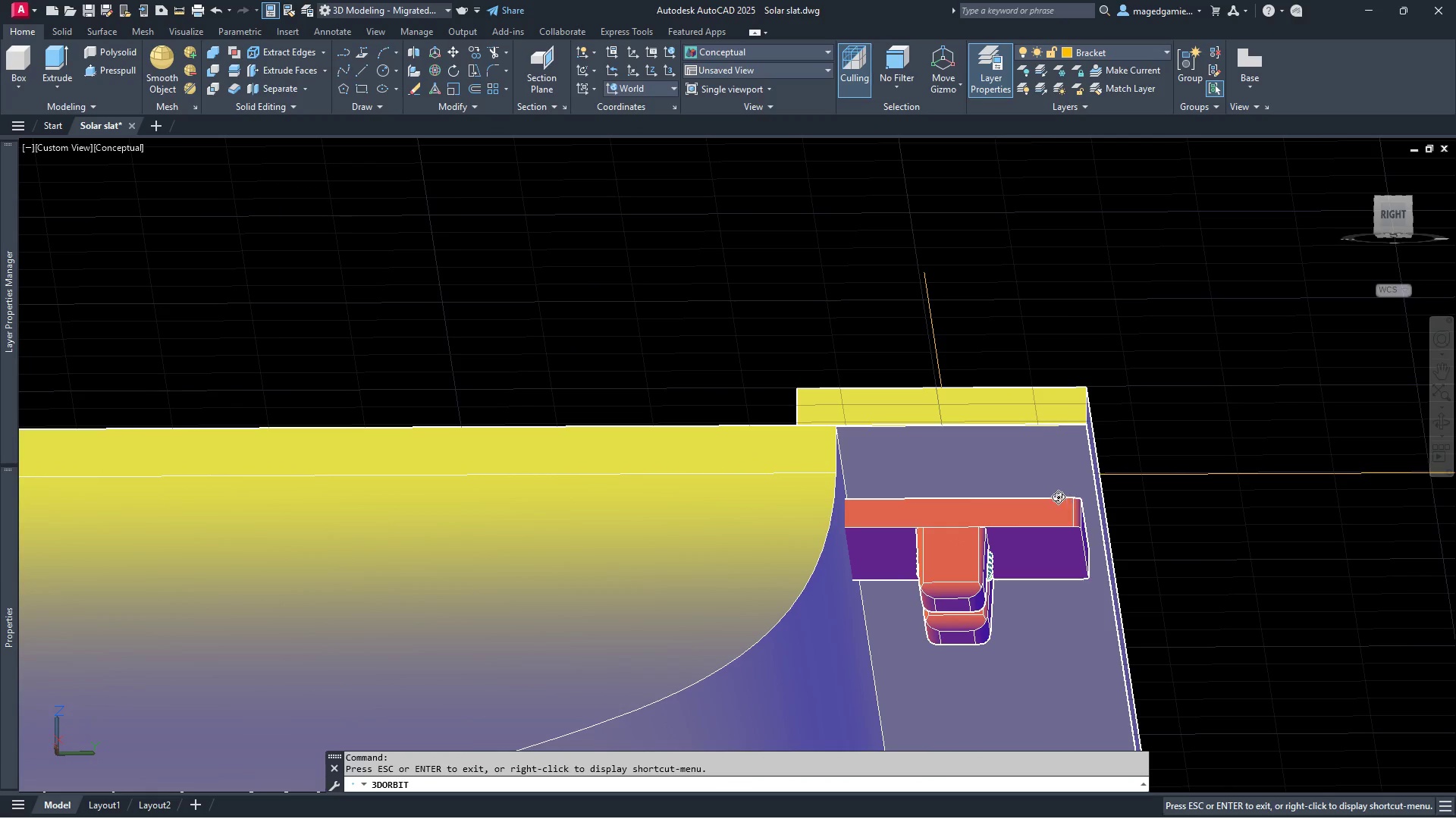 
right_click([618, 331])
 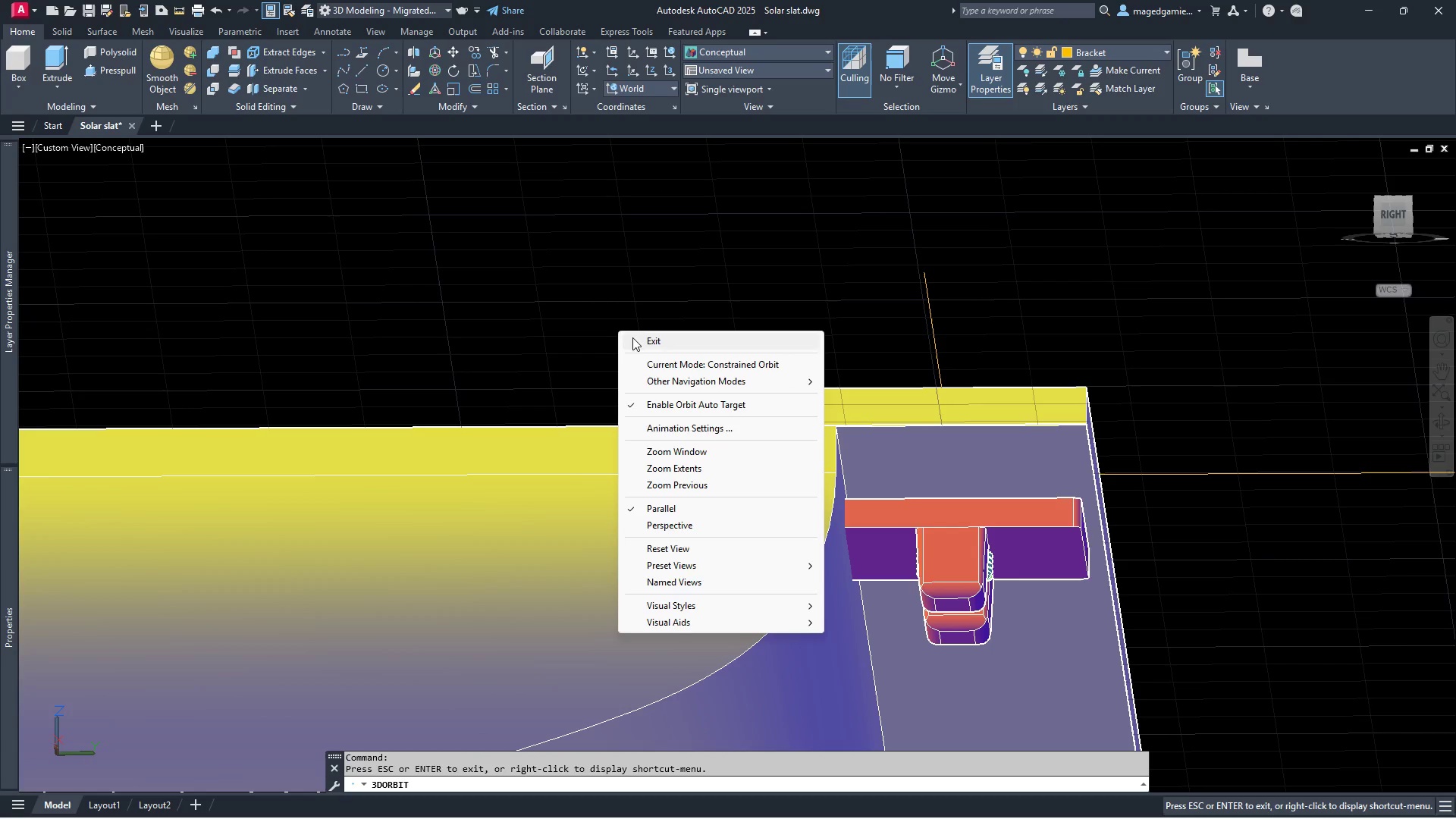 
left_click([638, 339])
 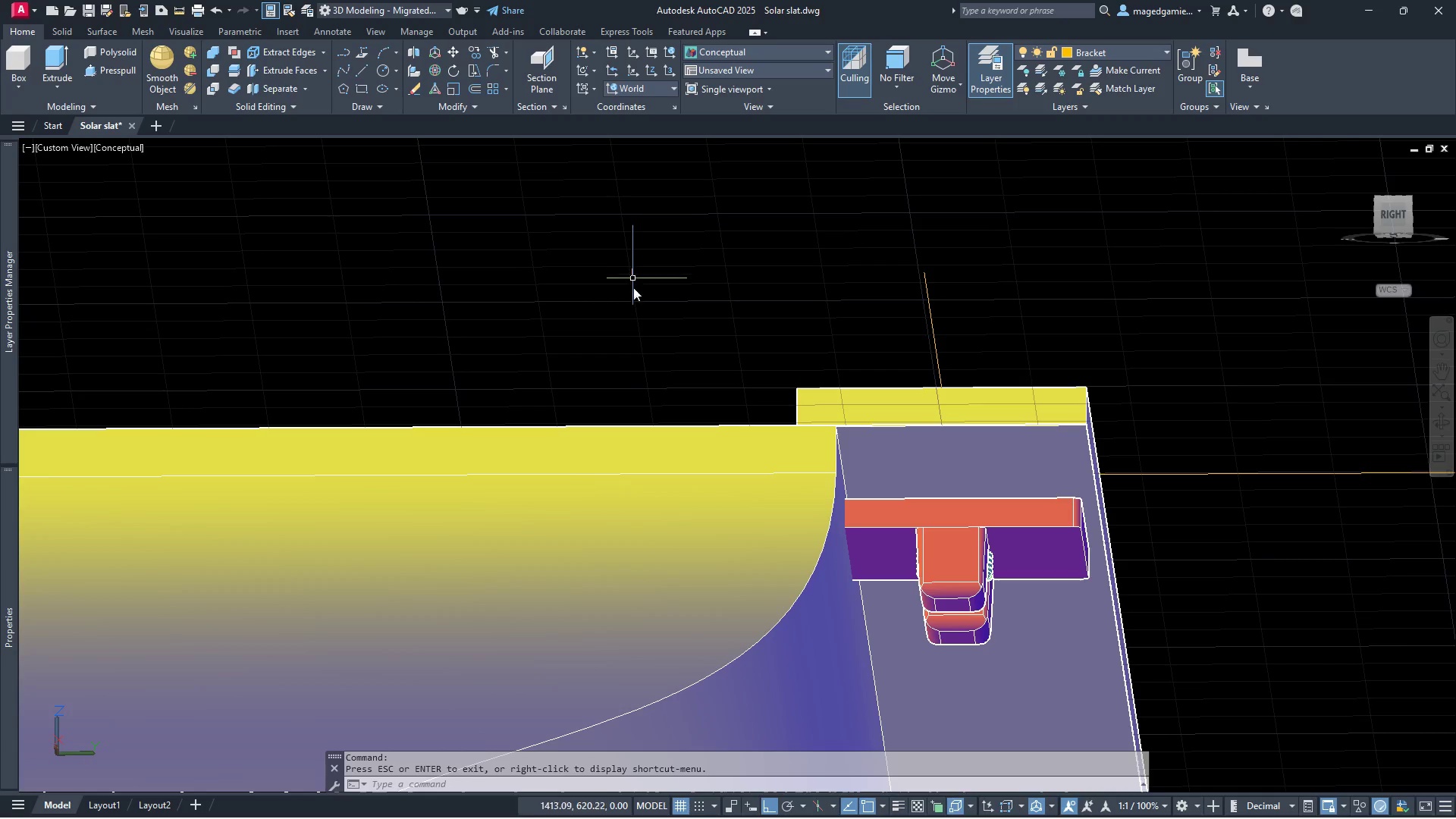 
scroll: coordinate [632, 331], scroll_direction: down, amount: 1.0
 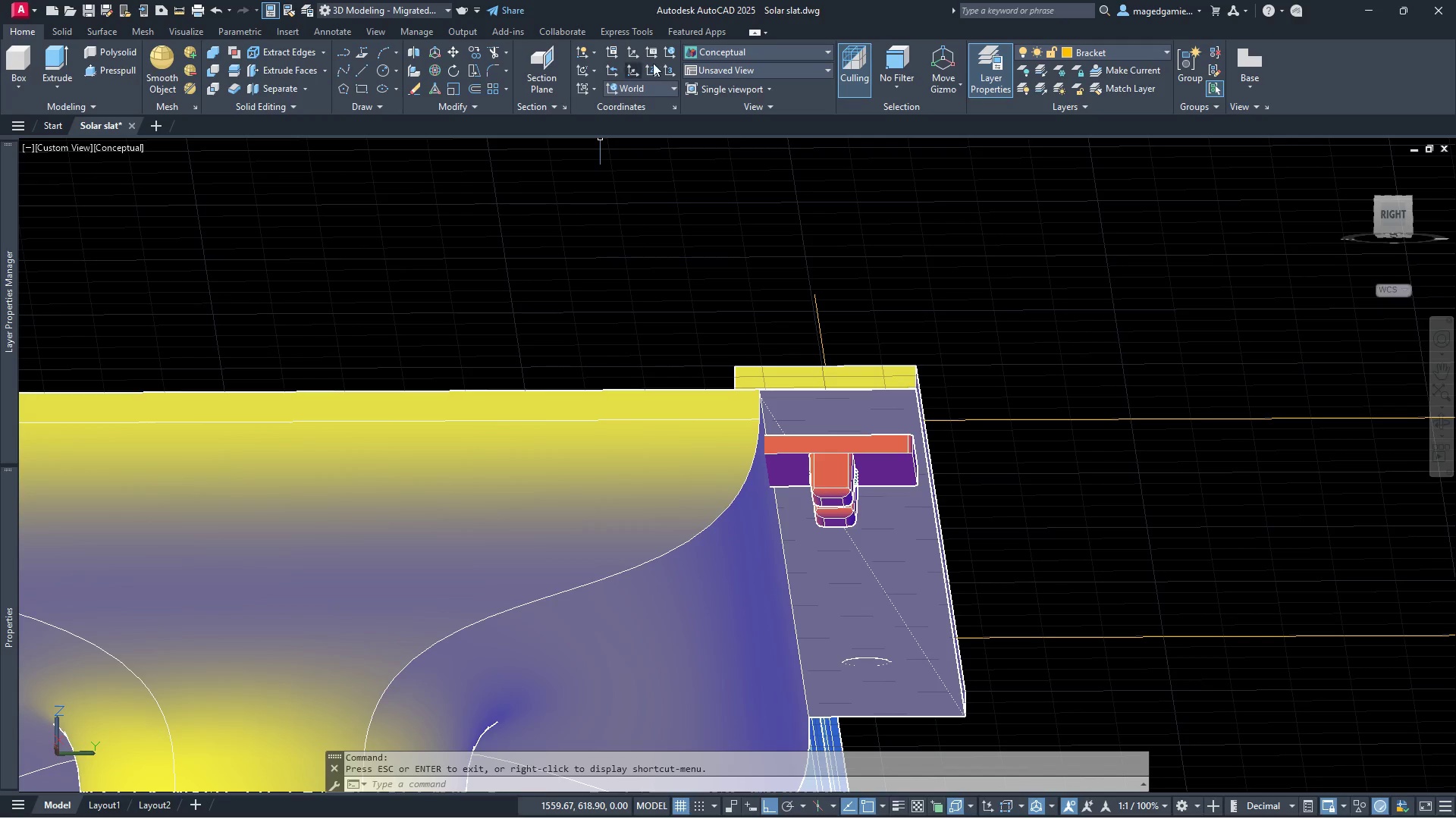 
left_click([761, 53])
 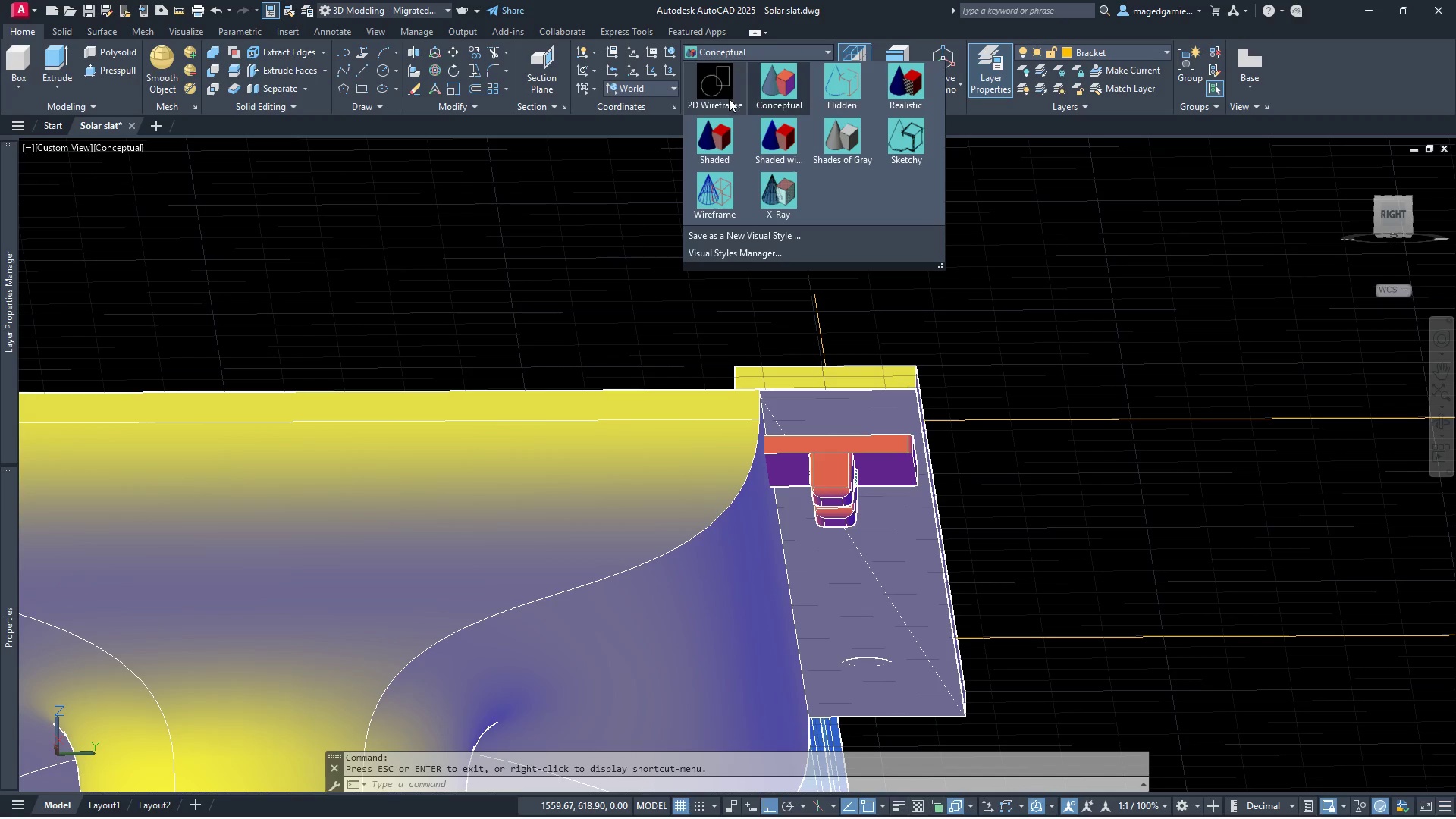 
left_click([722, 83])
 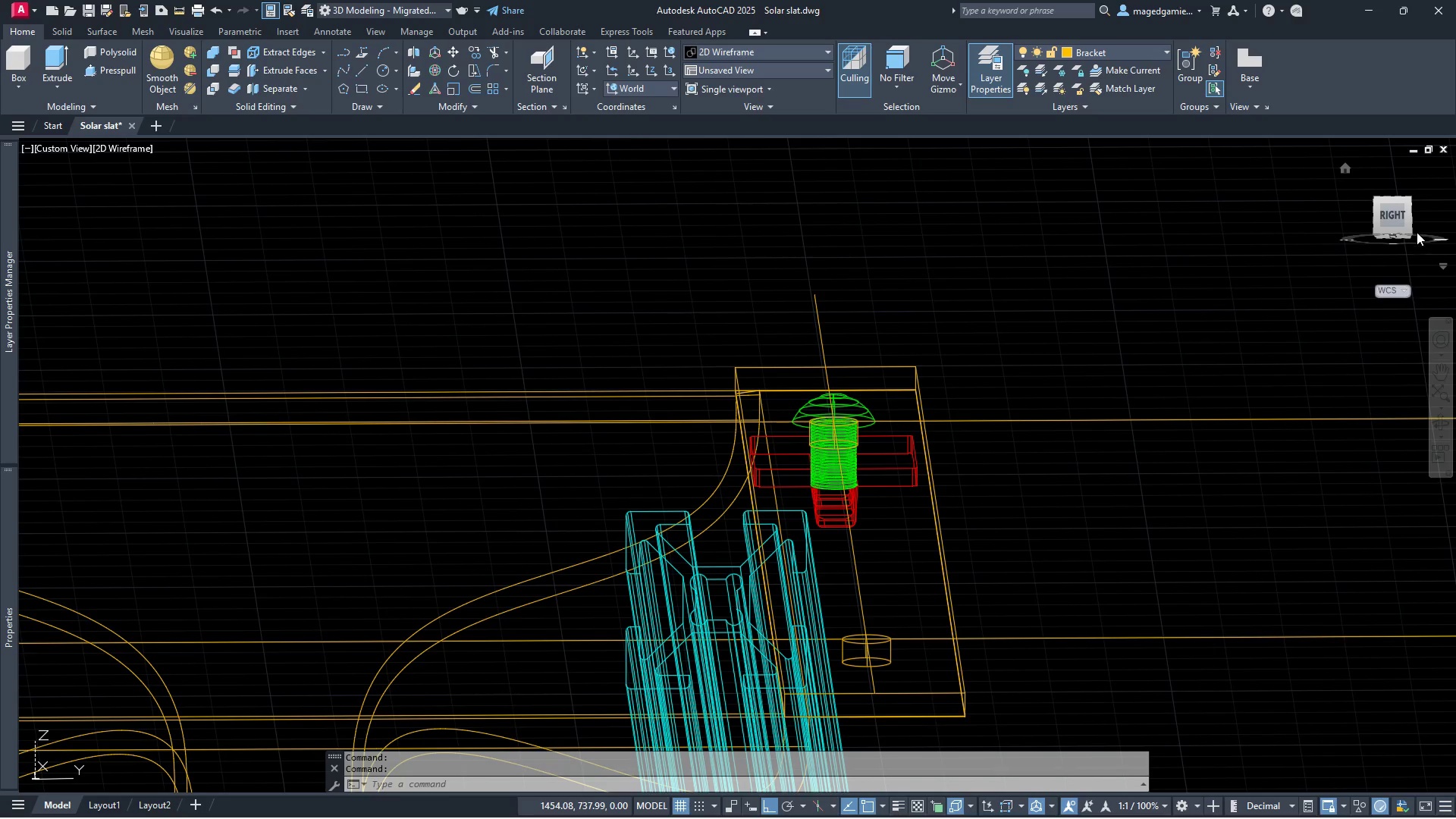 
left_click([1399, 218])
 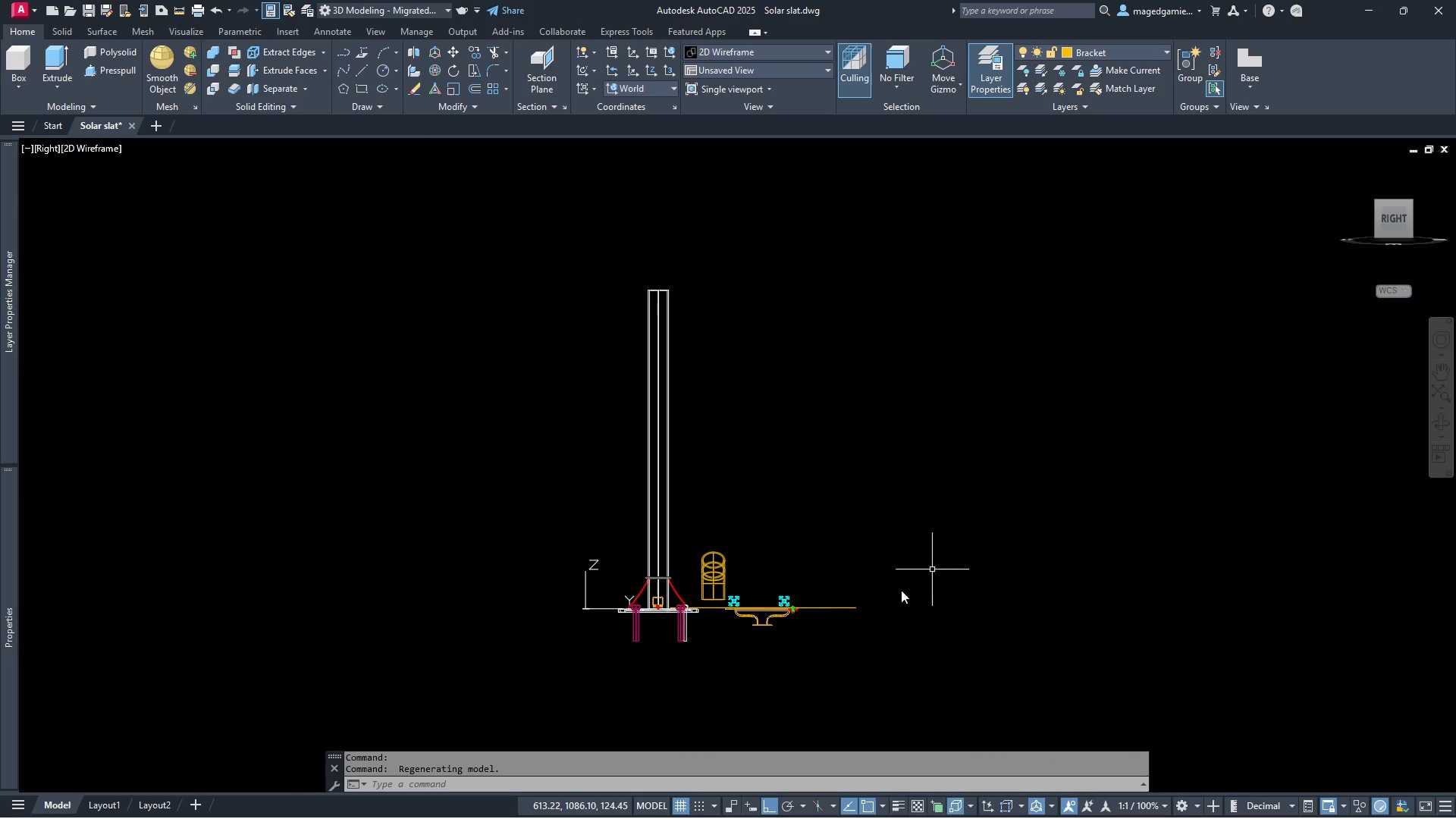 
scroll: coordinate [953, 613], scroll_direction: up, amount: 10.0
 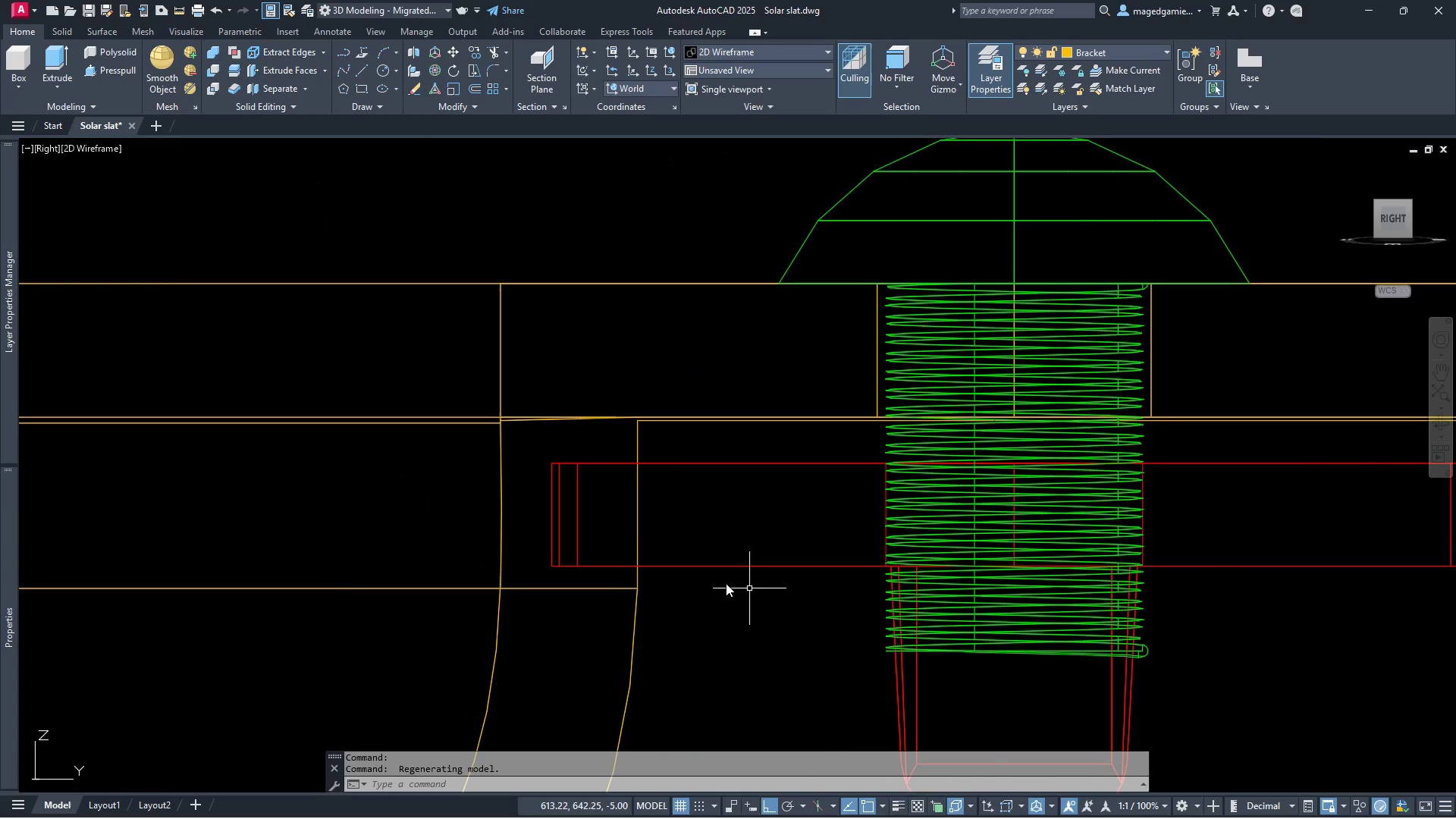 
scroll: coordinate [610, 575], scroll_direction: down, amount: 2.0
 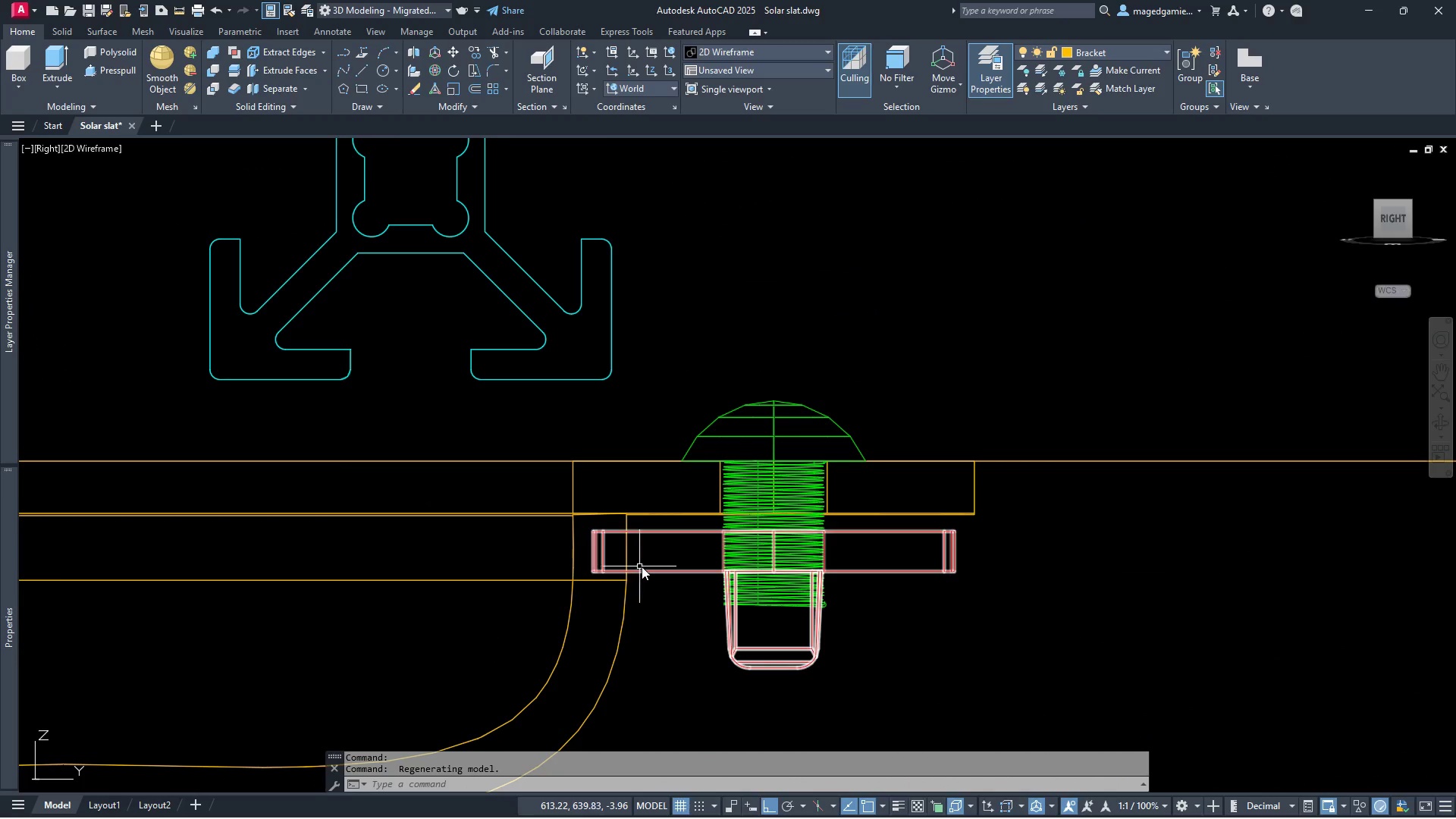 
scroll: coordinate [670, 573], scroll_direction: up, amount: 1.0
 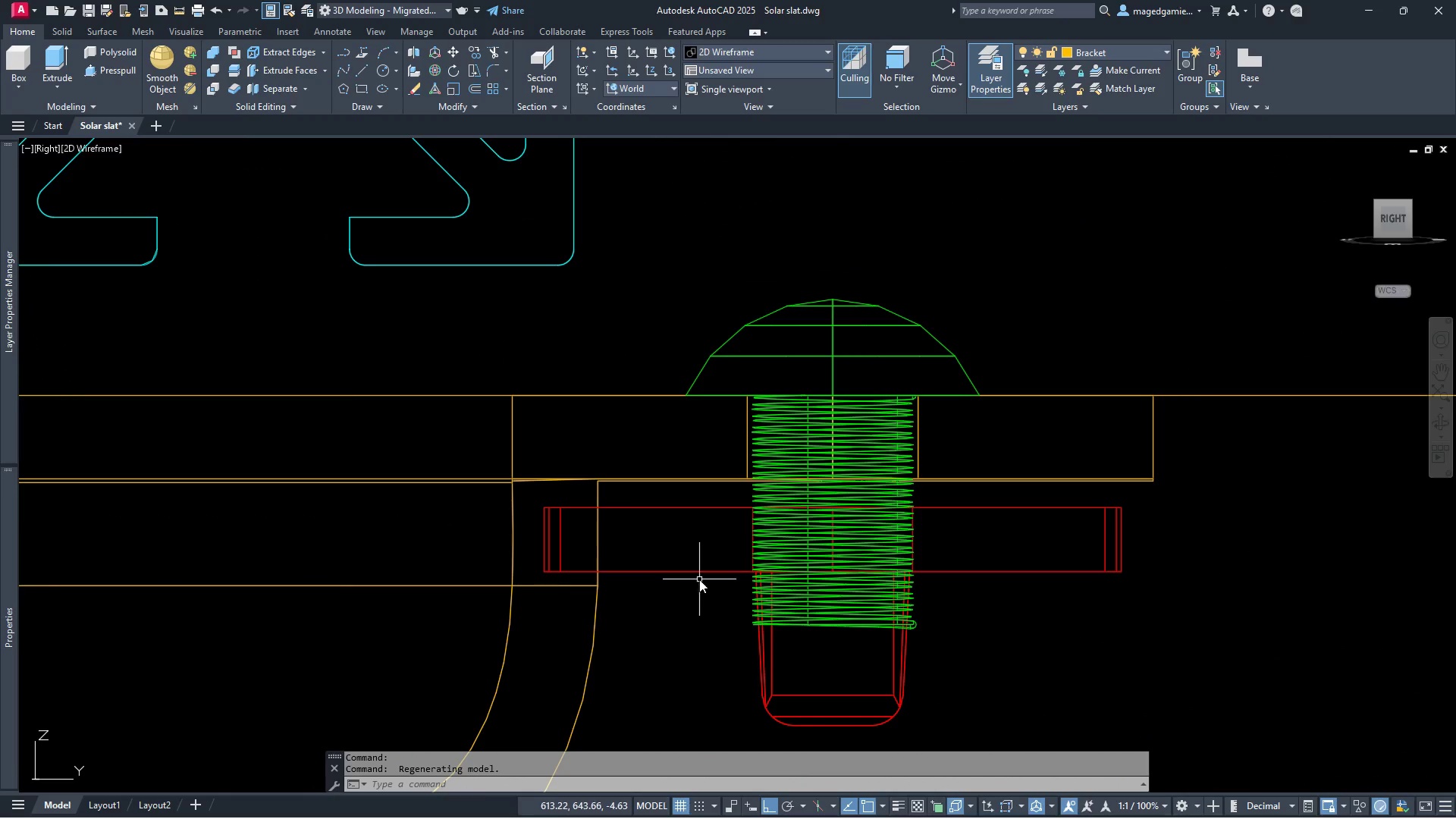 
scroll: coordinate [693, 581], scroll_direction: down, amount: 1.0
 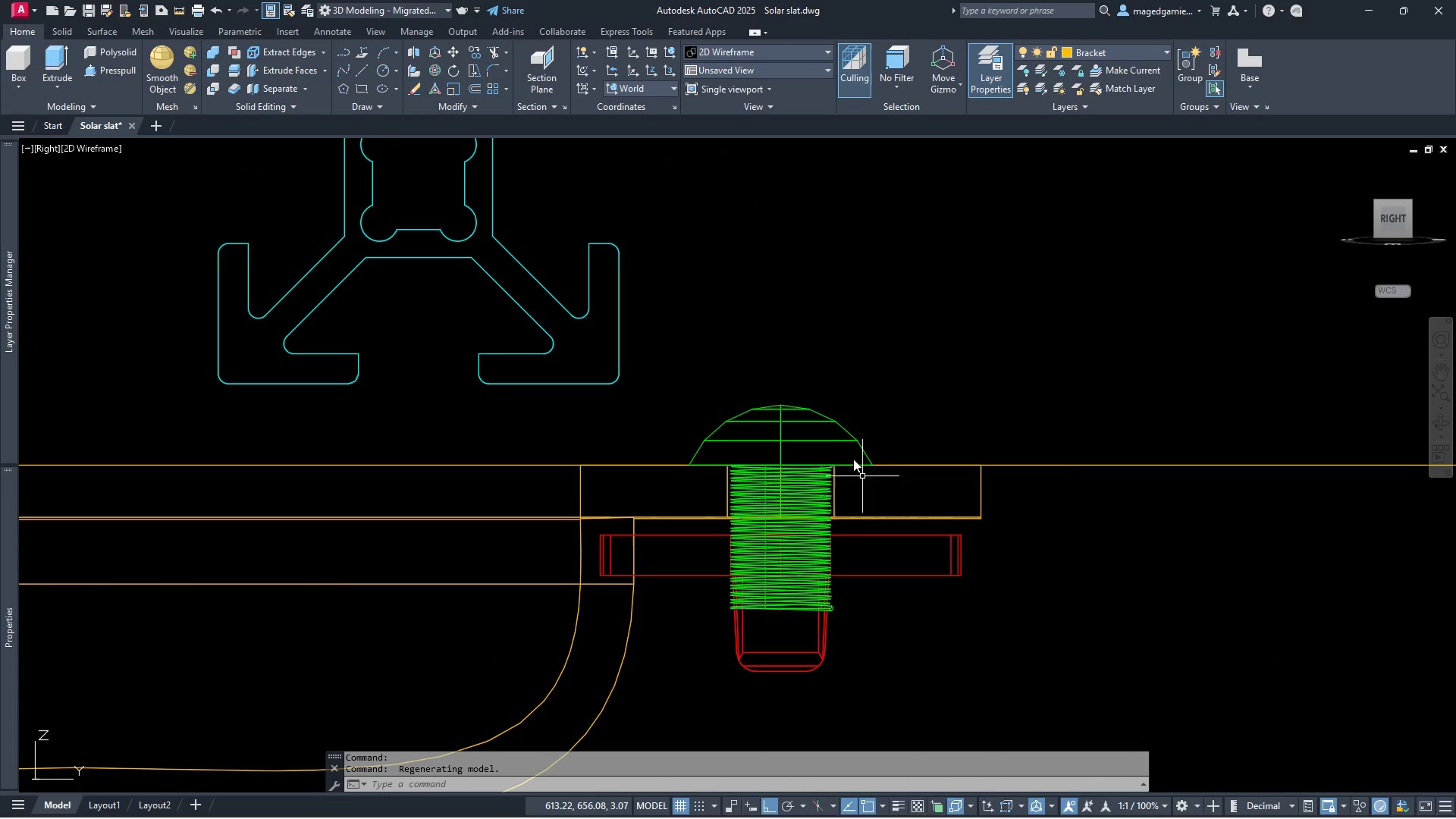 
left_click([652, 404])
 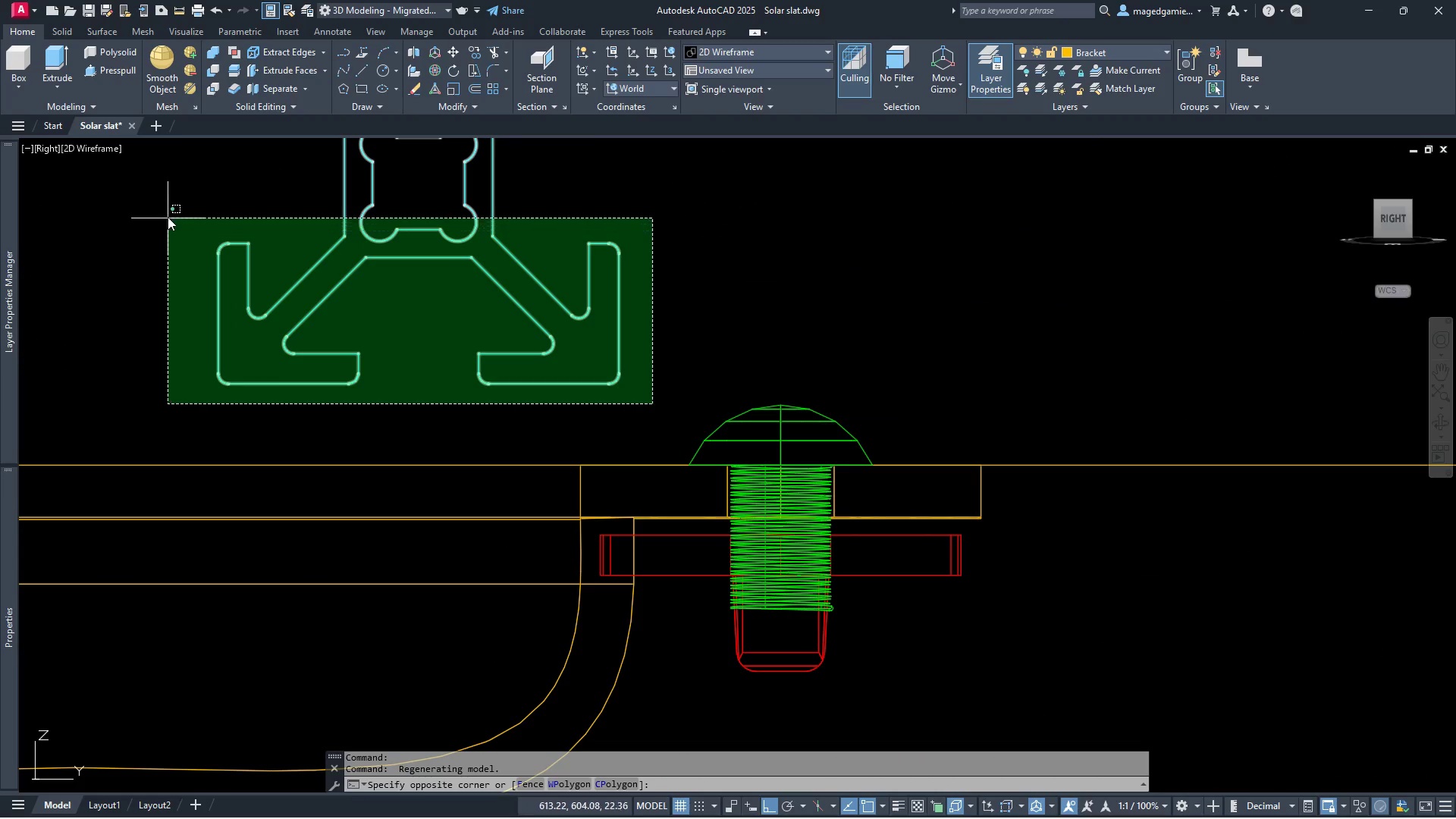 
left_click([166, 206])
 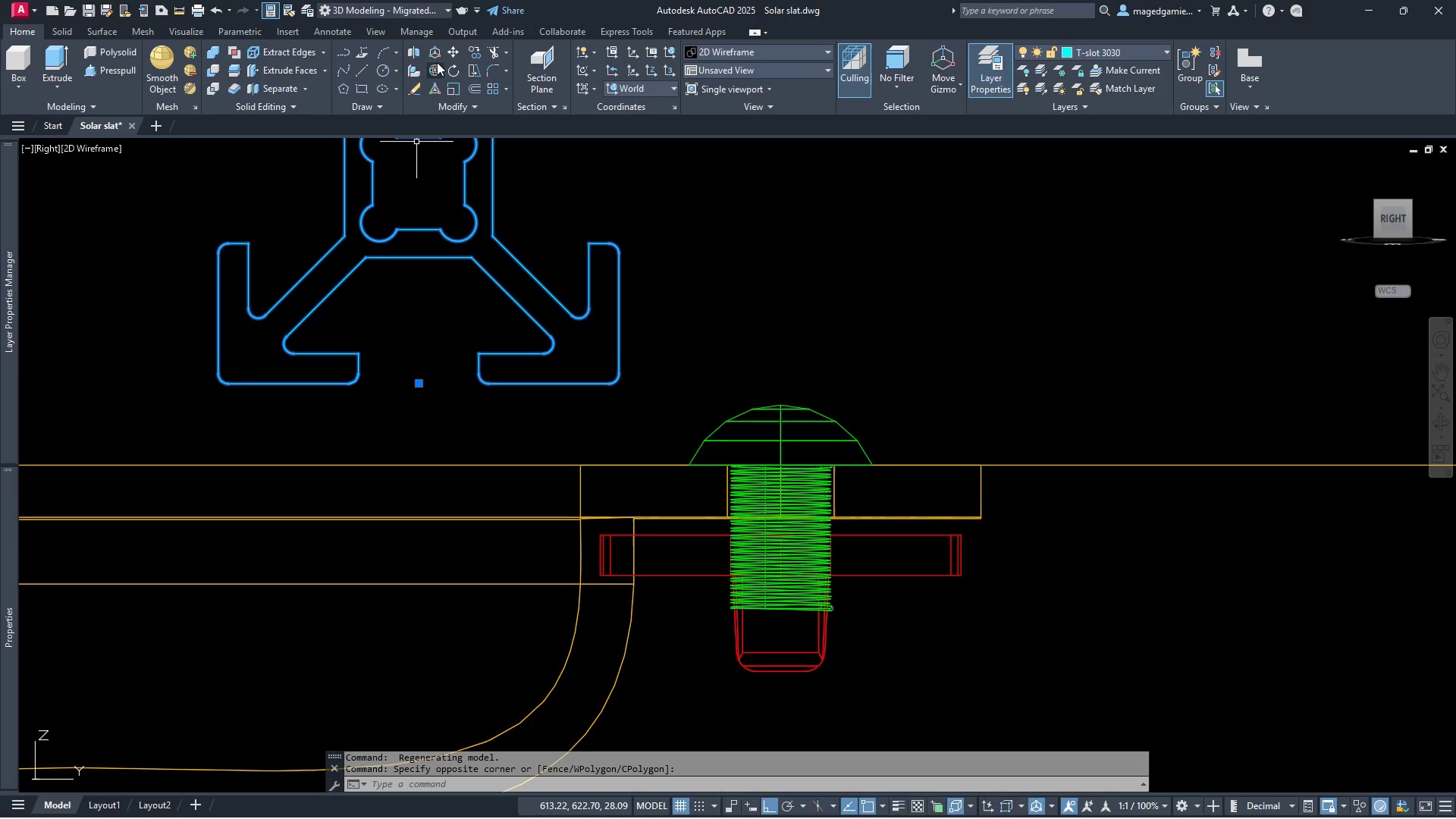 
left_click([454, 49])
 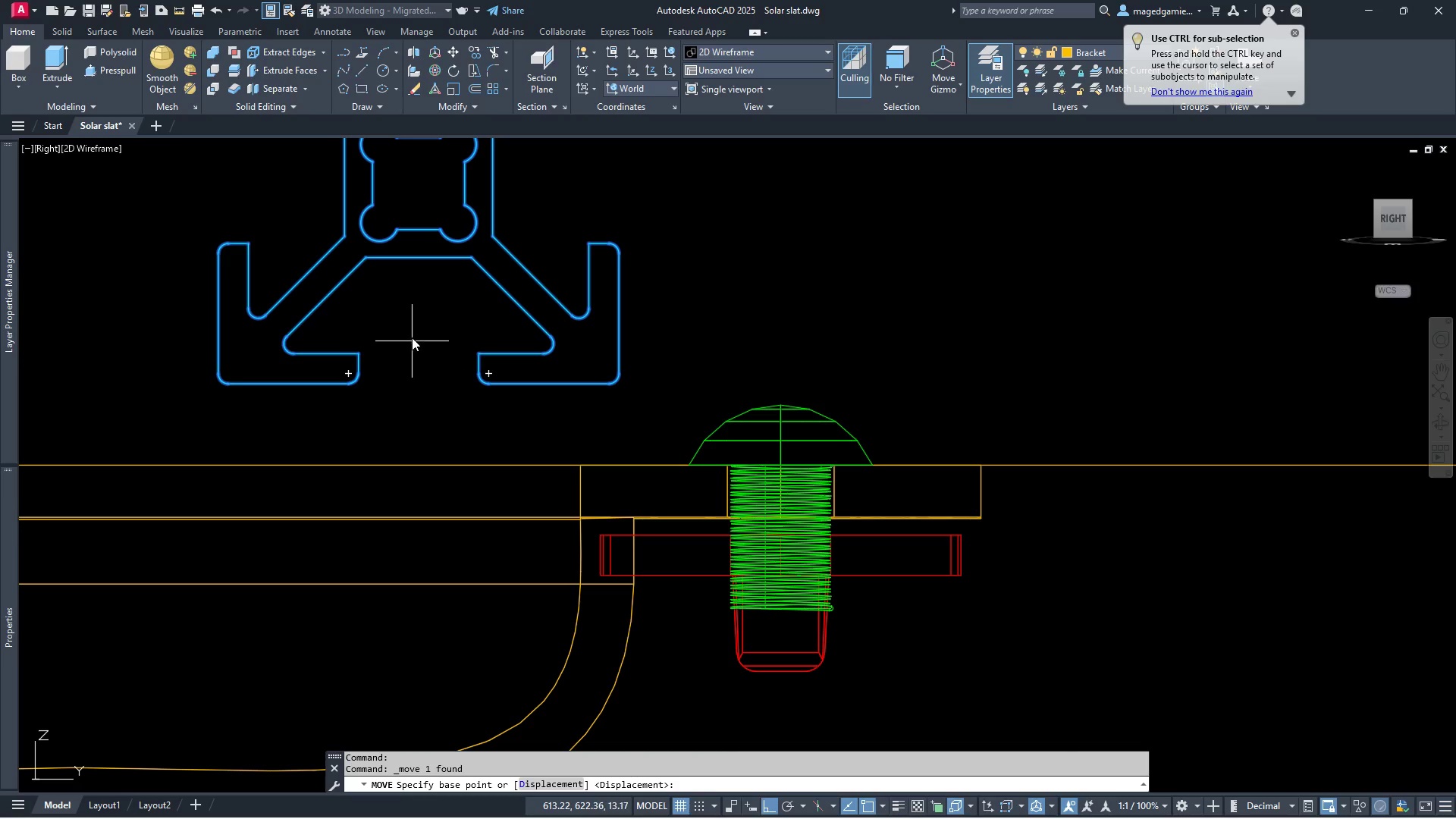 
wait(6.84)
 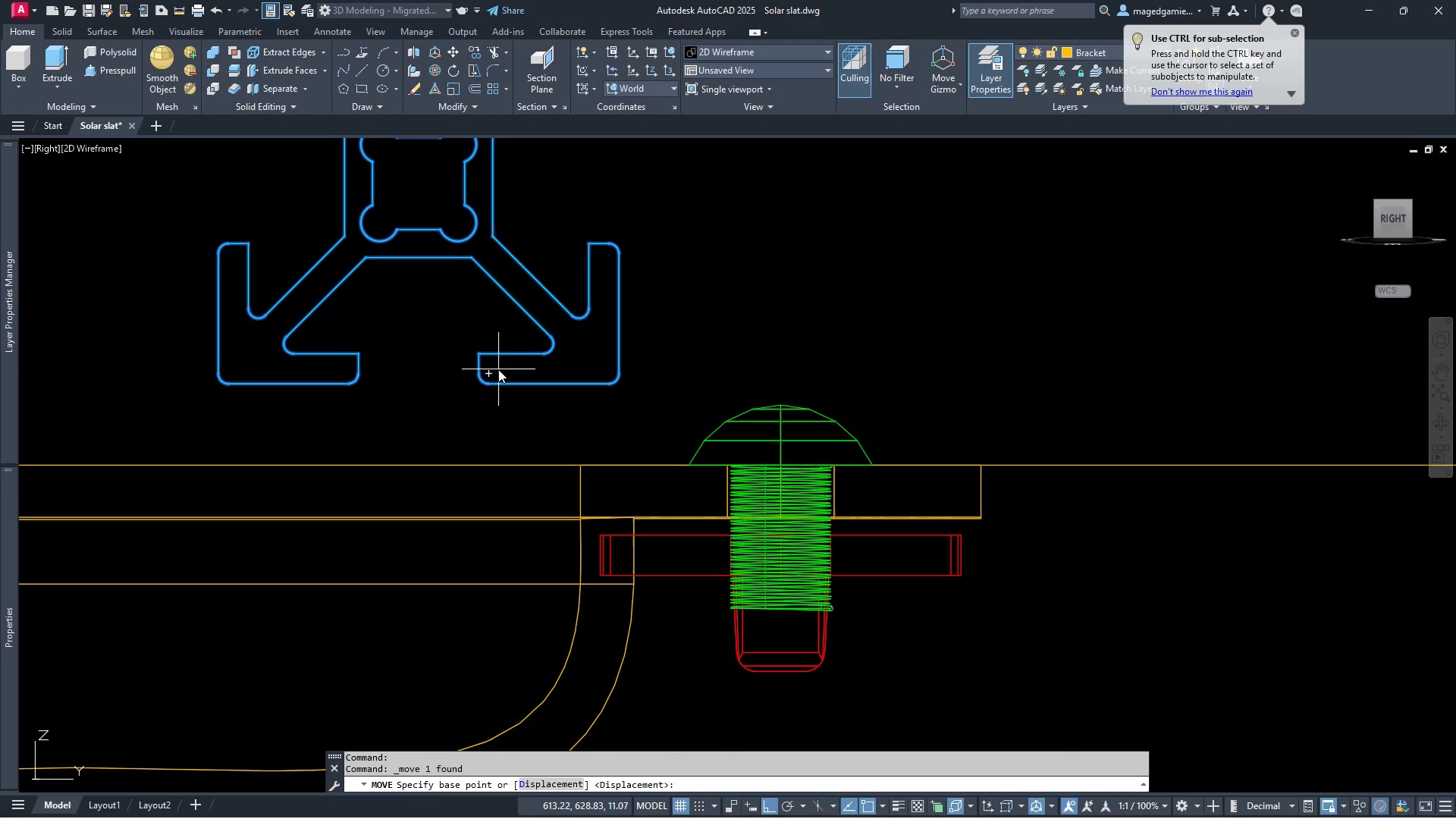 
left_click([419, 259])
 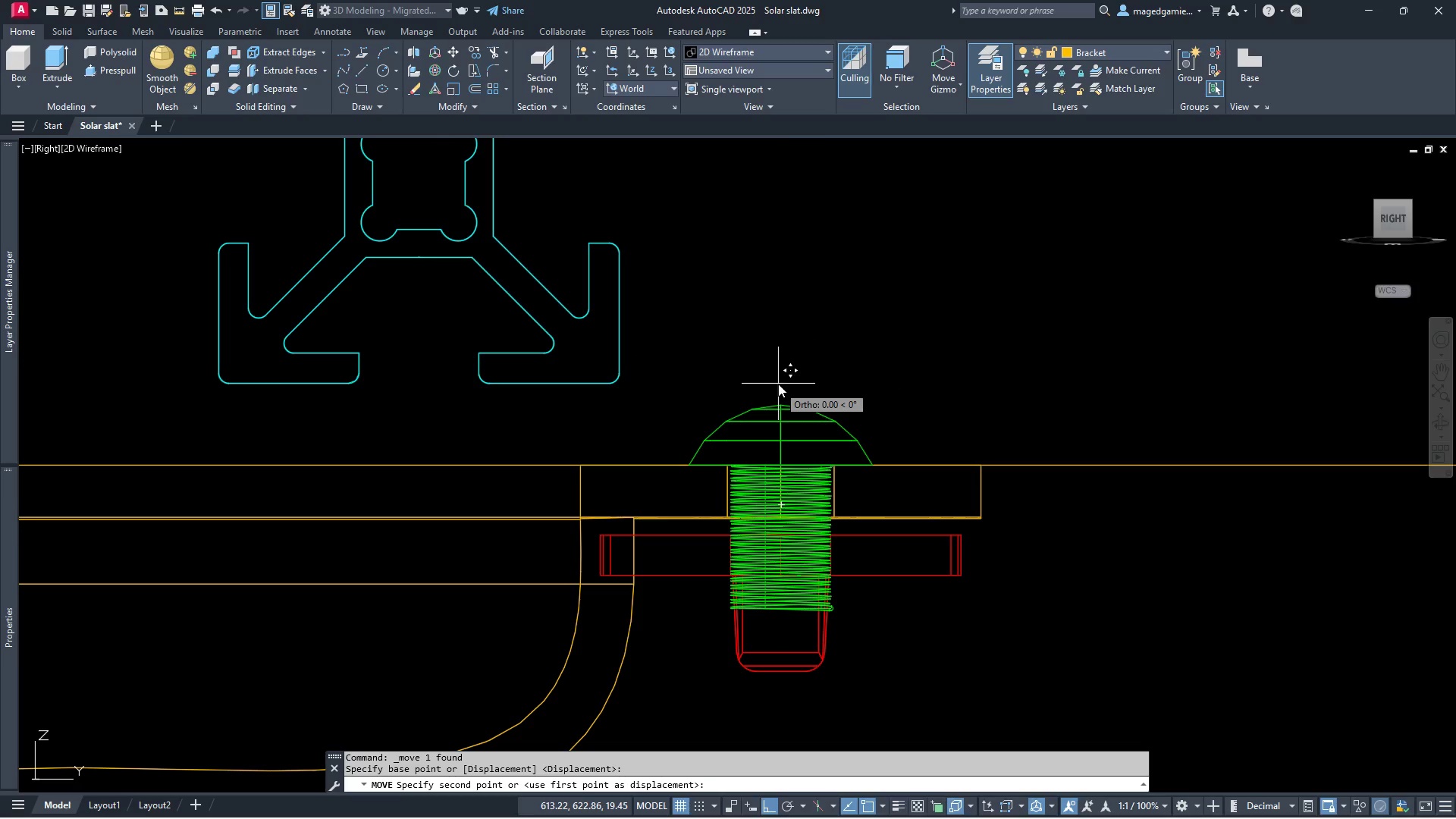 
wait(14.47)
 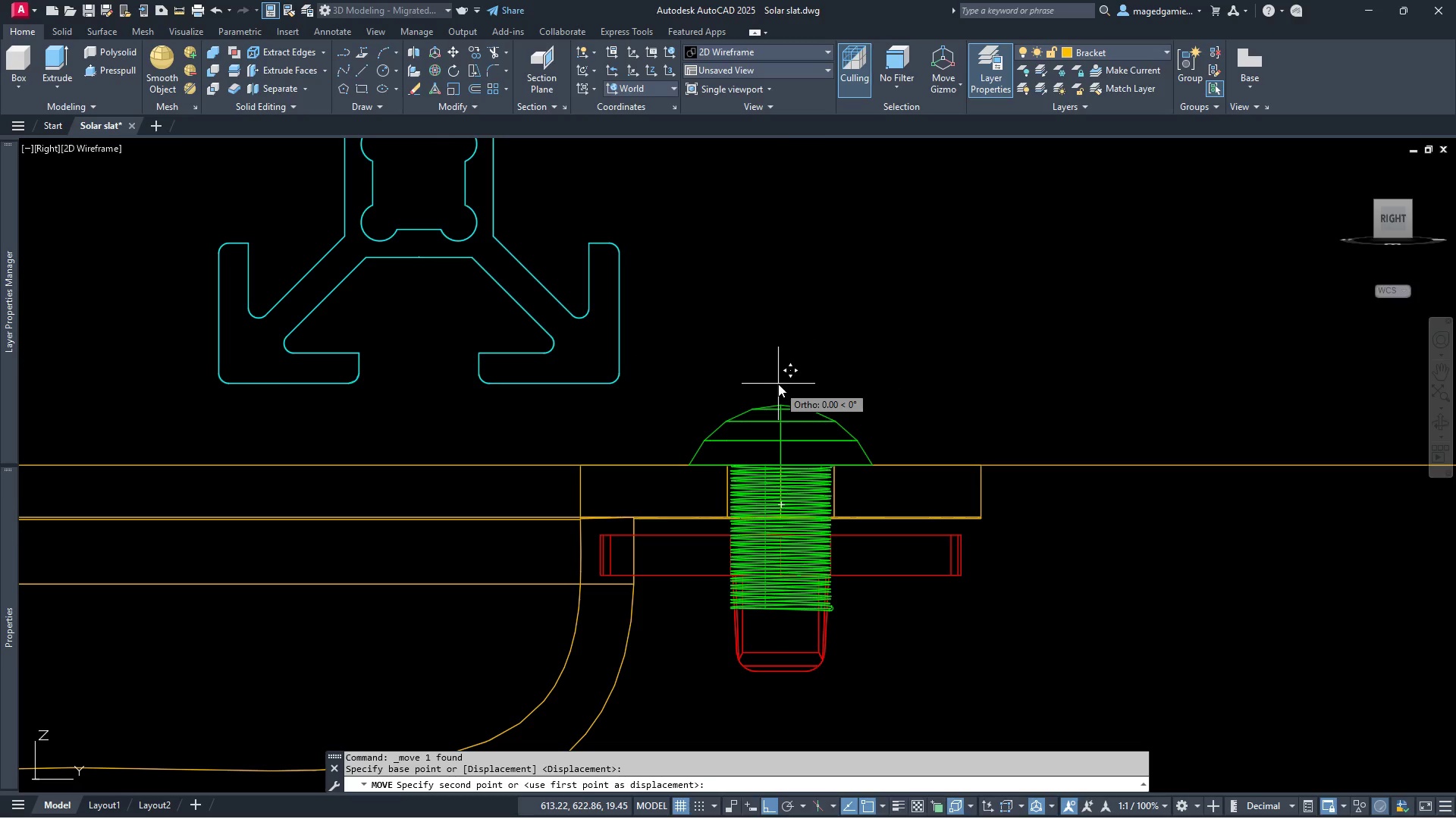 
left_click([781, 402])
 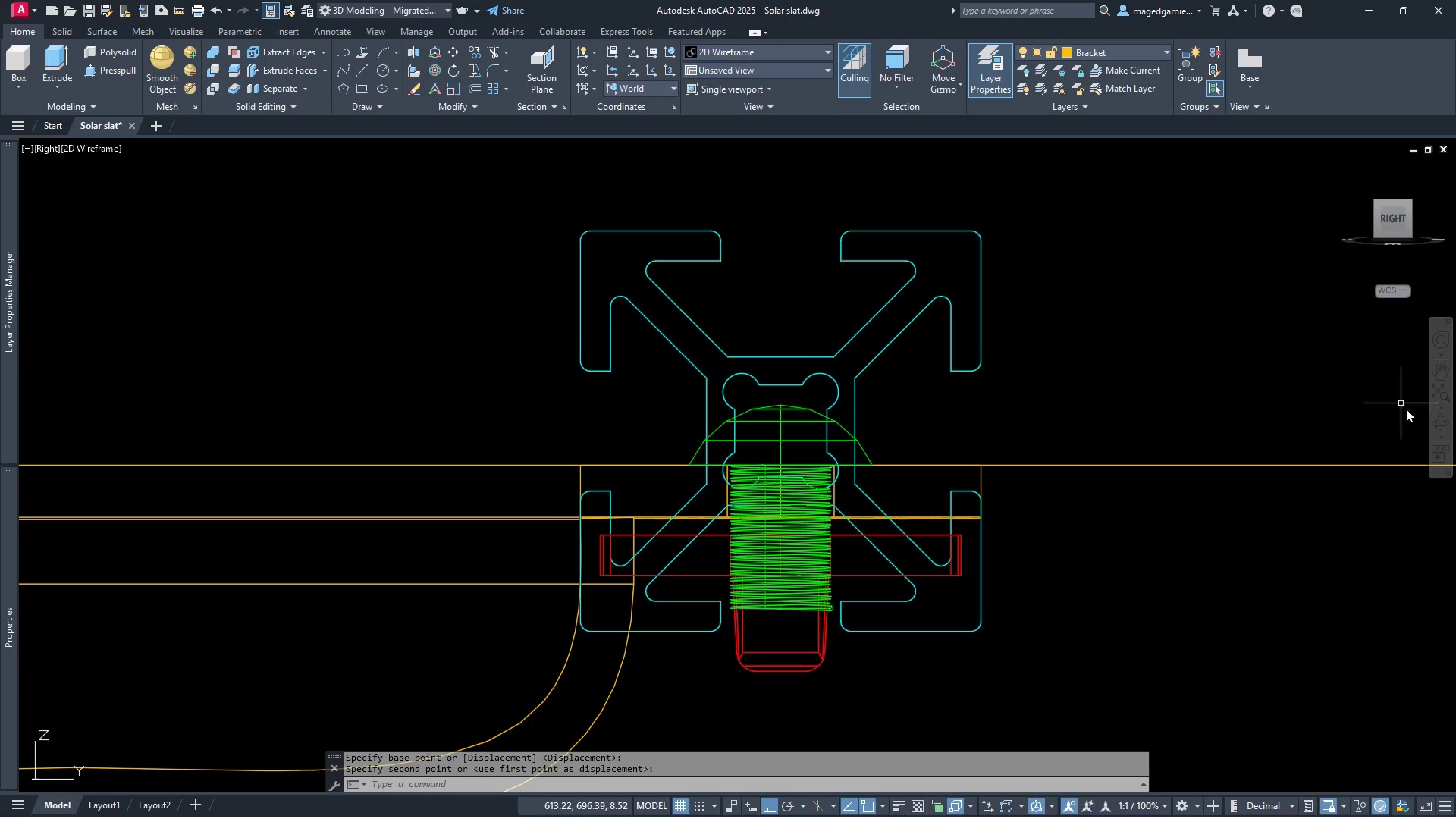 
left_click([1436, 421])
 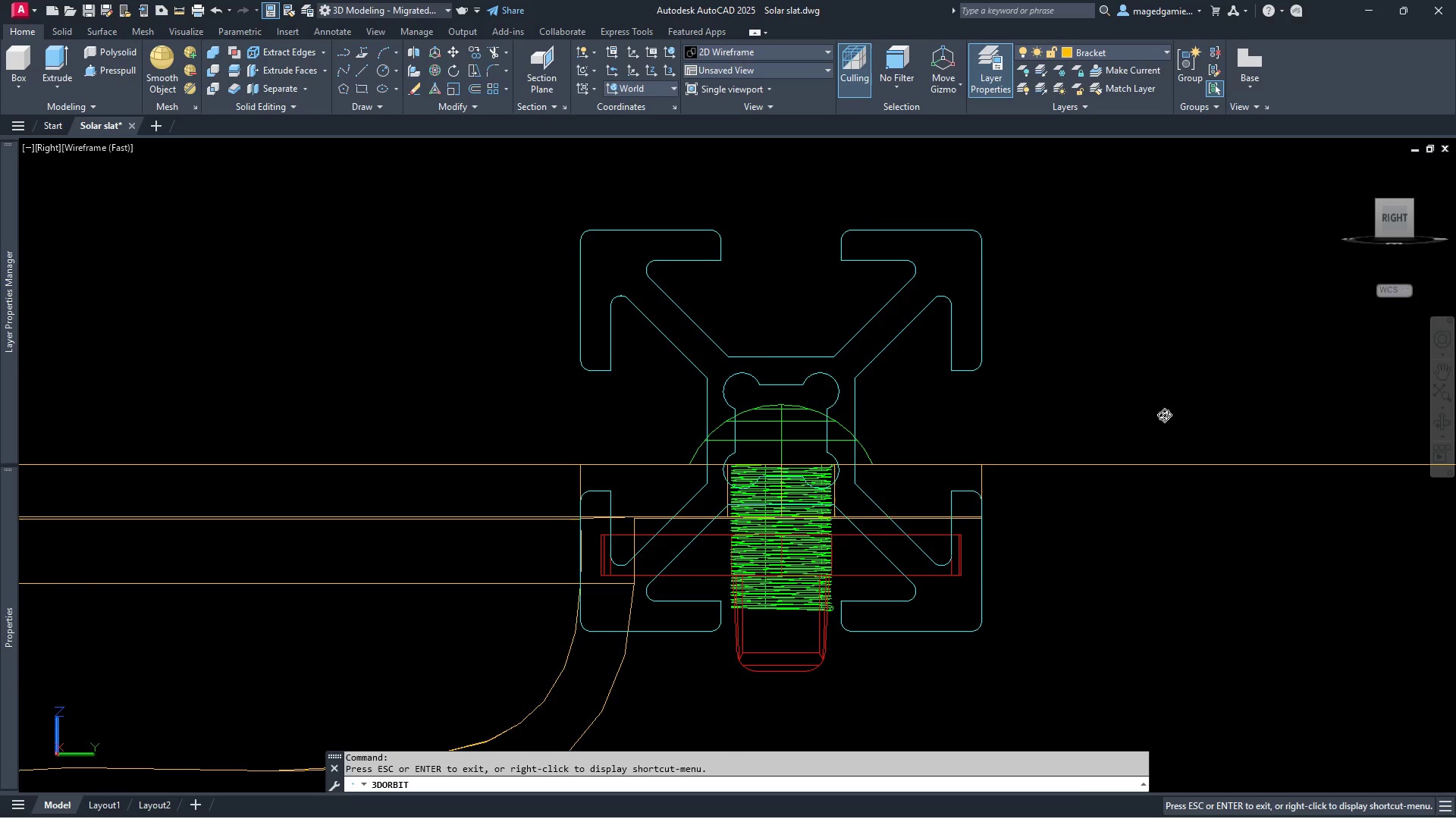 
left_click_drag(start_coordinate=[1156, 415], to_coordinate=[1099, 429])
 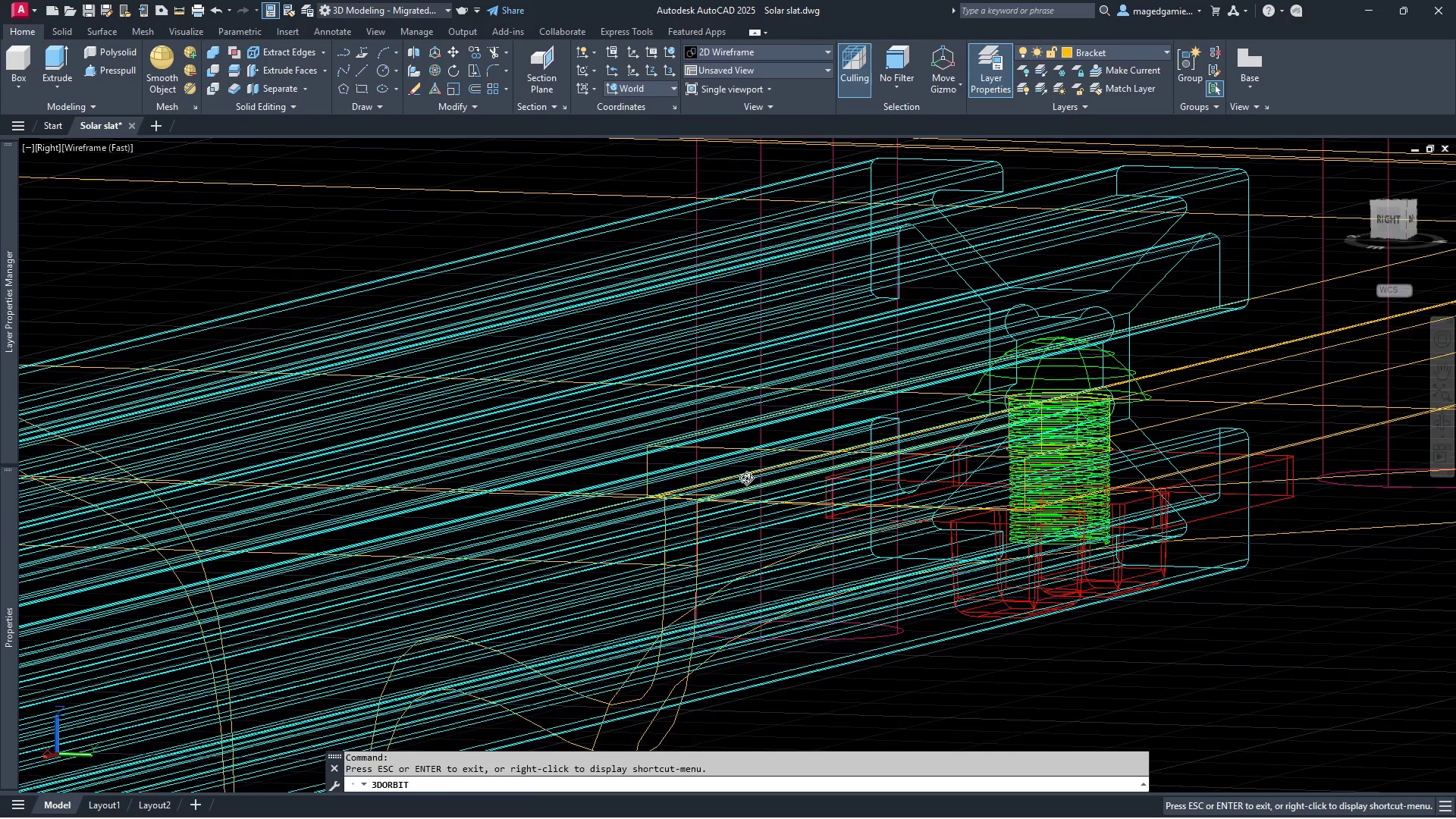 
scroll: coordinate [676, 476], scroll_direction: down, amount: 19.0
 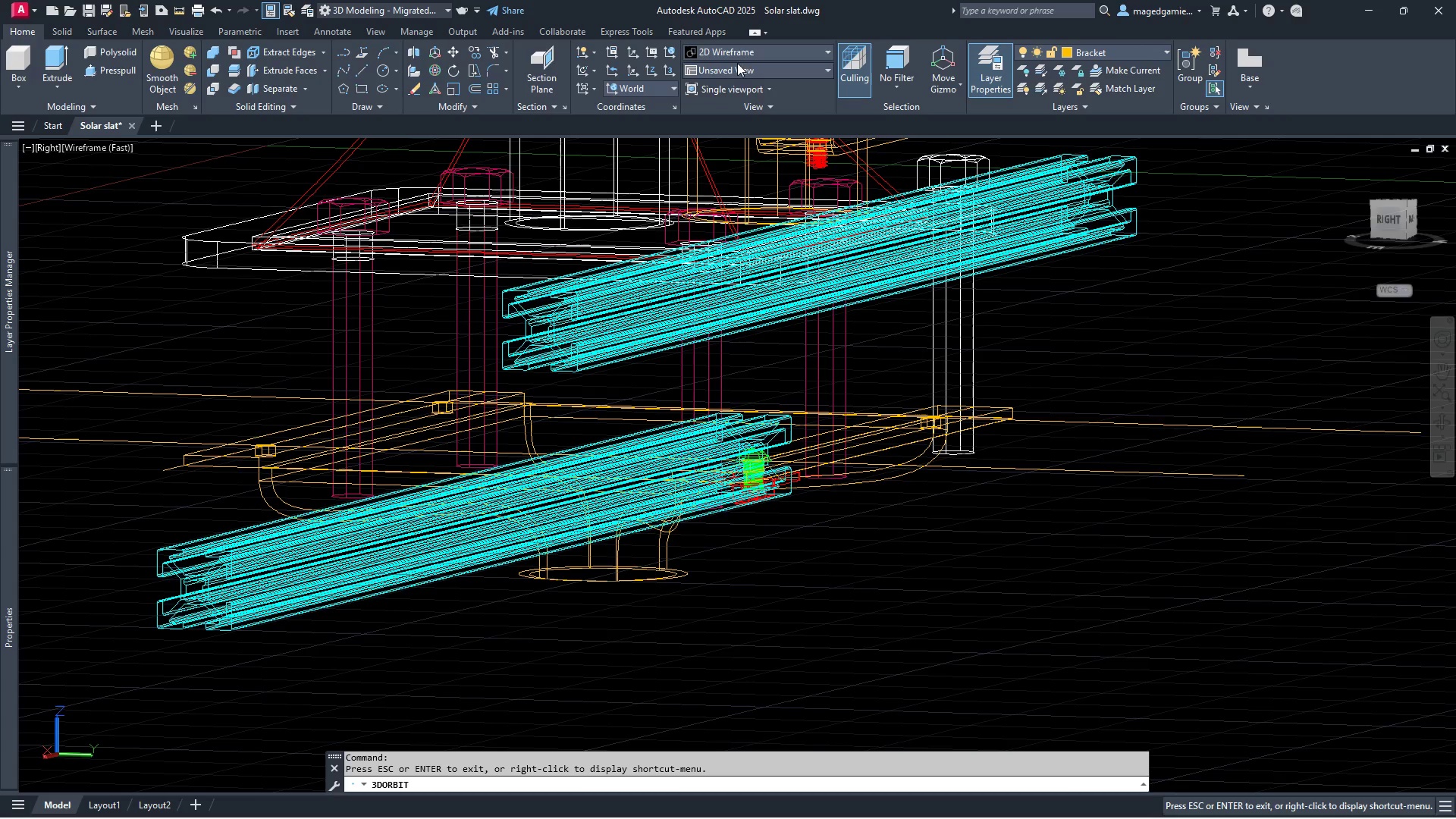 
left_click([754, 49])
 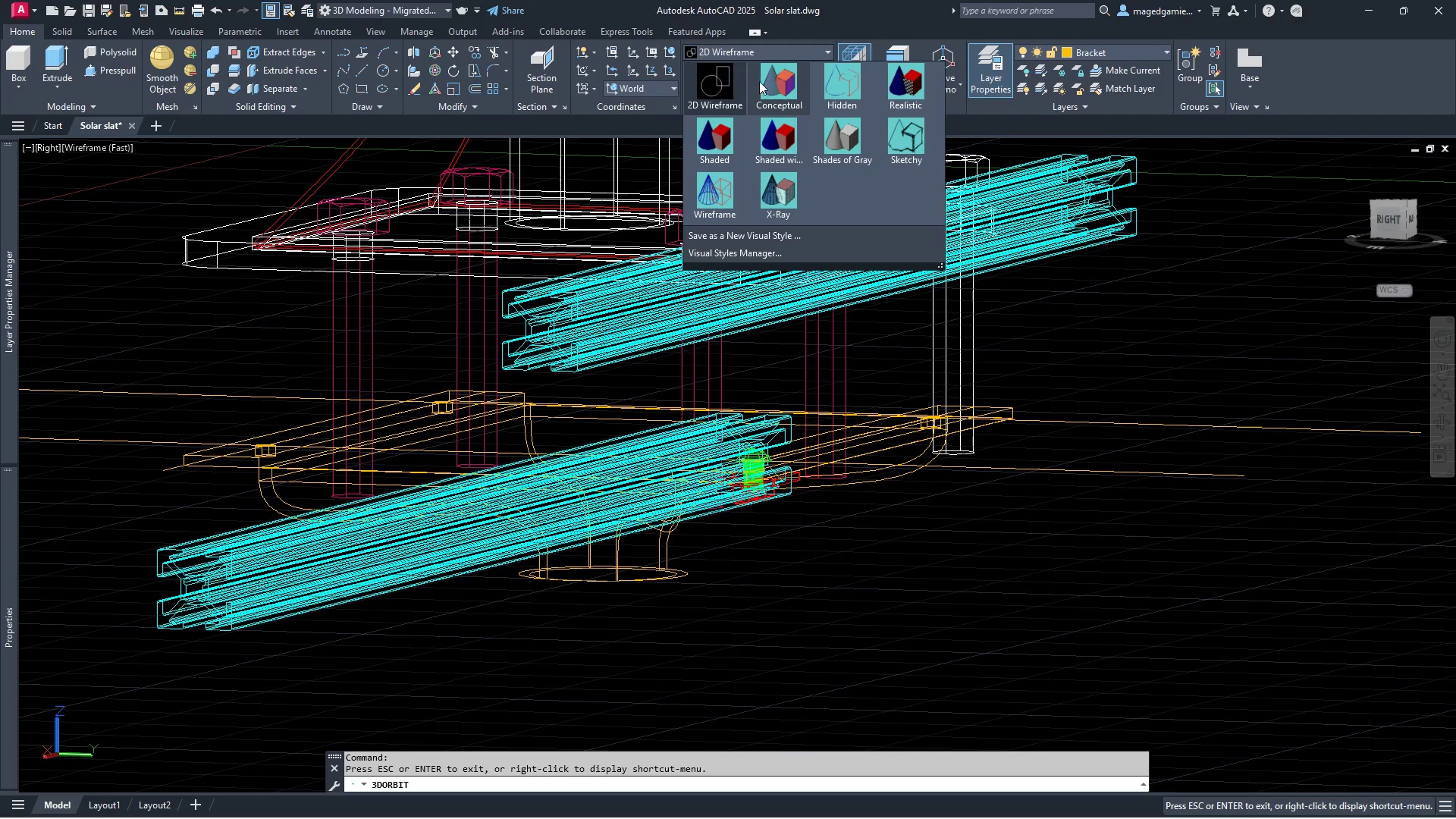 
left_click([793, 86])
 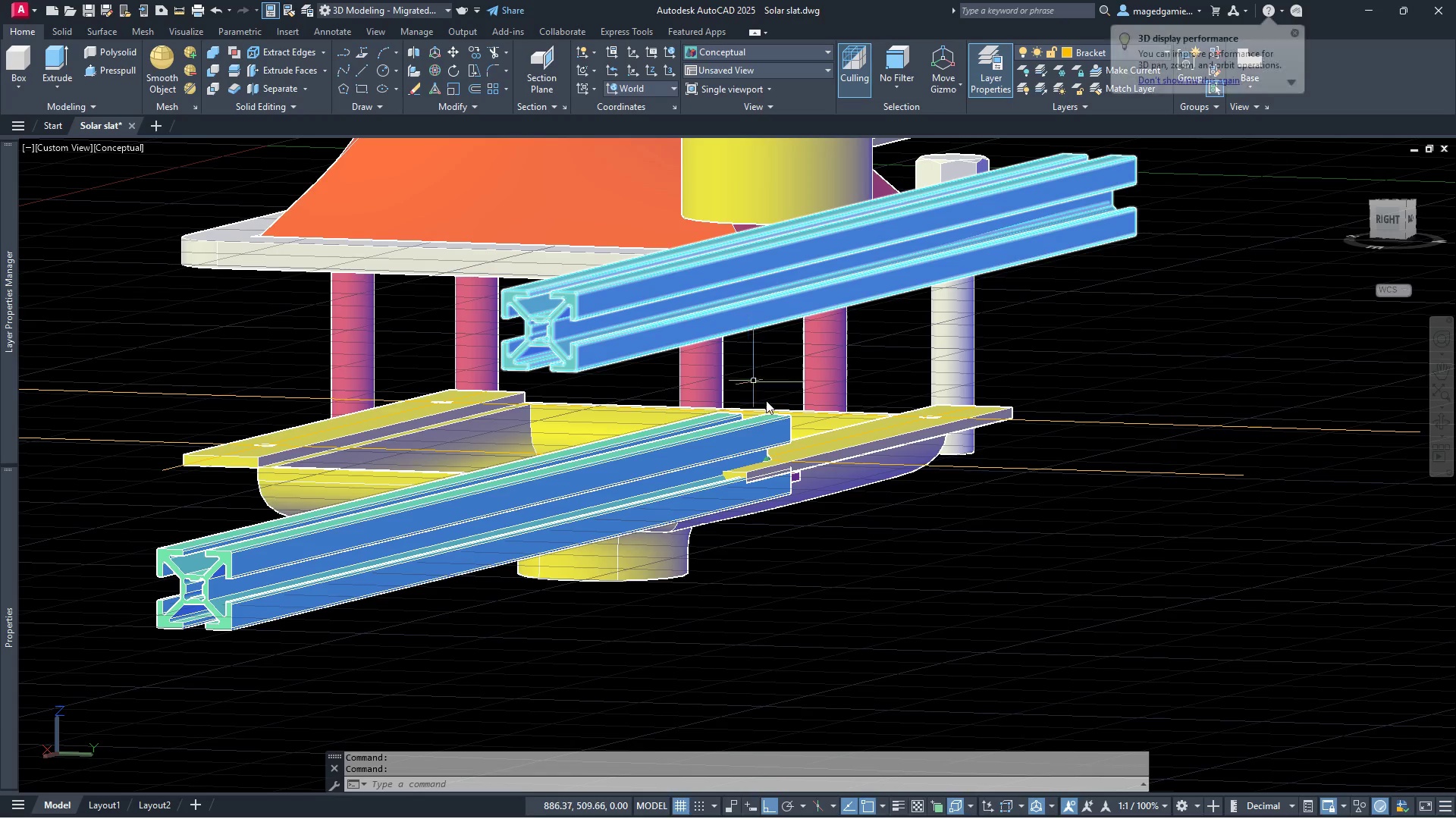 
scroll: coordinate [748, 491], scroll_direction: up, amount: 1.0
 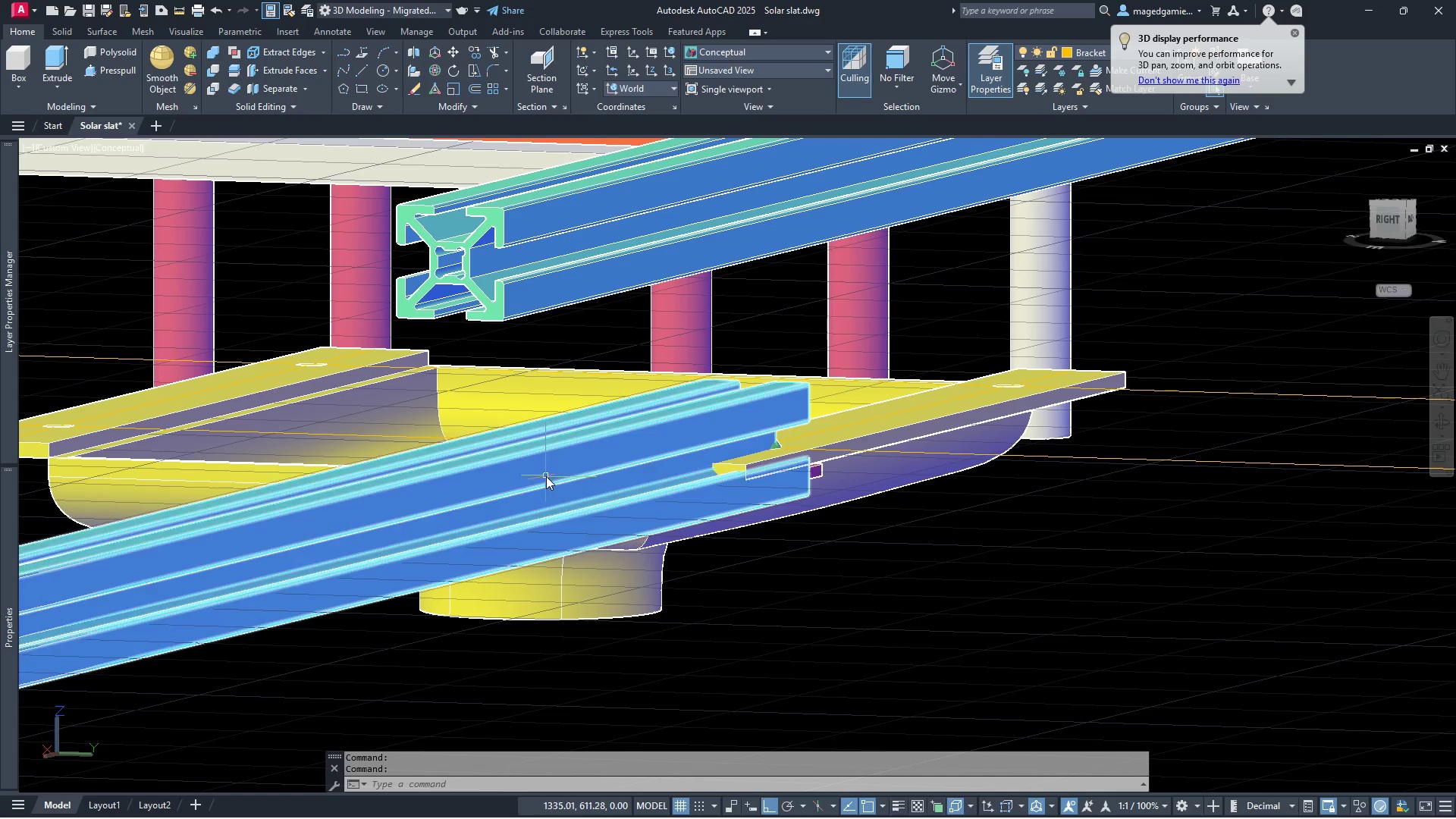 
left_click([546, 476])
 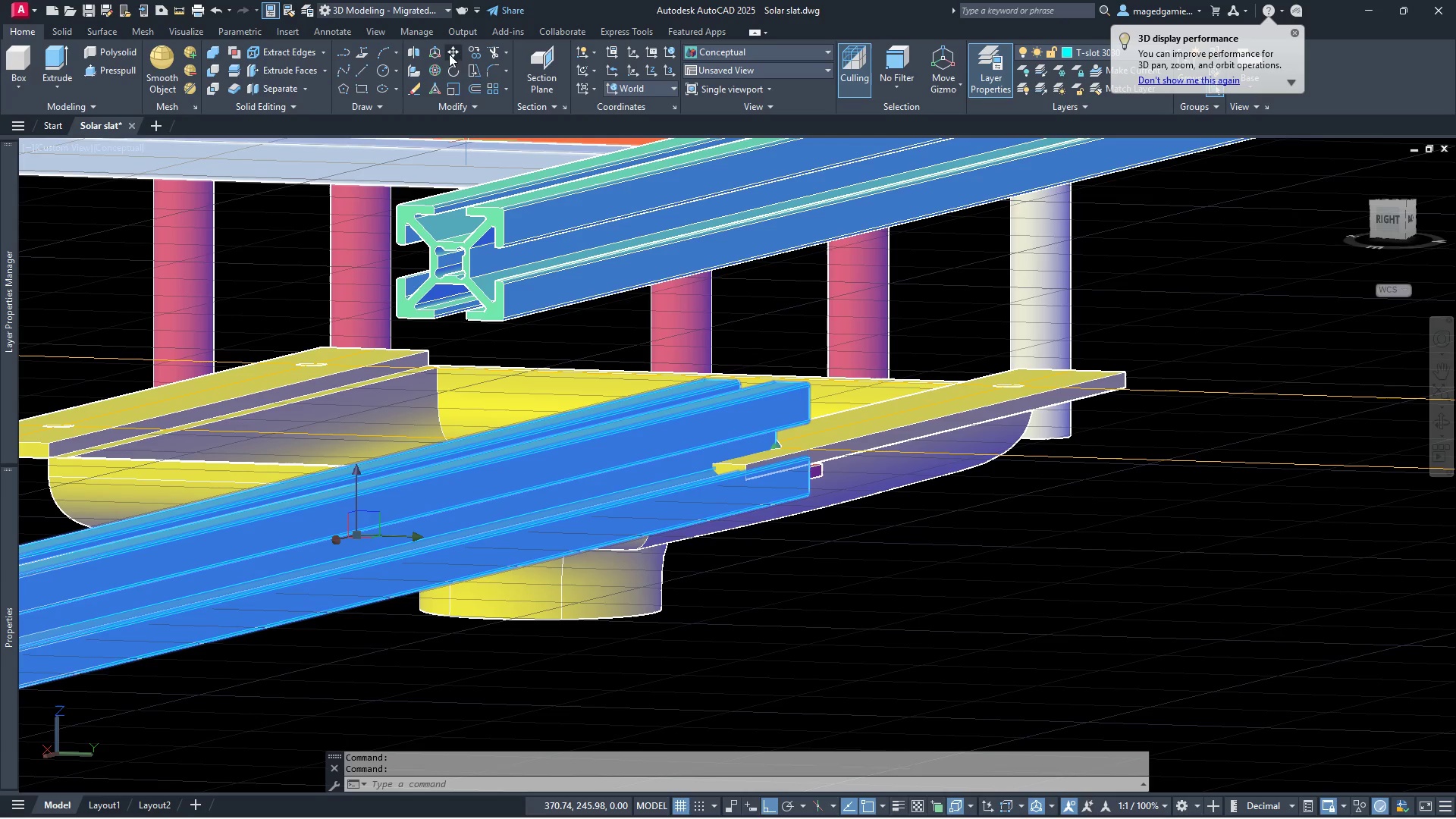 
left_click([453, 46])
 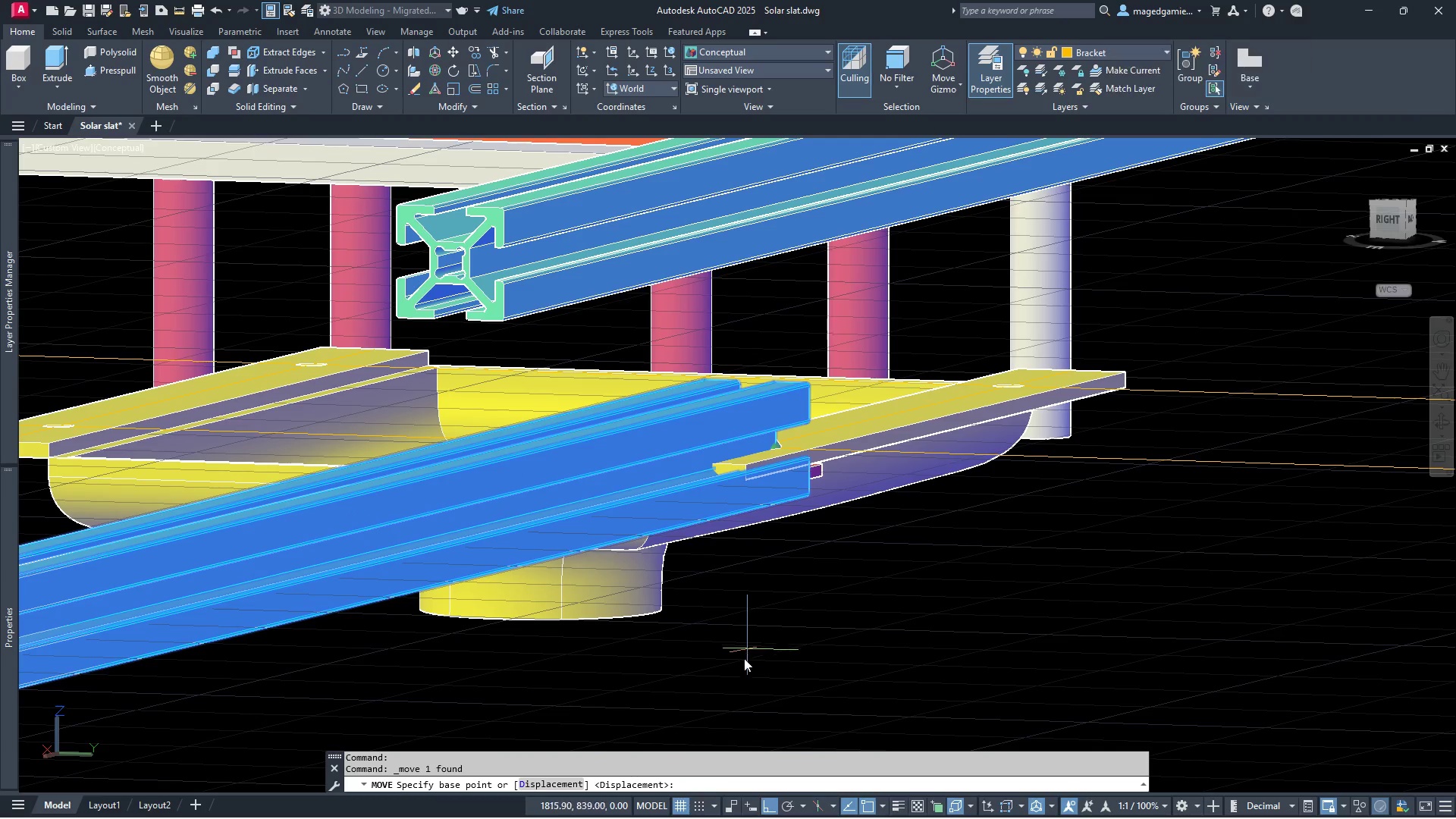 
left_click([730, 686])
 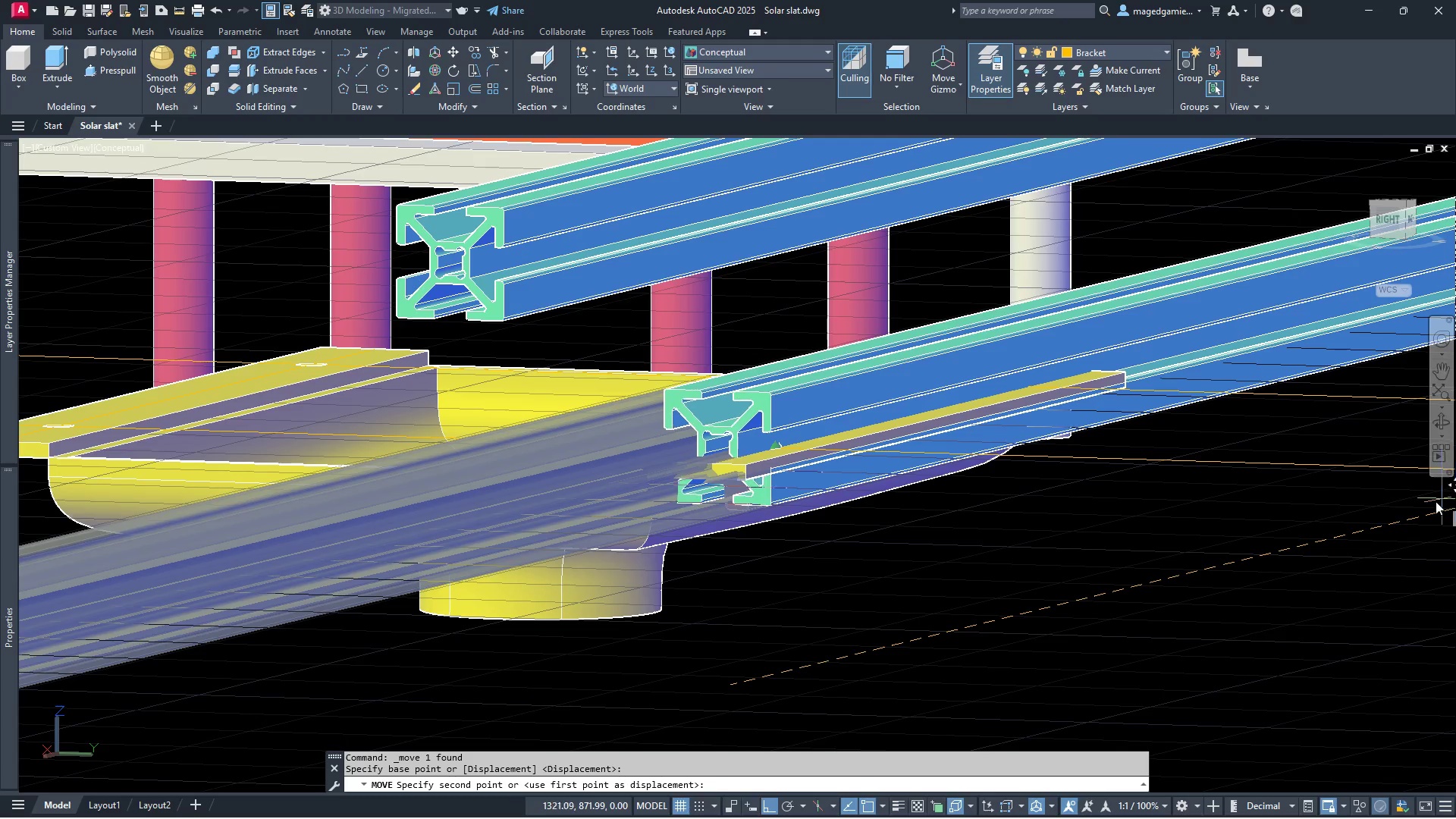 
left_click([1447, 498])
 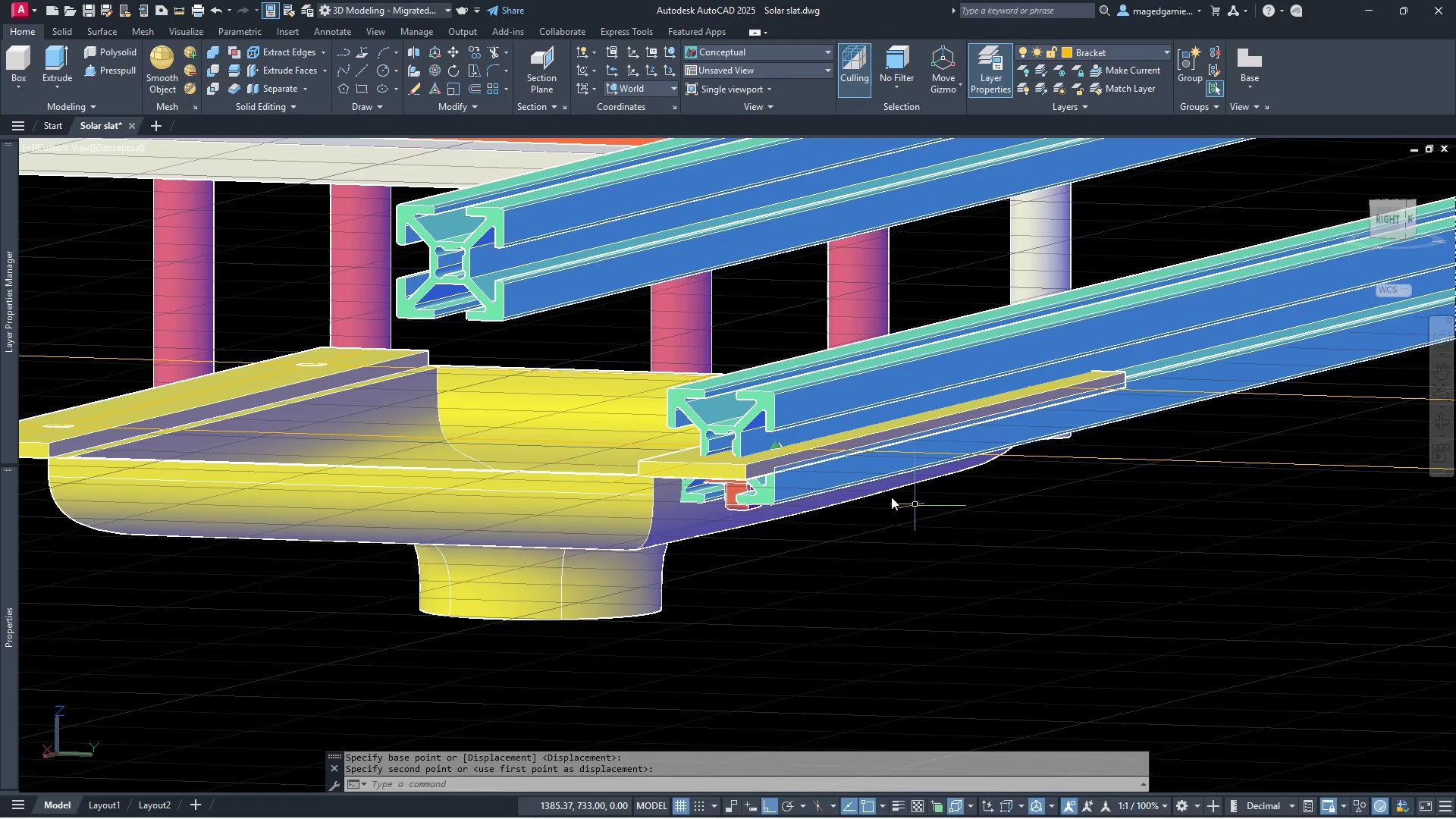 
scroll: coordinate [712, 466], scroll_direction: up, amount: 4.0
 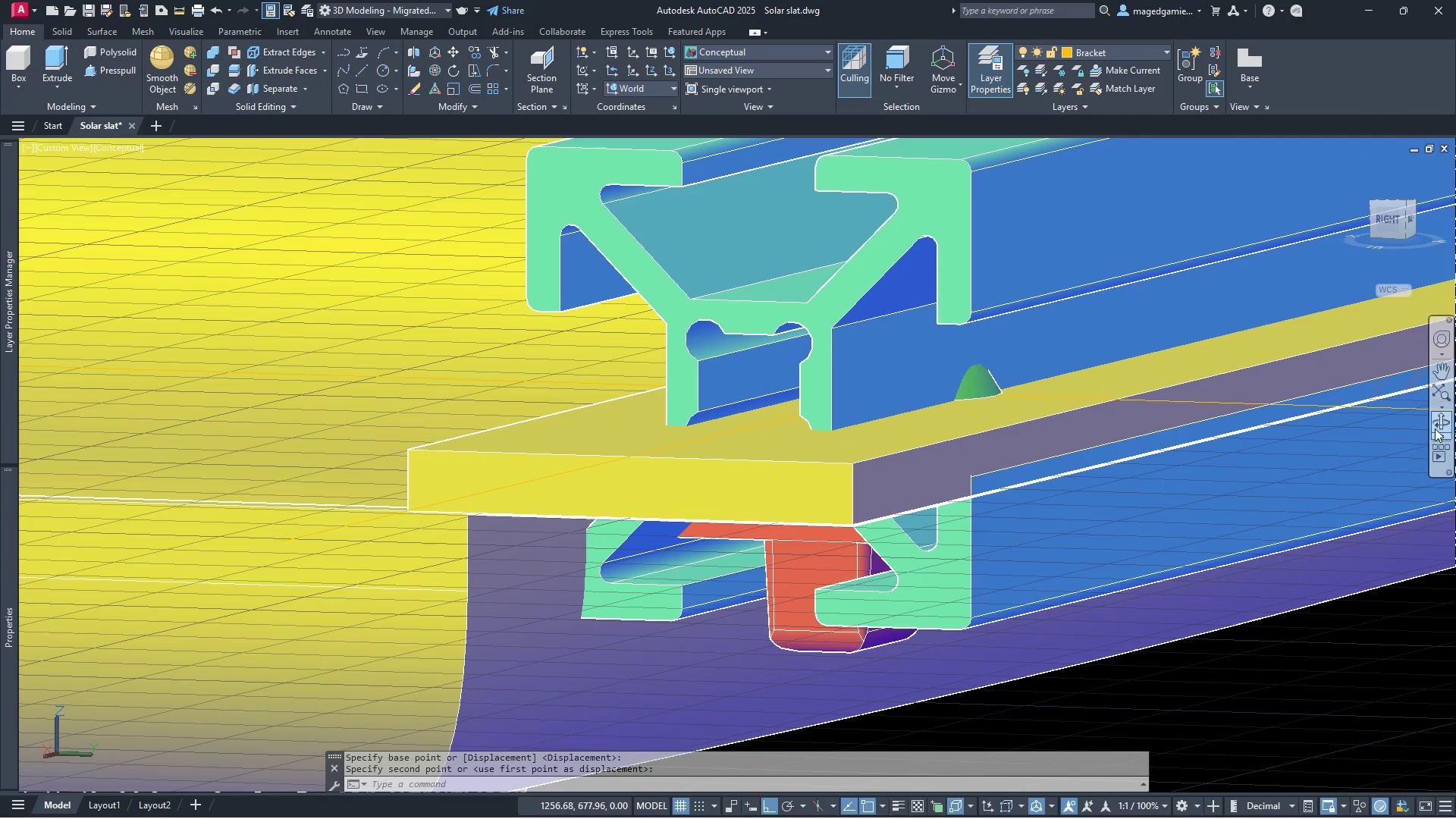 
left_click([1442, 418])
 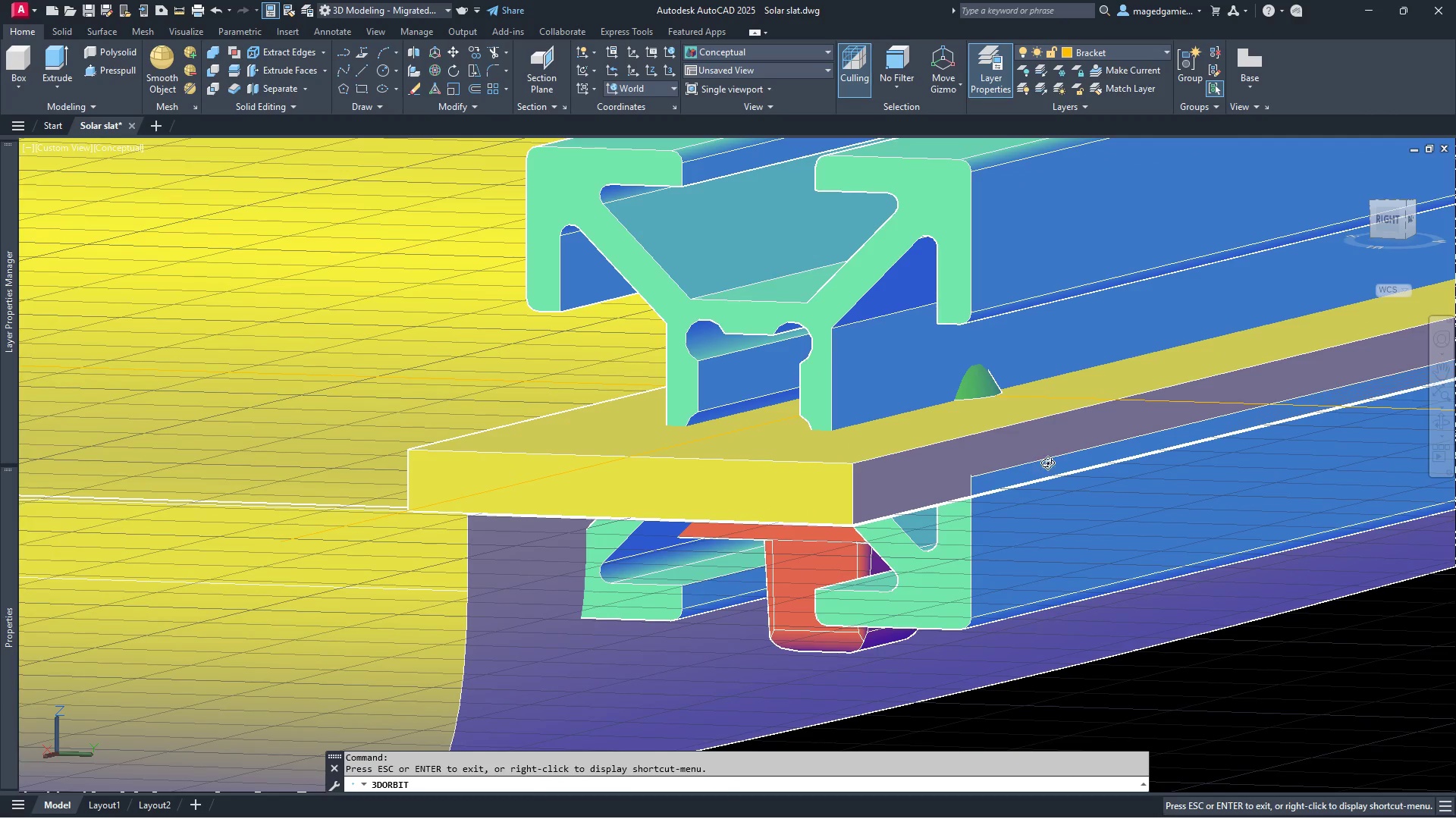 
left_click_drag(start_coordinate=[1072, 459], to_coordinate=[1079, 451])
 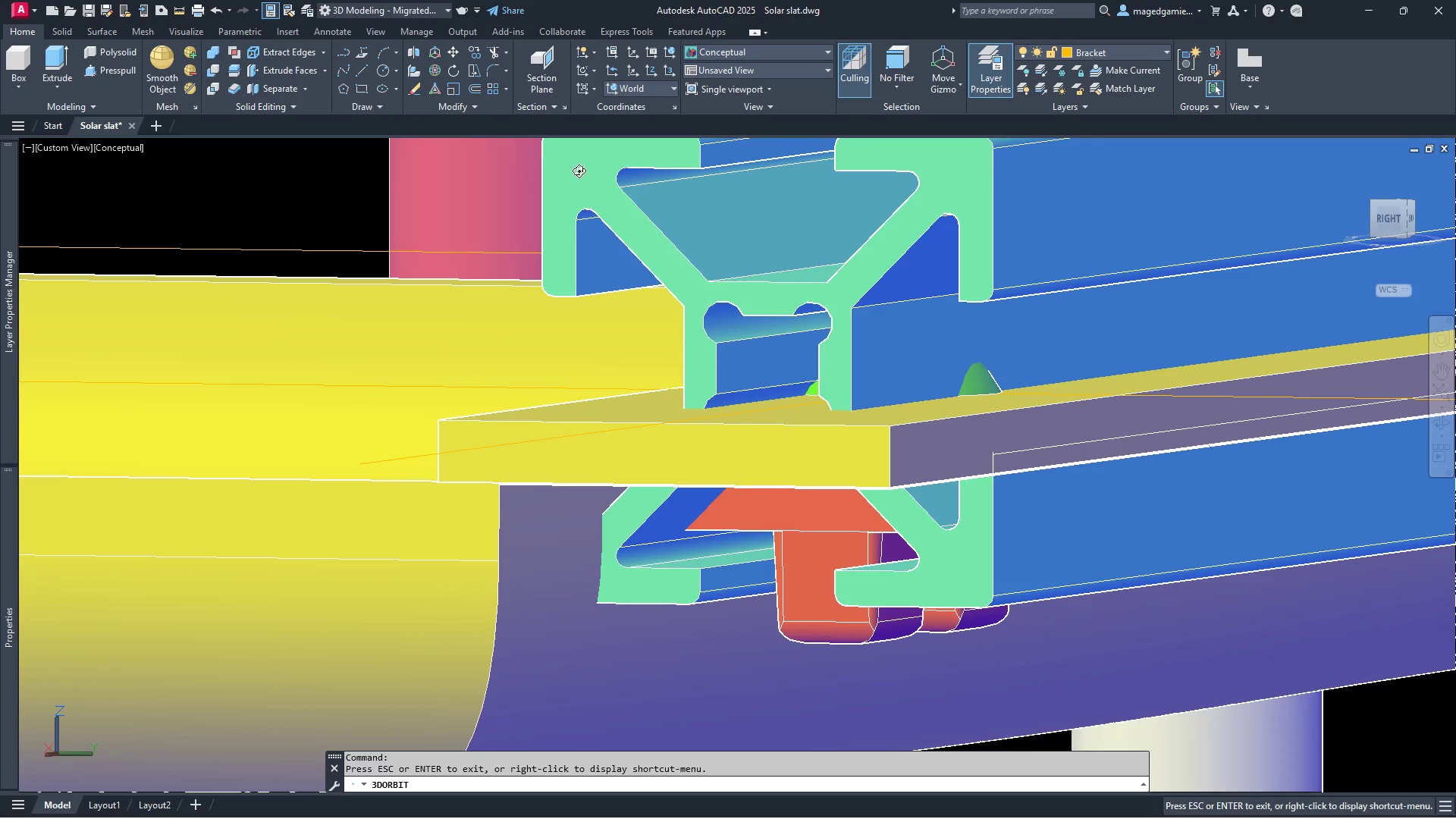 
left_click([453, 49])
 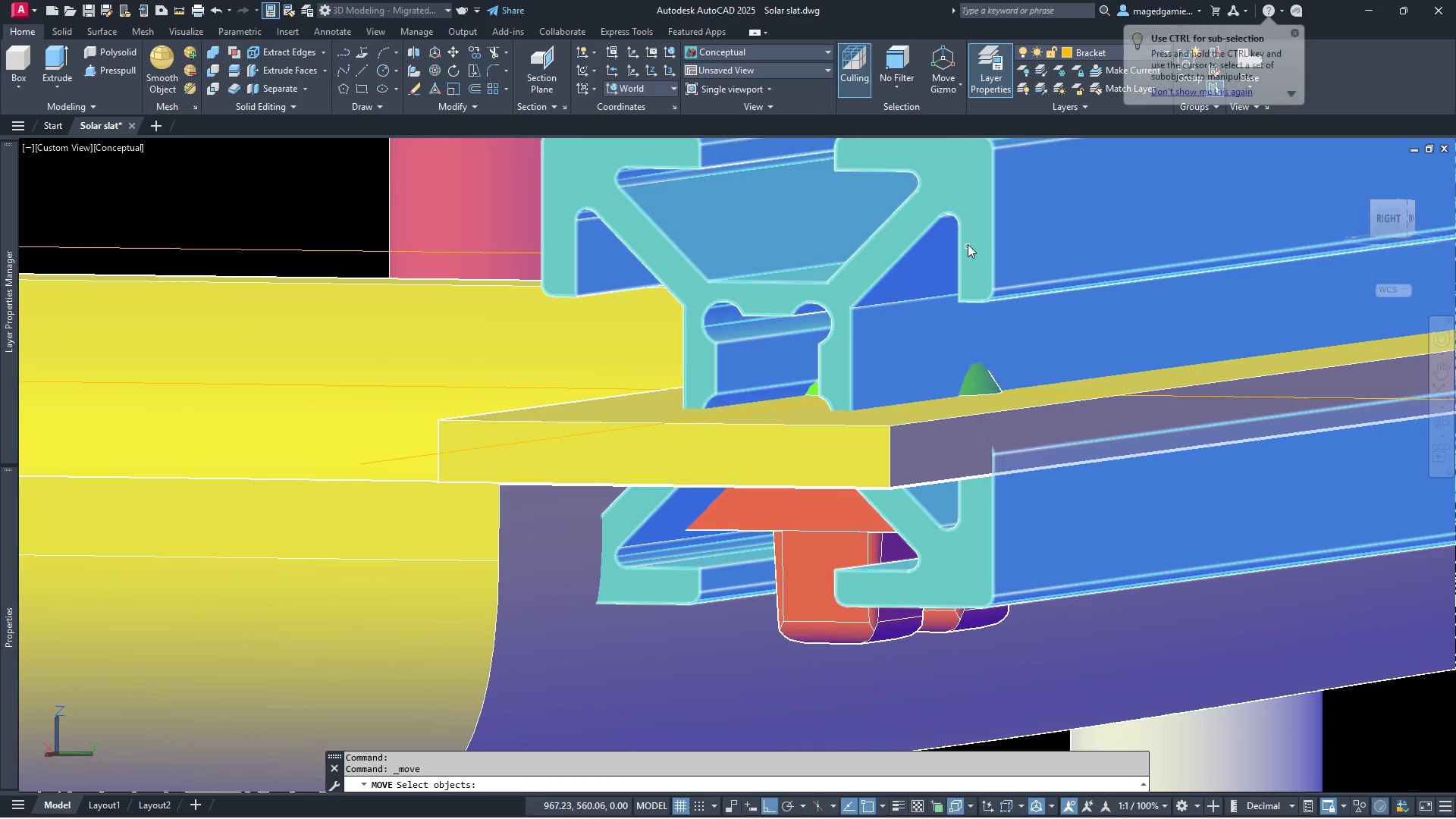 
left_click([968, 232])
 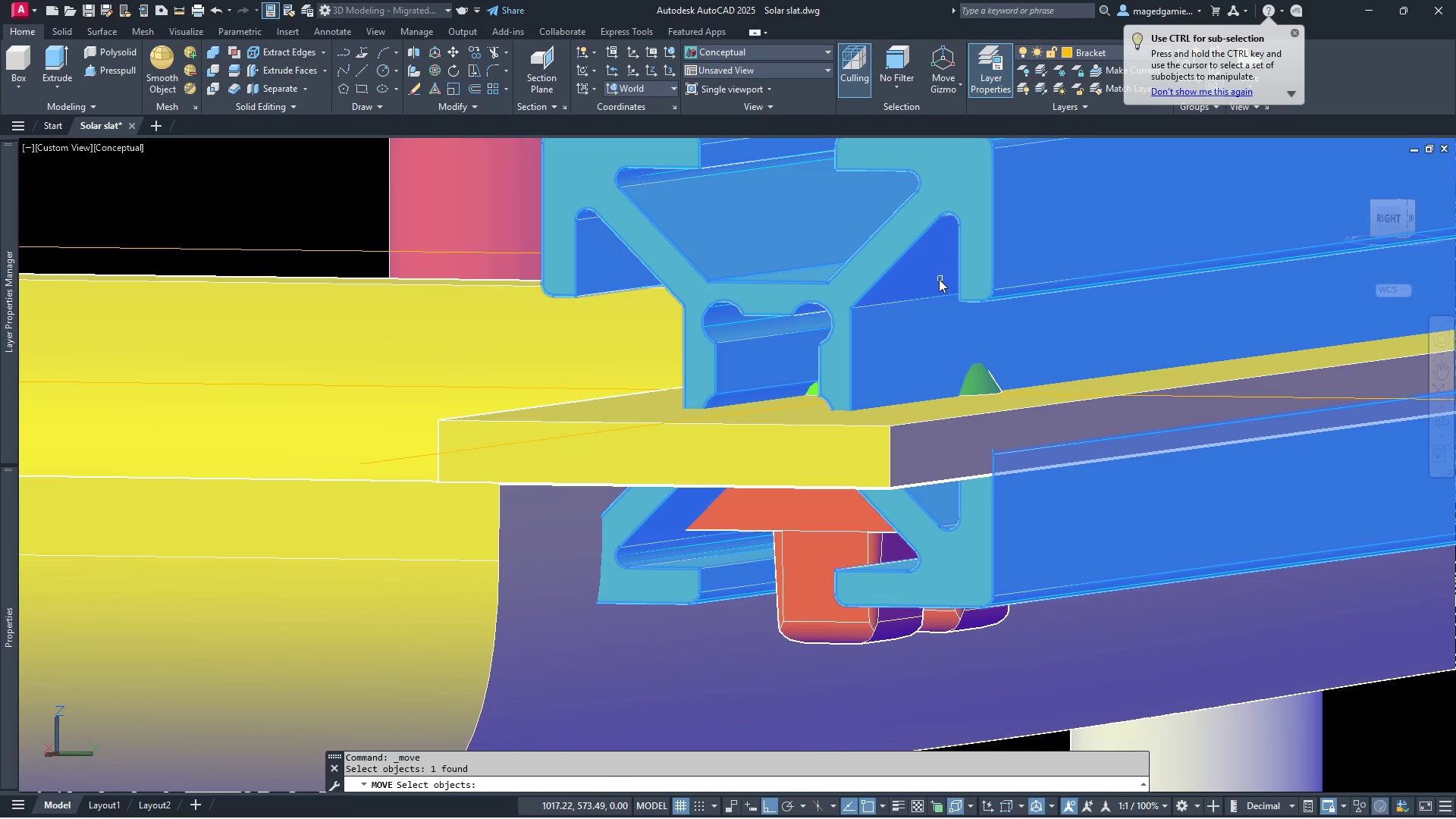 
right_click([939, 279])
 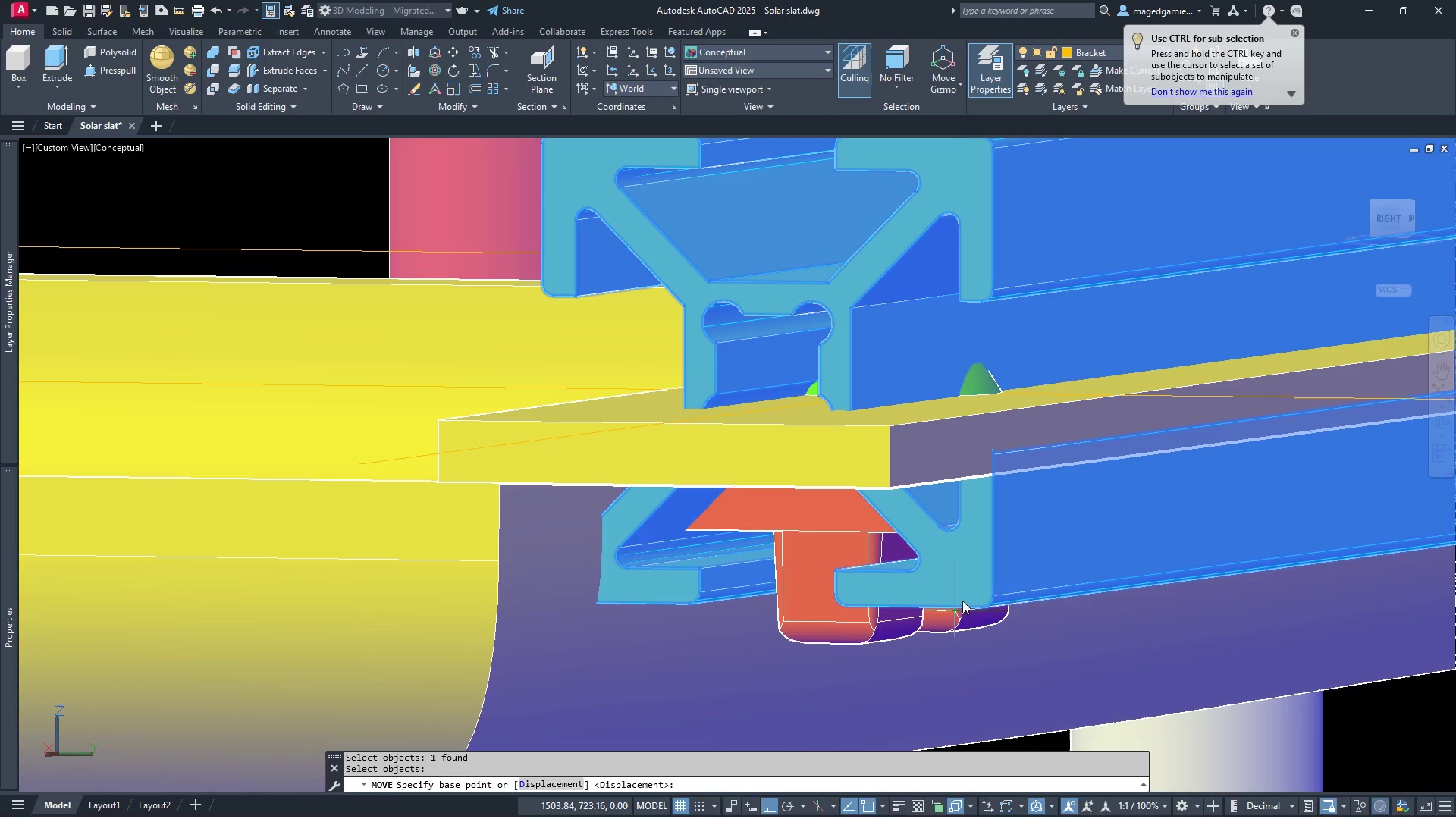 
key(Escape)
 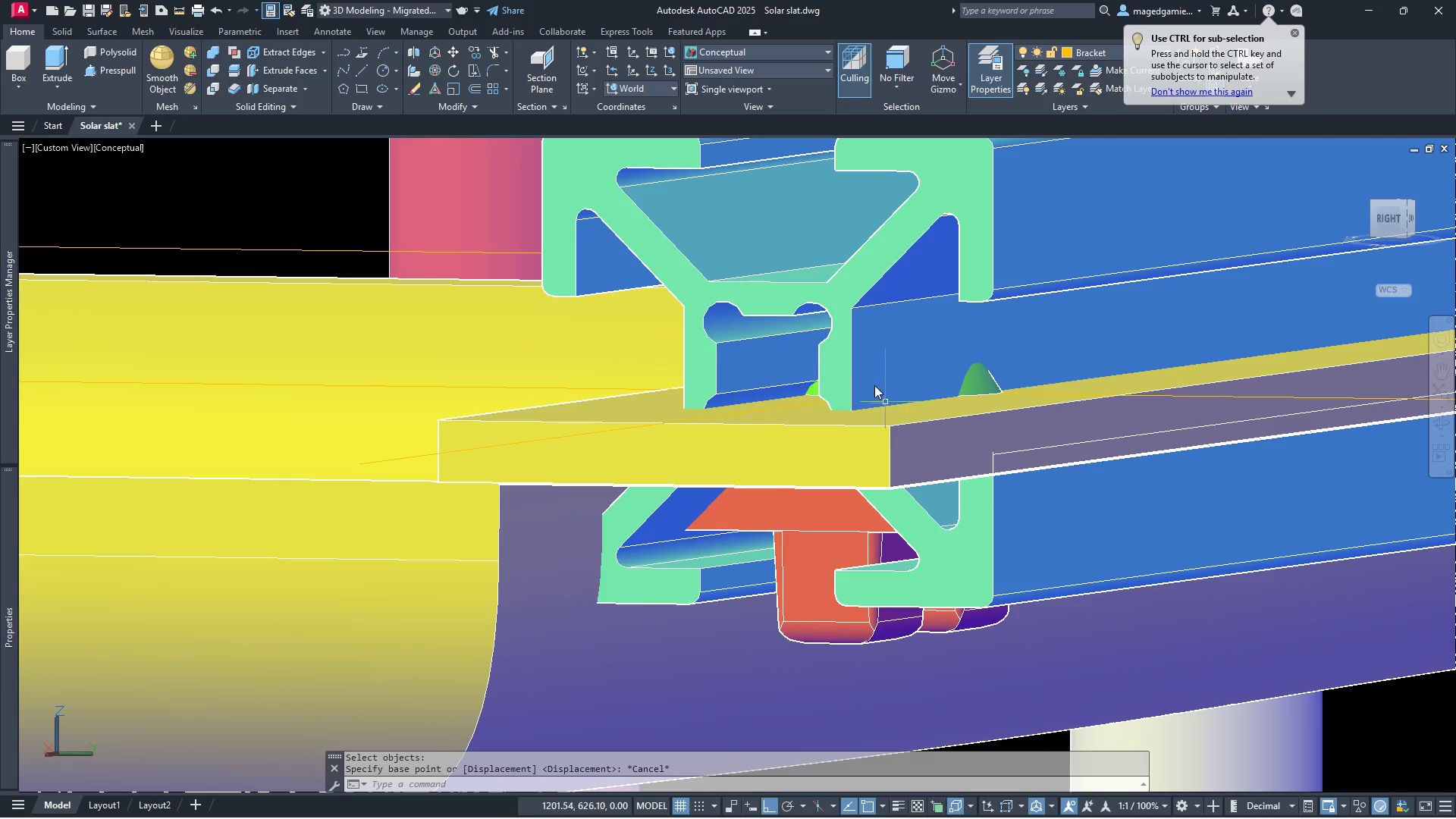 
key(Escape)
 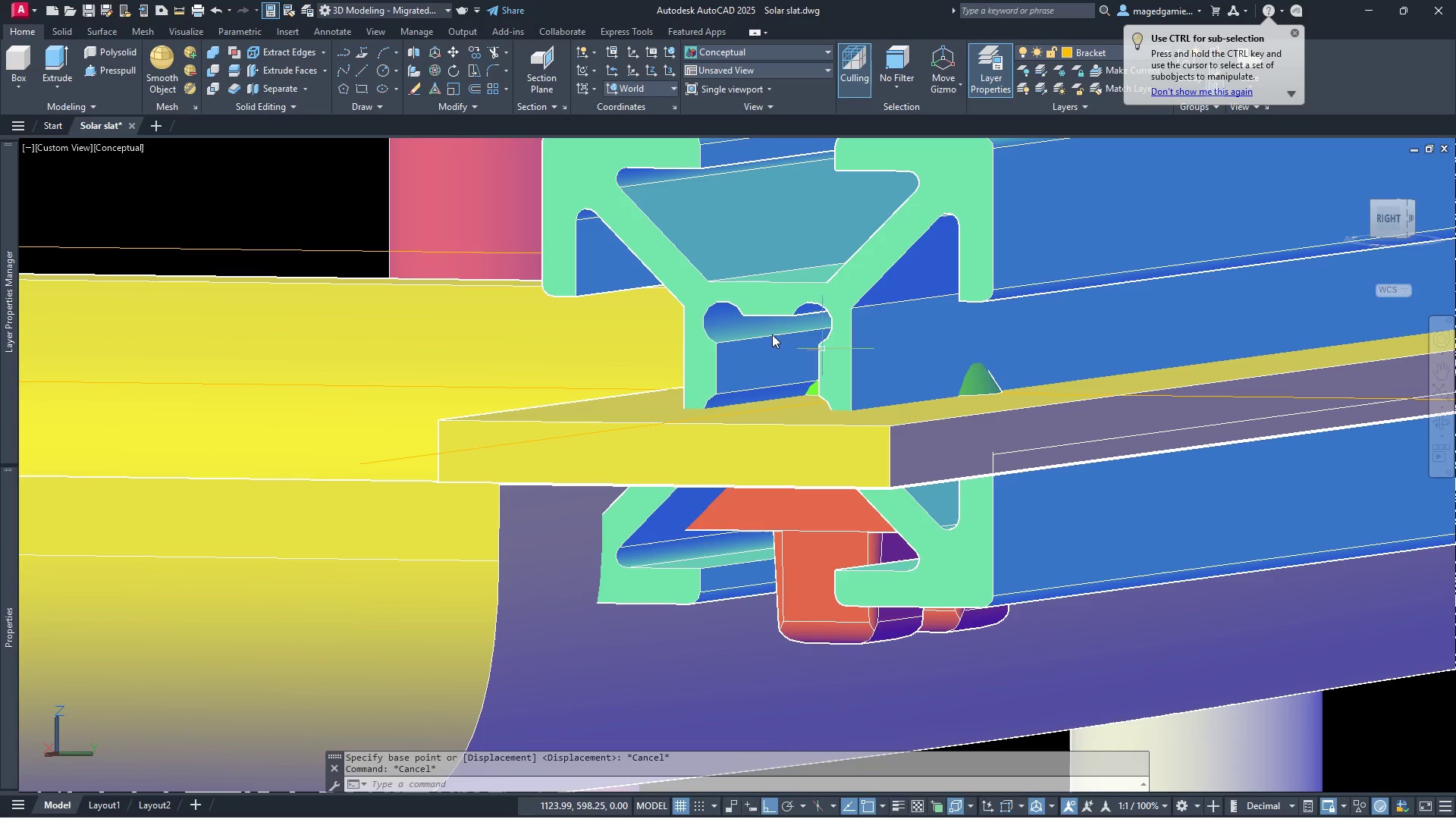 
key(Escape)
 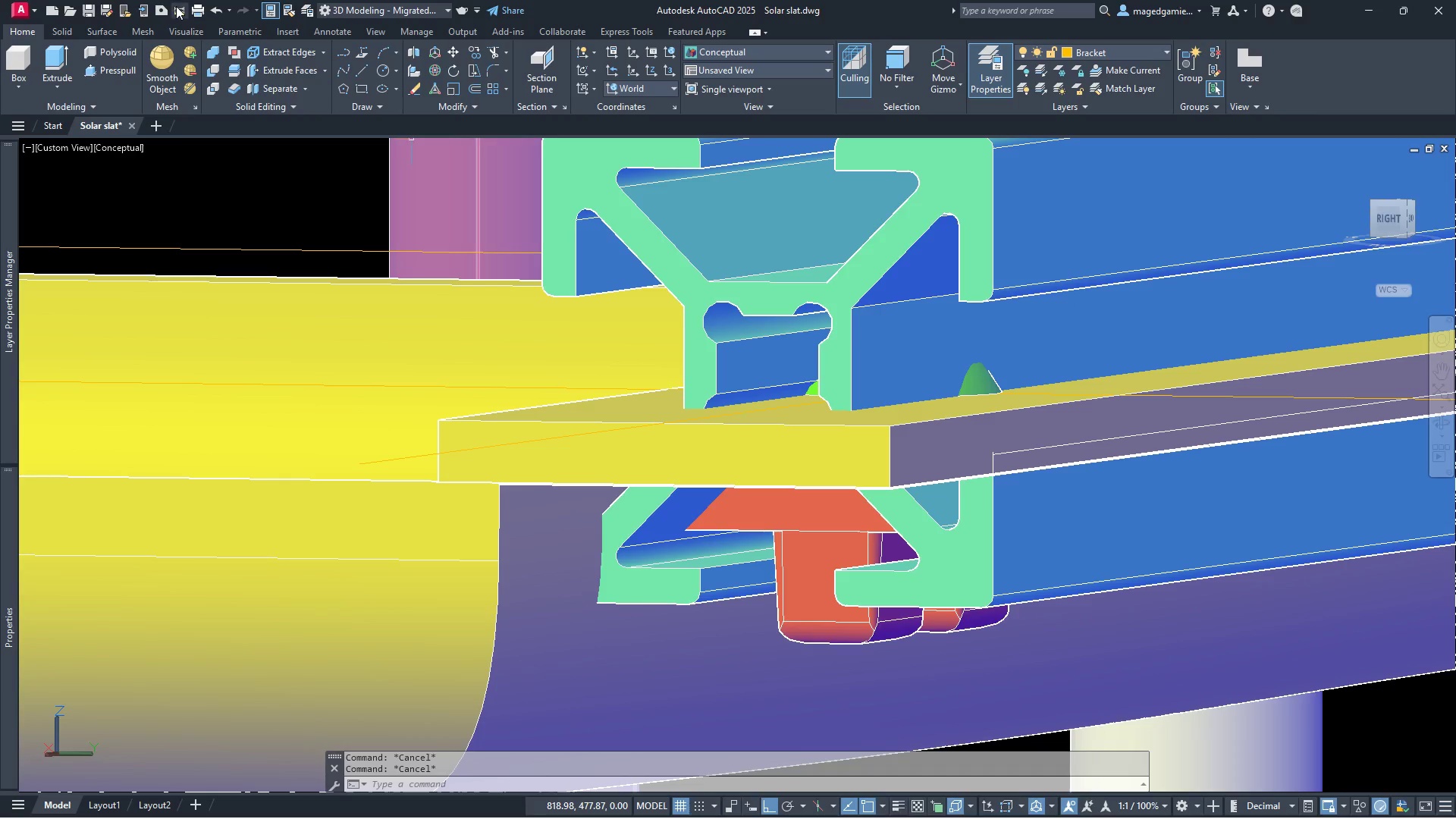 
left_click([177, 8])
 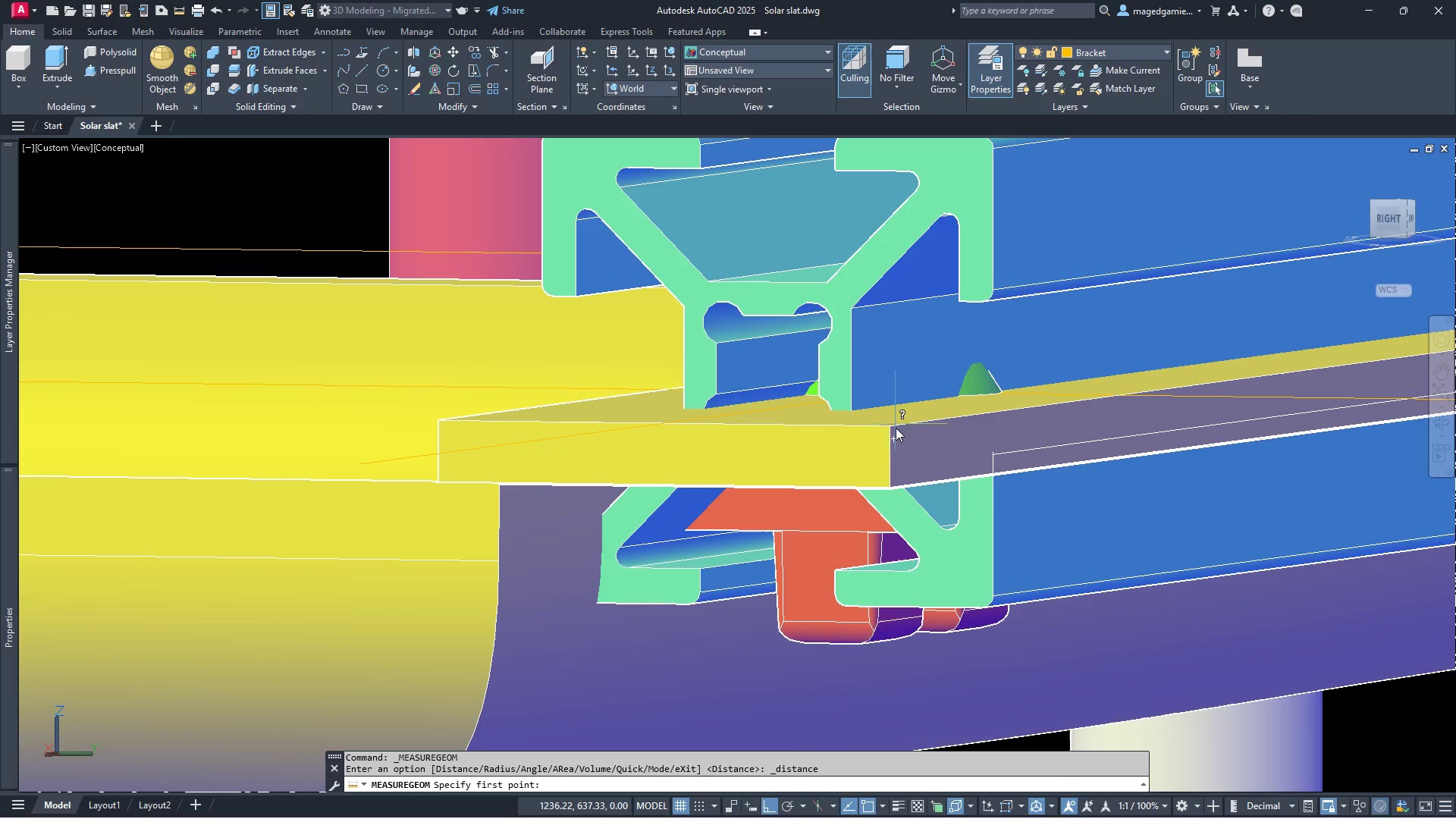 
scroll: coordinate [896, 422], scroll_direction: up, amount: 7.0
 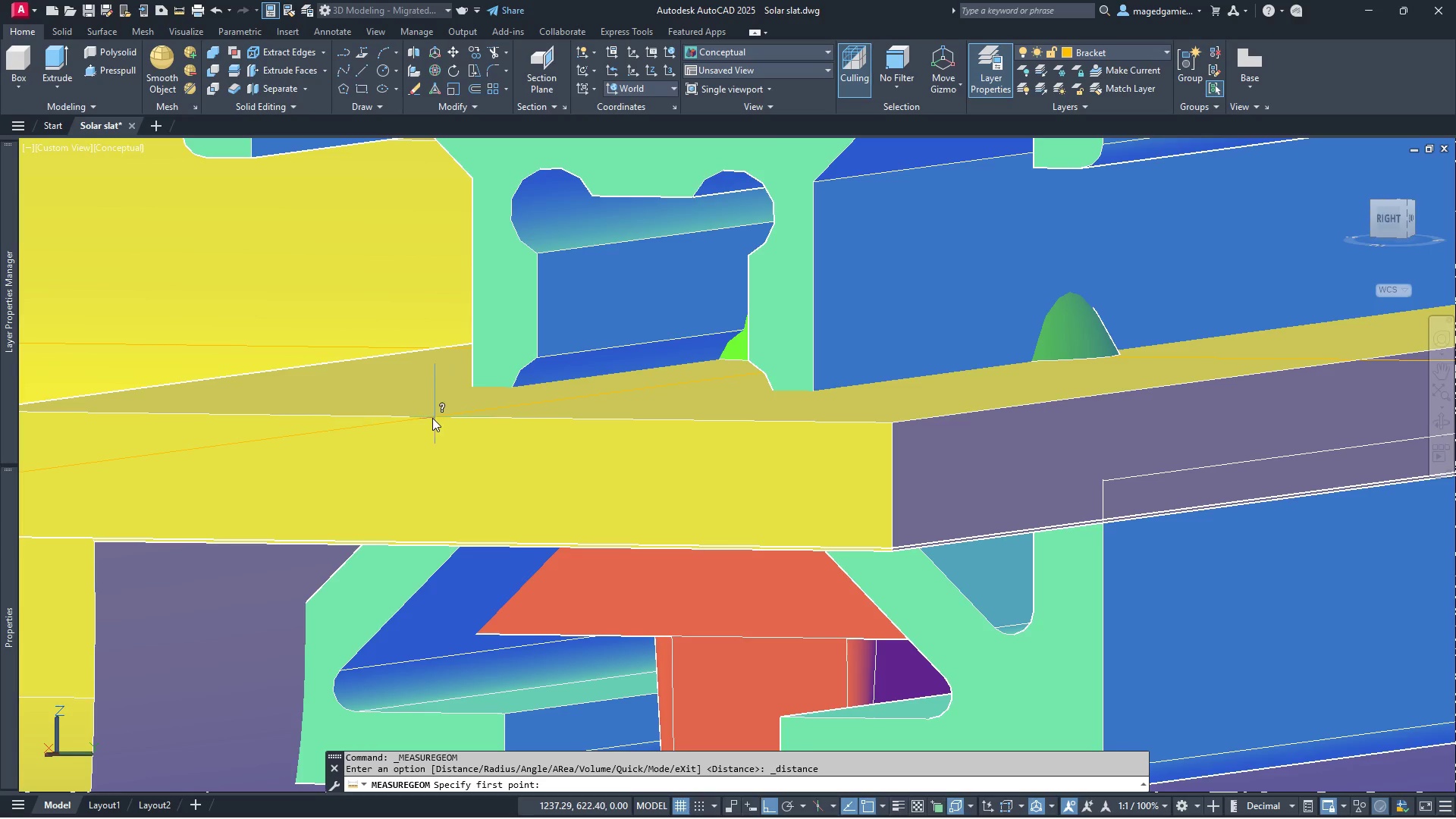 
wait(7.32)
 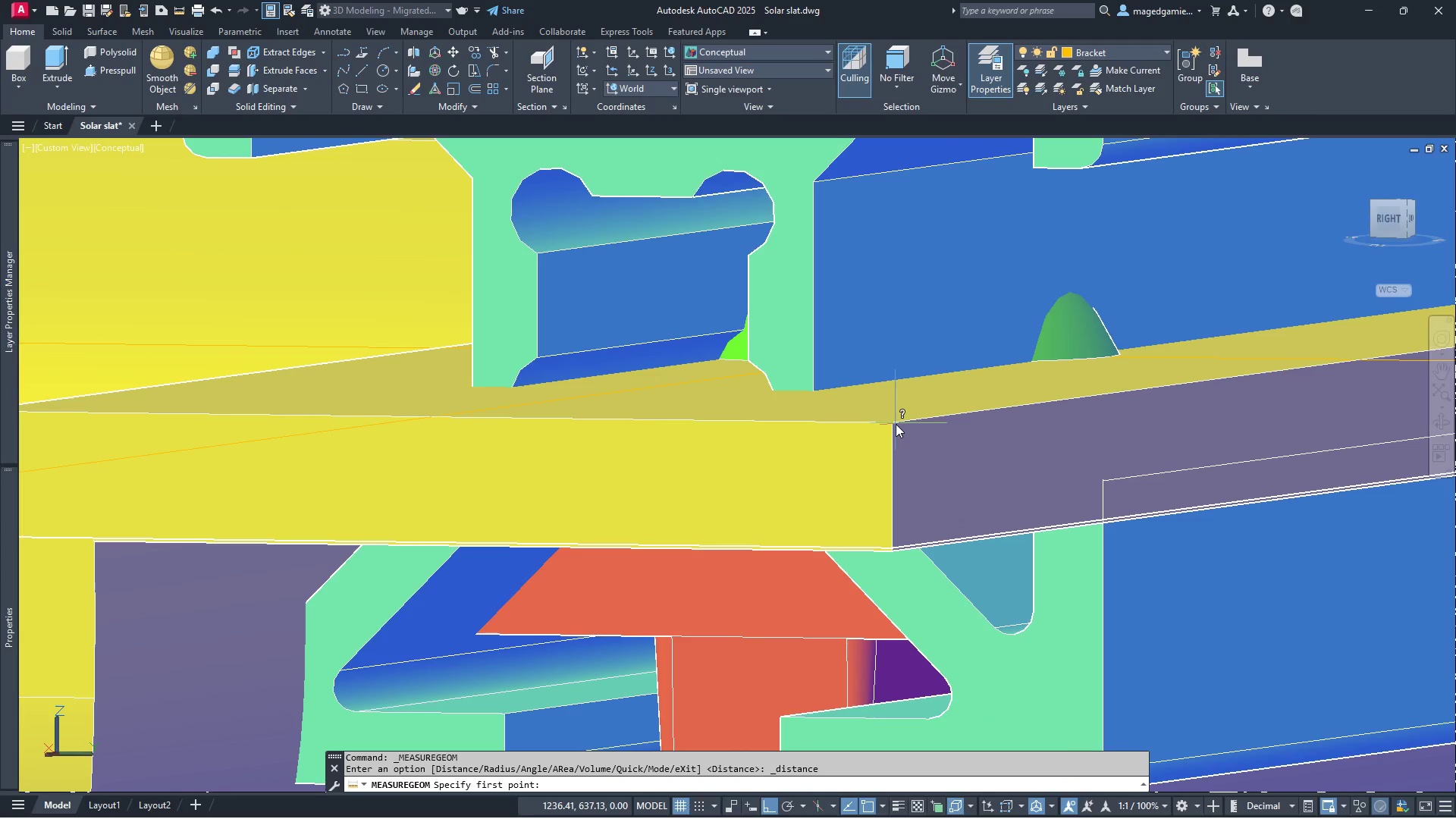 
left_click([447, 419])
 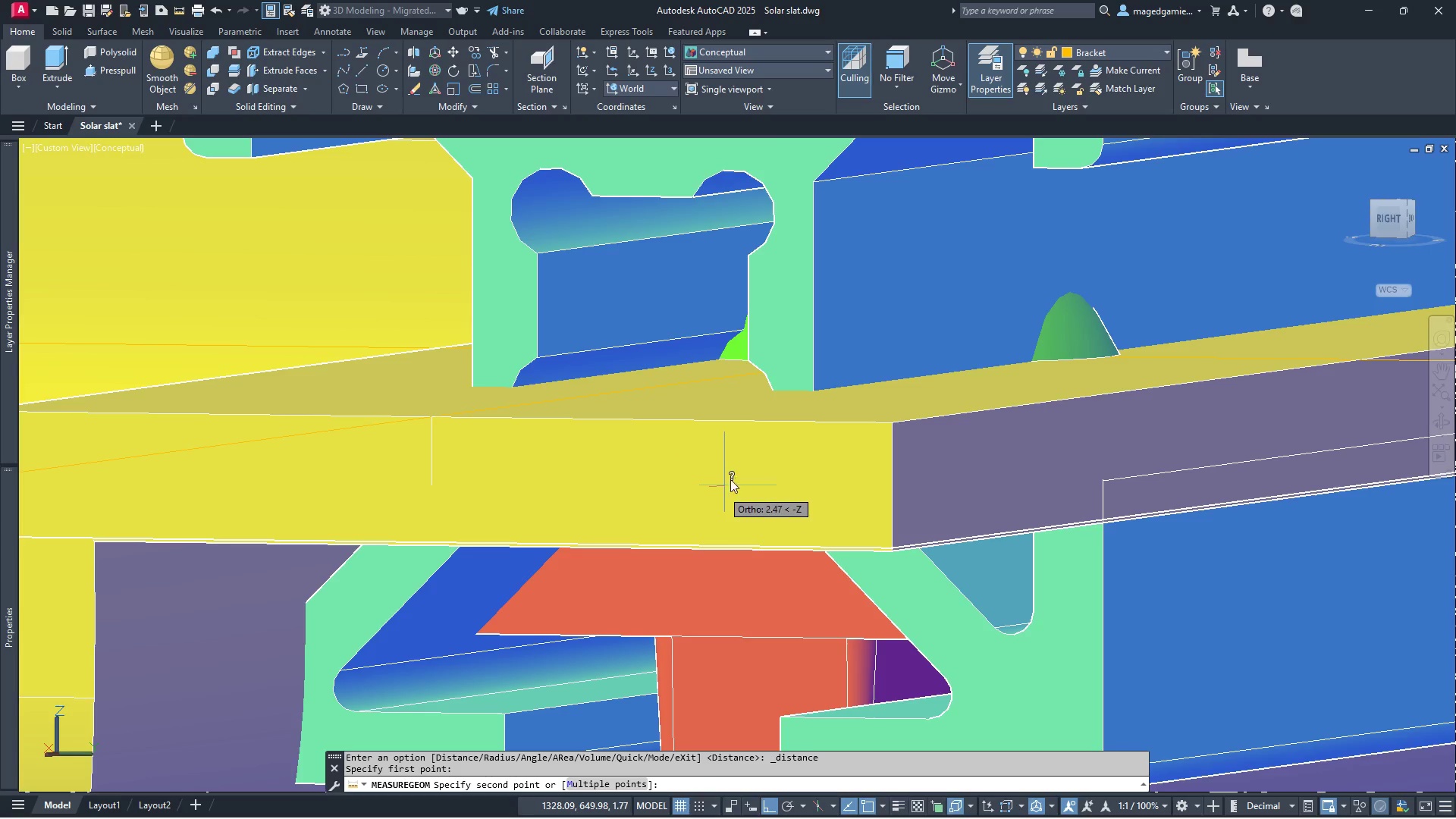 
scroll: coordinate [744, 466], scroll_direction: down, amount: 2.0
 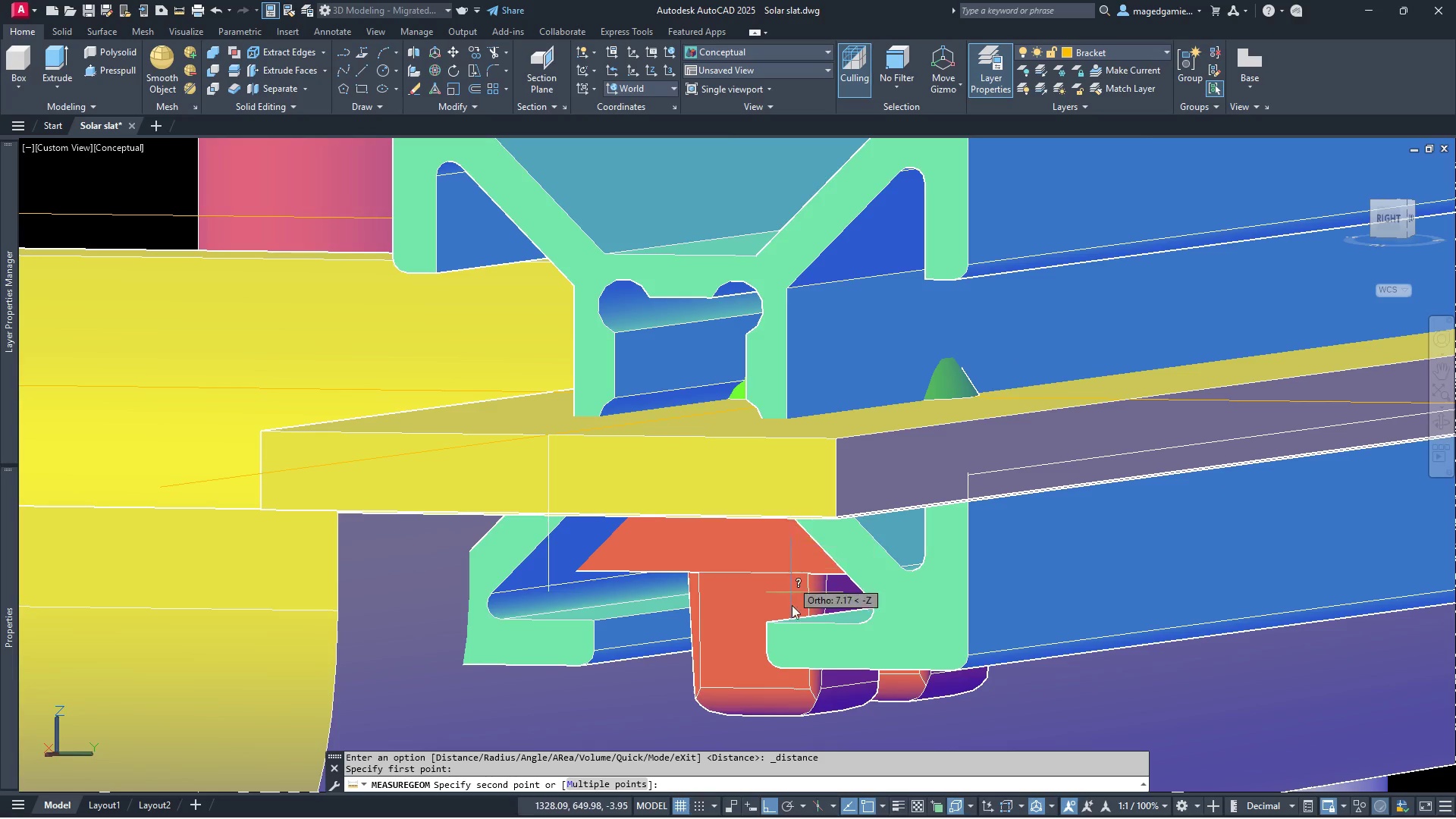 
scroll: coordinate [786, 634], scroll_direction: up, amount: 2.0
 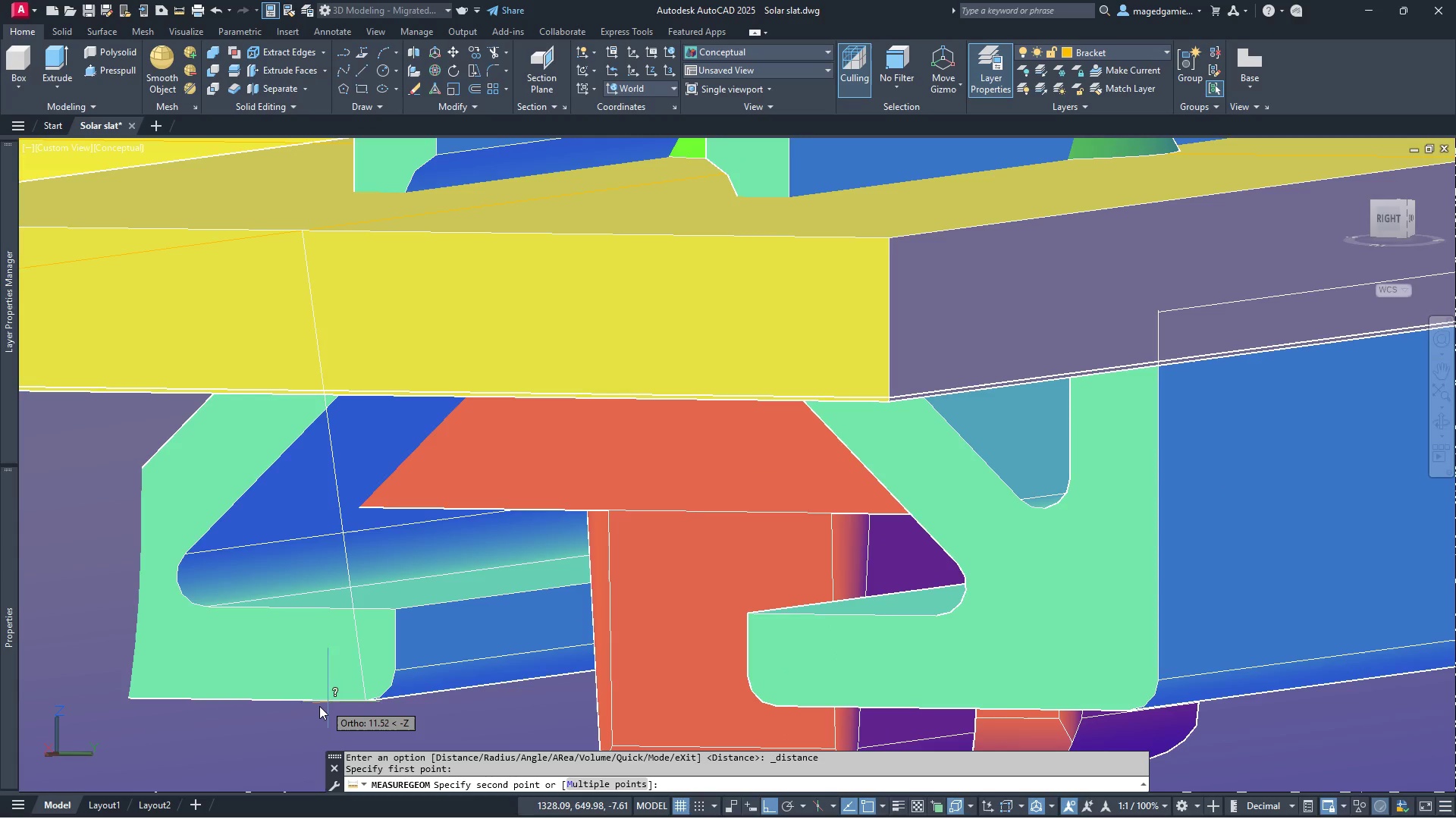 
wait(7.94)
 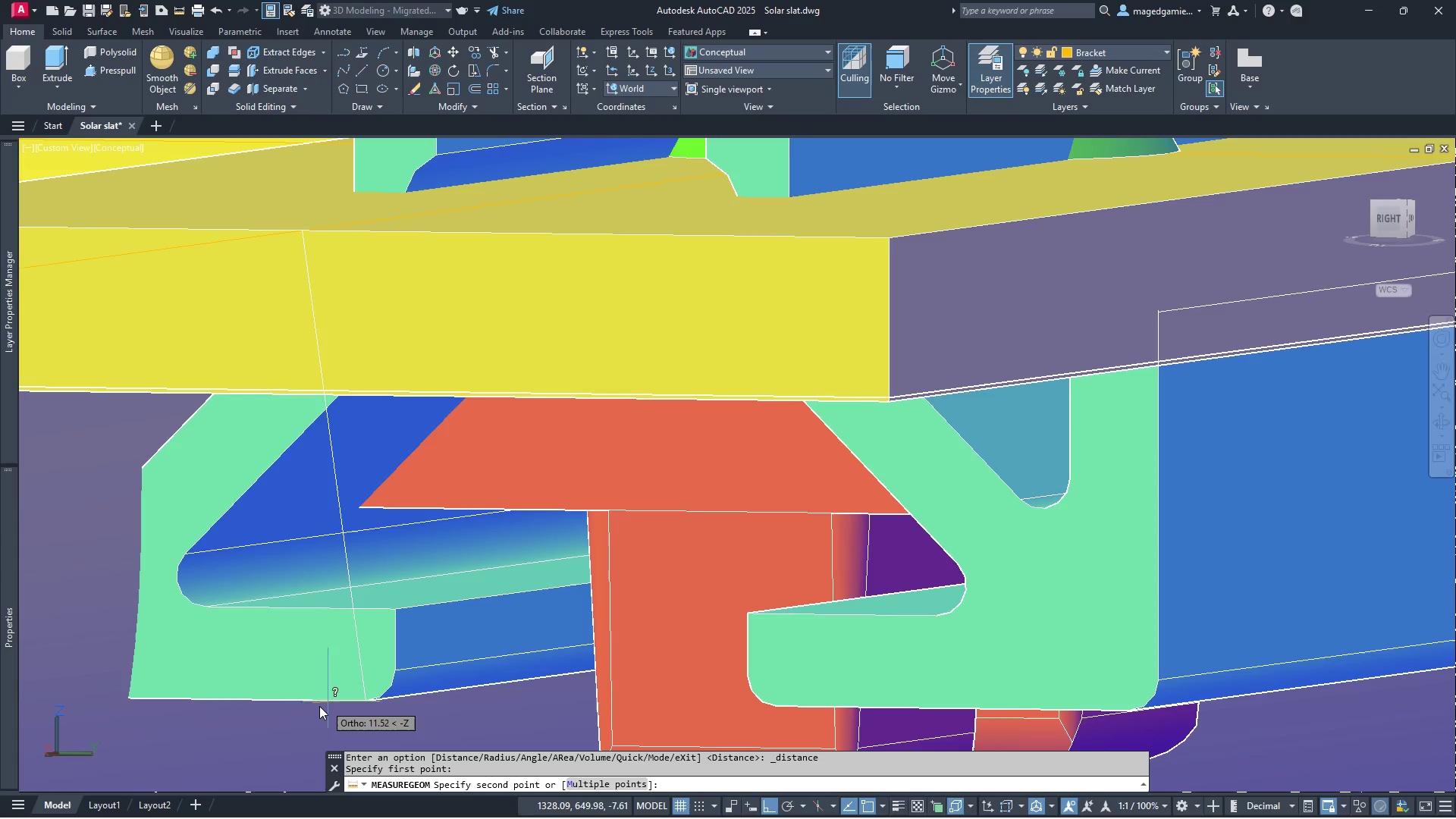 
left_click([260, 701])
 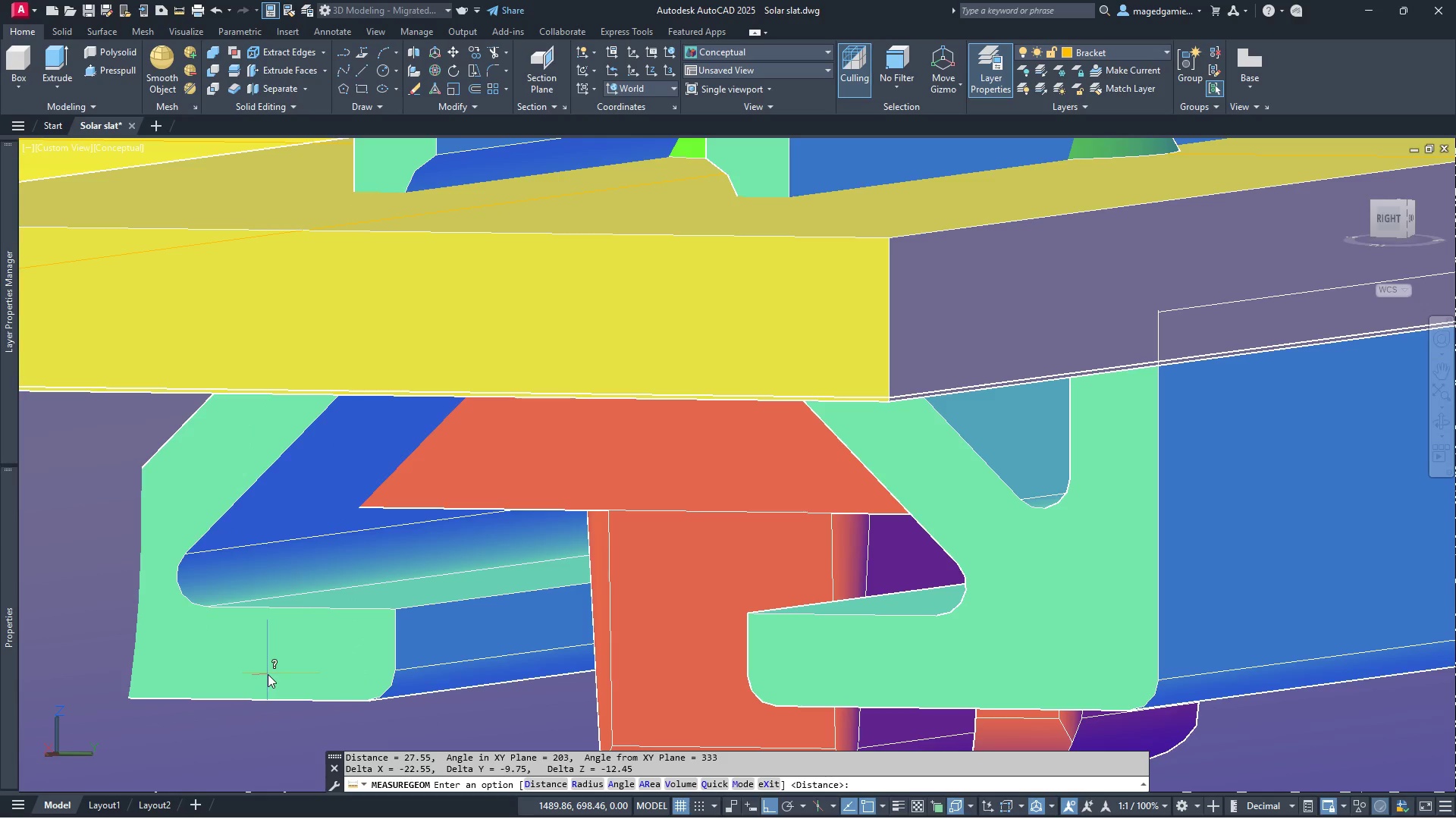 
wait(5.19)
 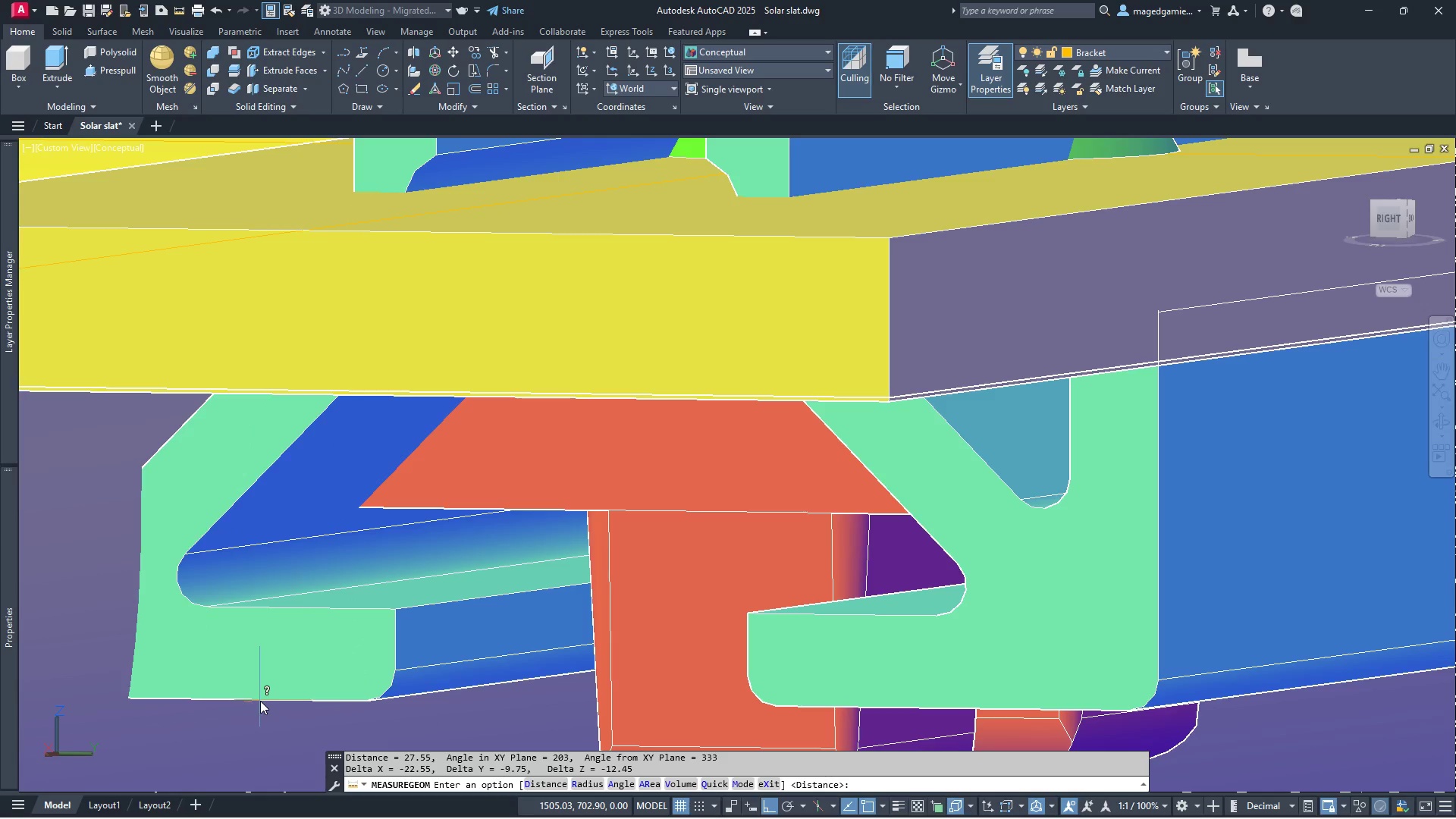 
scroll: coordinate [268, 674], scroll_direction: down, amount: 3.0
 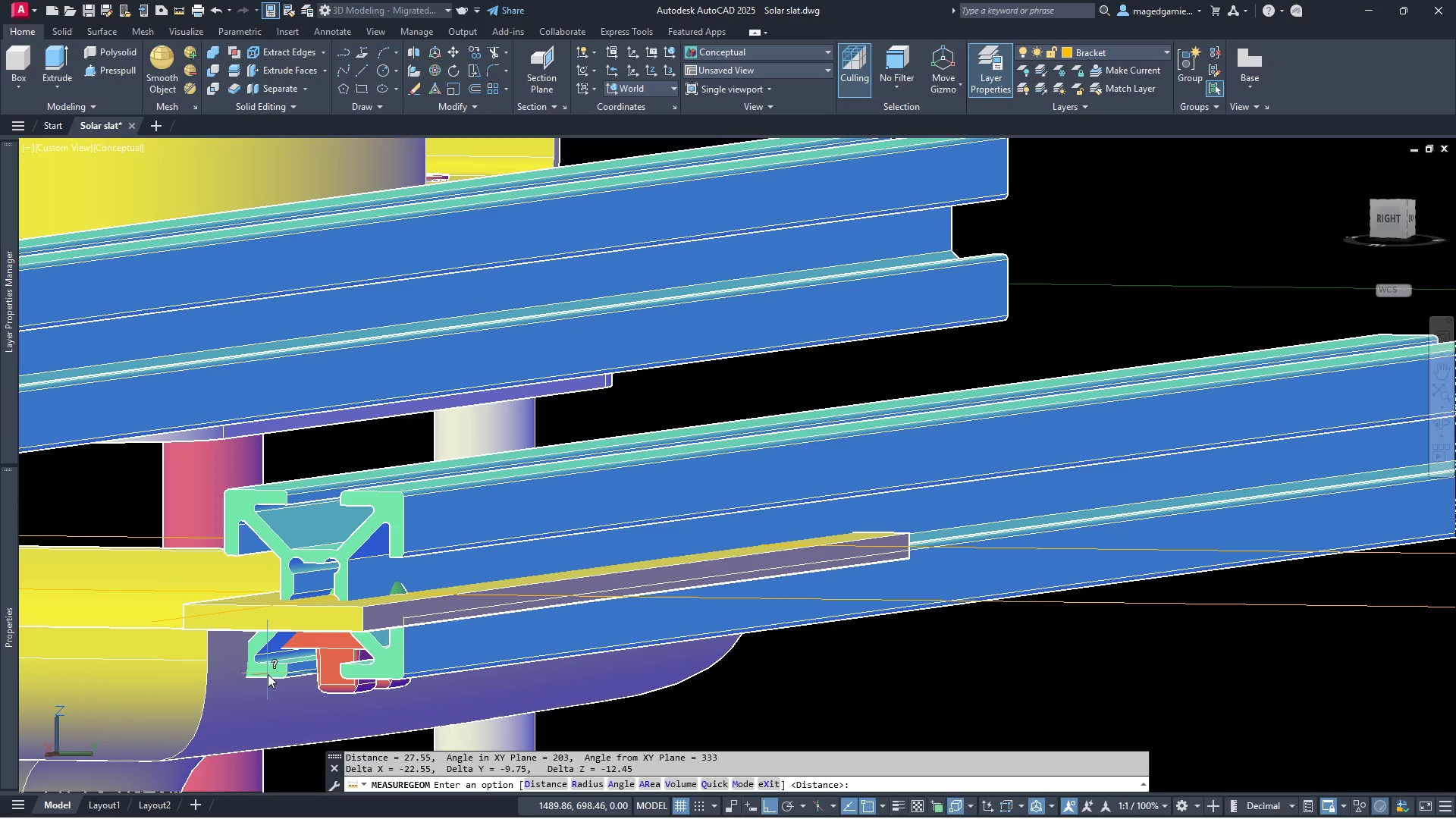 
key(Escape)
 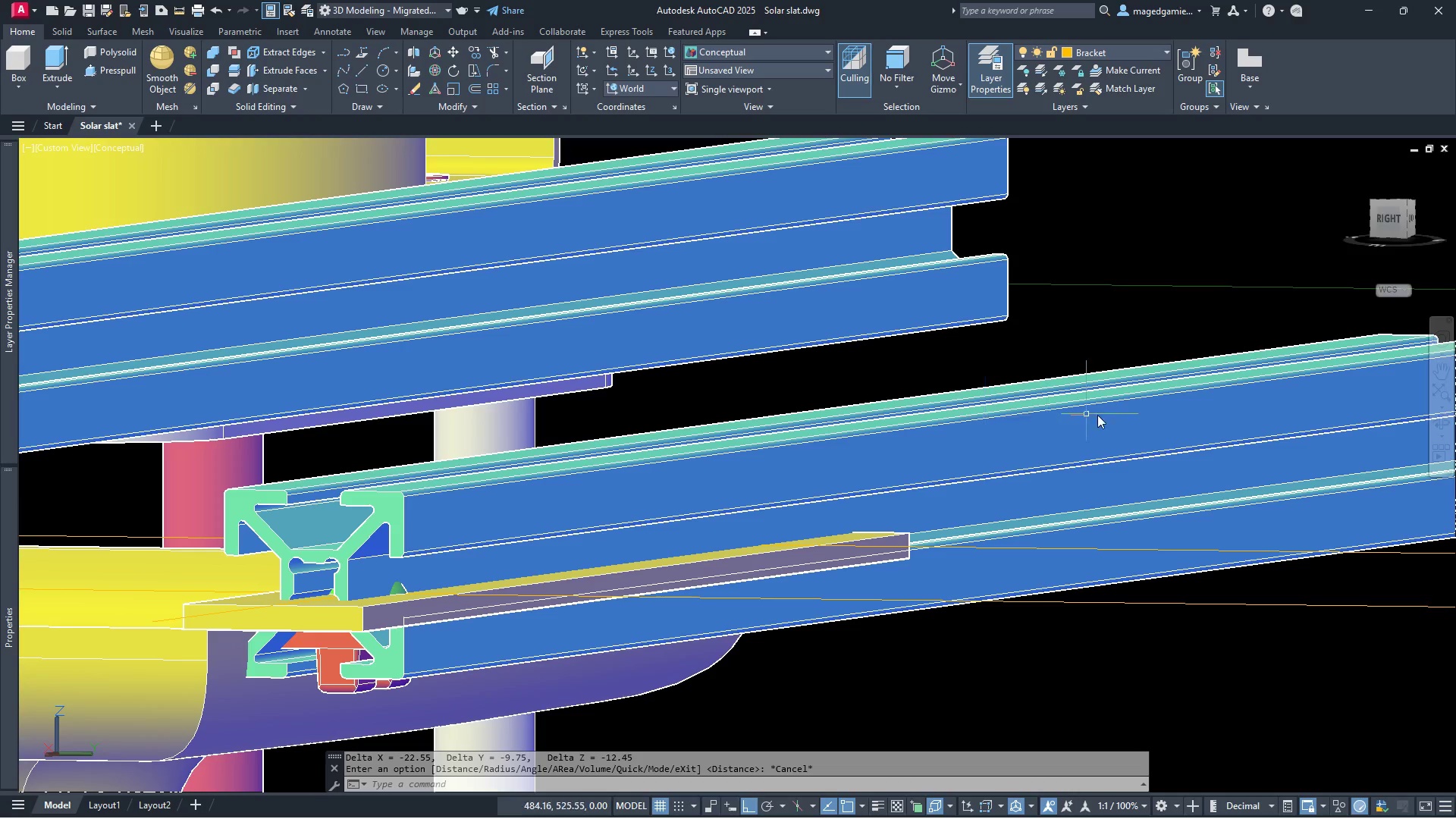 
left_click([1140, 411])
 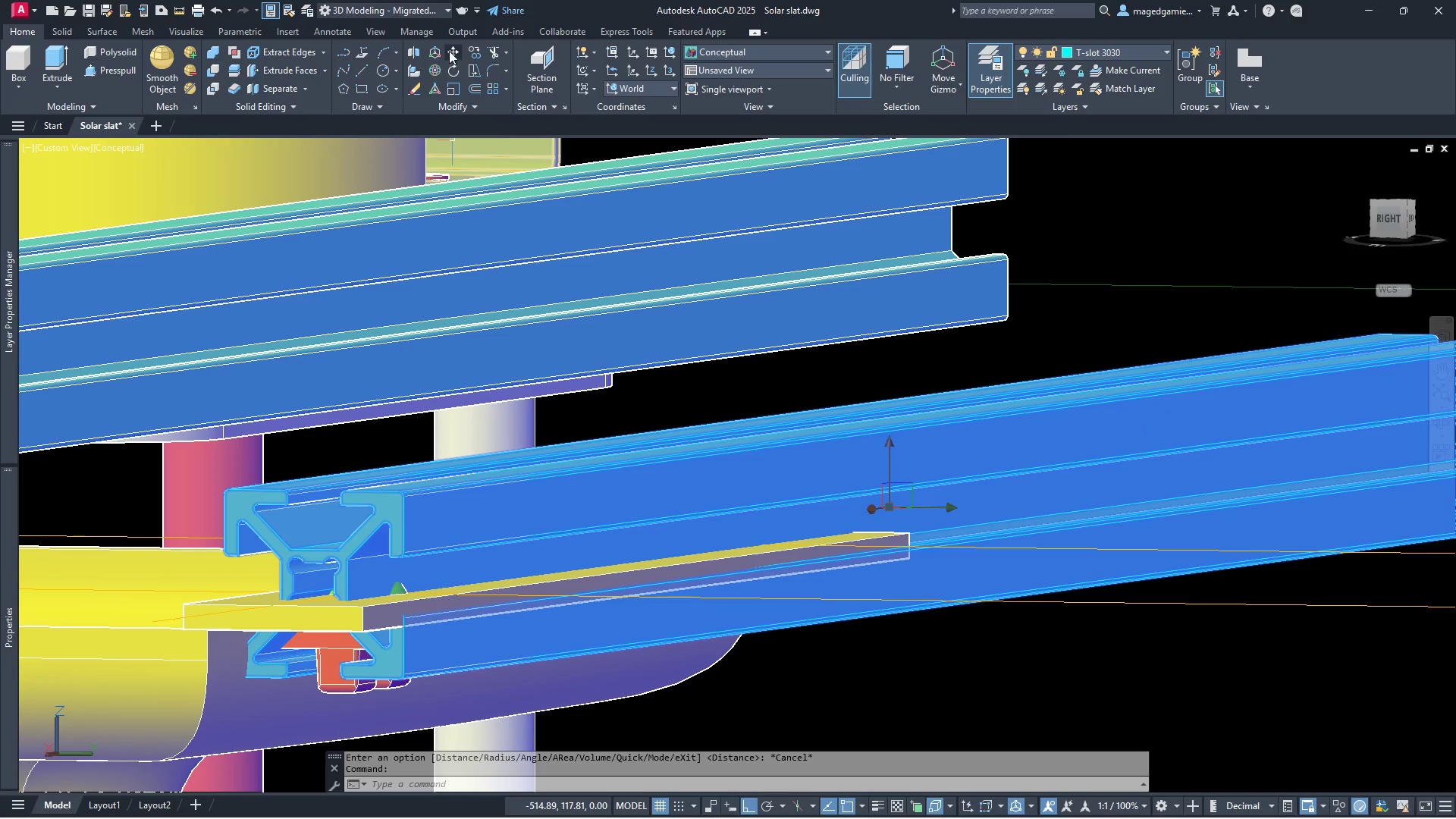 
left_click([453, 51])
 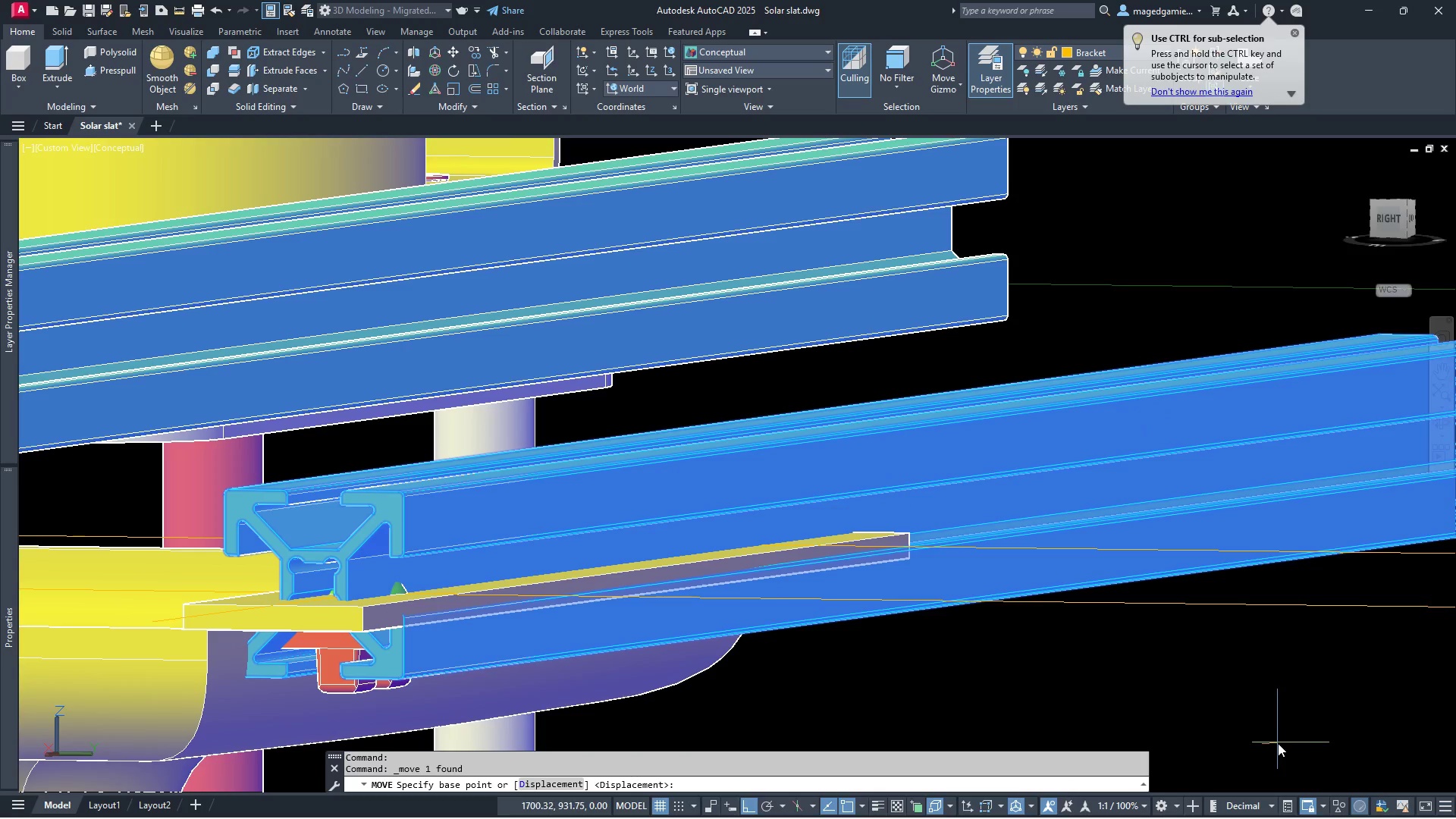 
left_click([1279, 745])
 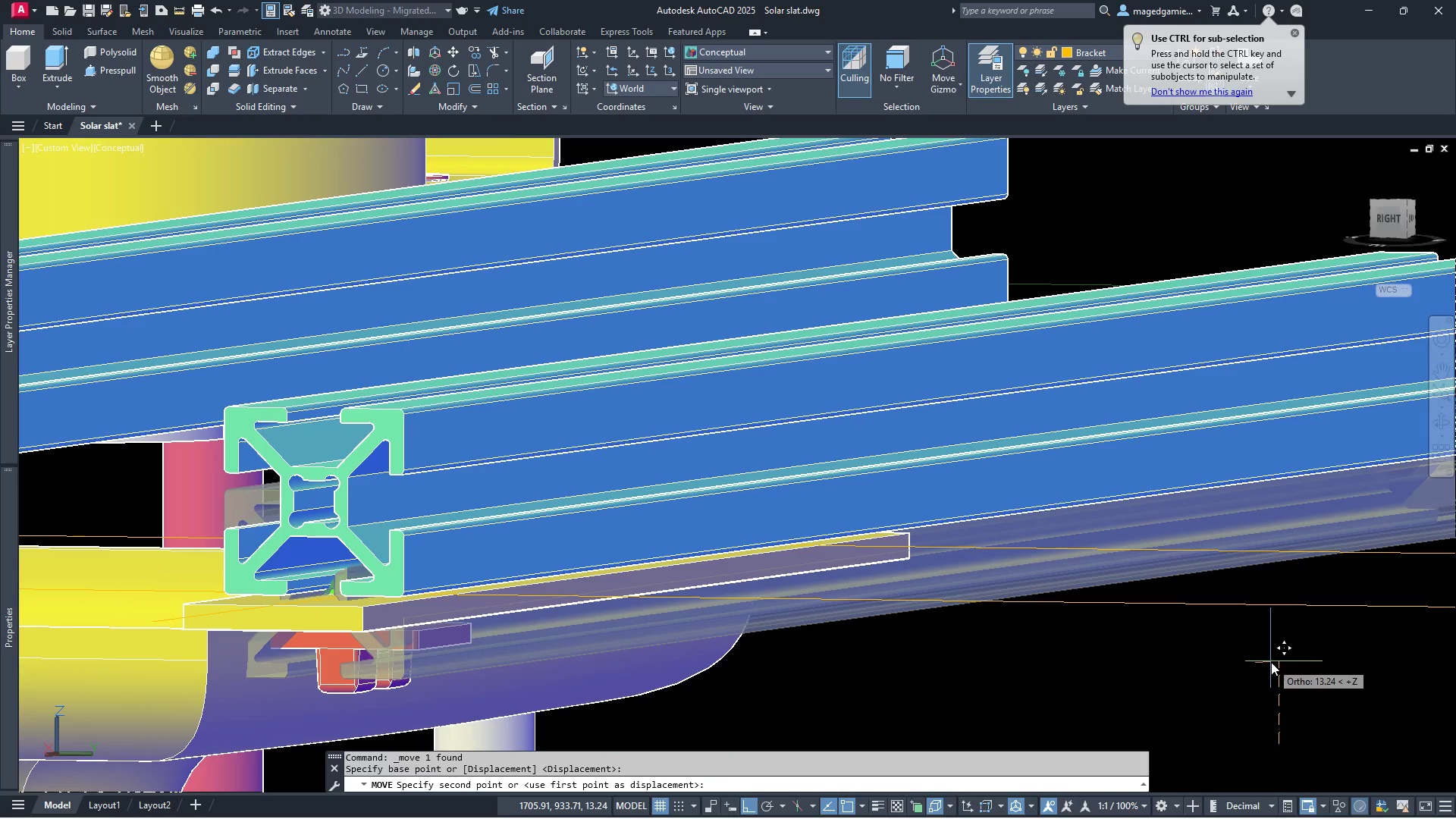 
type(12.45)
 